 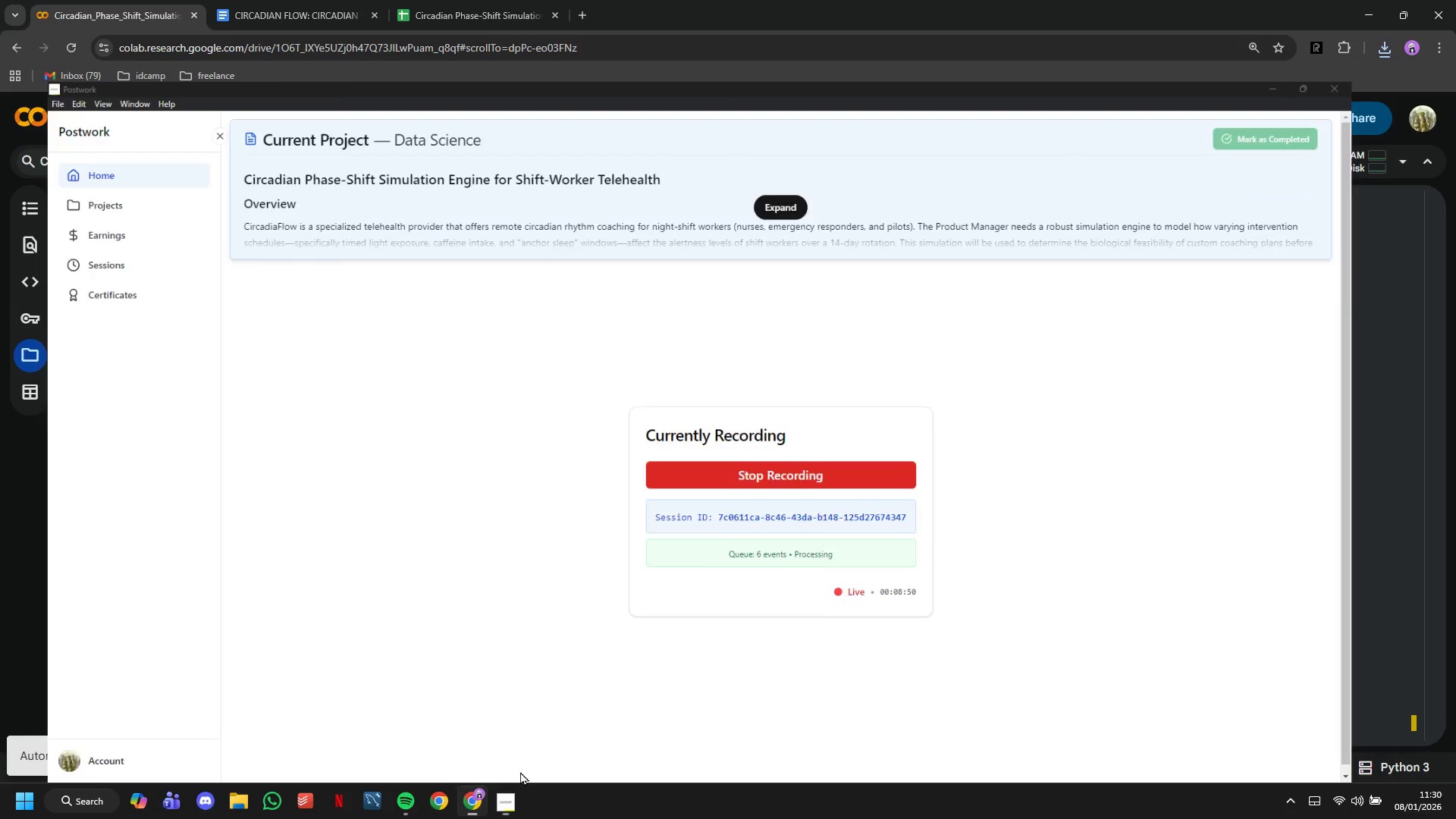 
scroll: coordinate [593, 566], scroll_direction: down, amount: 21.0
 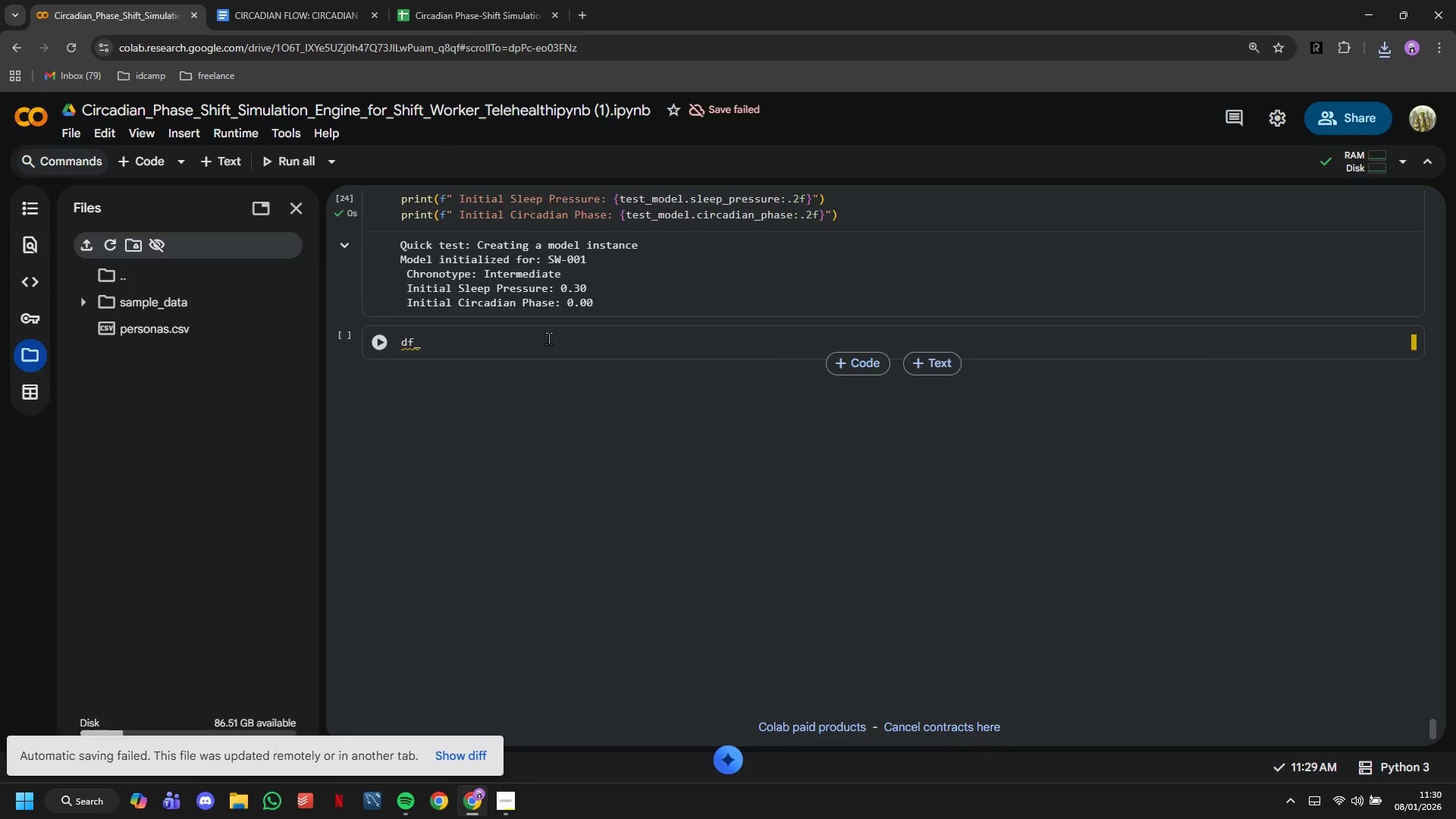 
key(Backspace)
 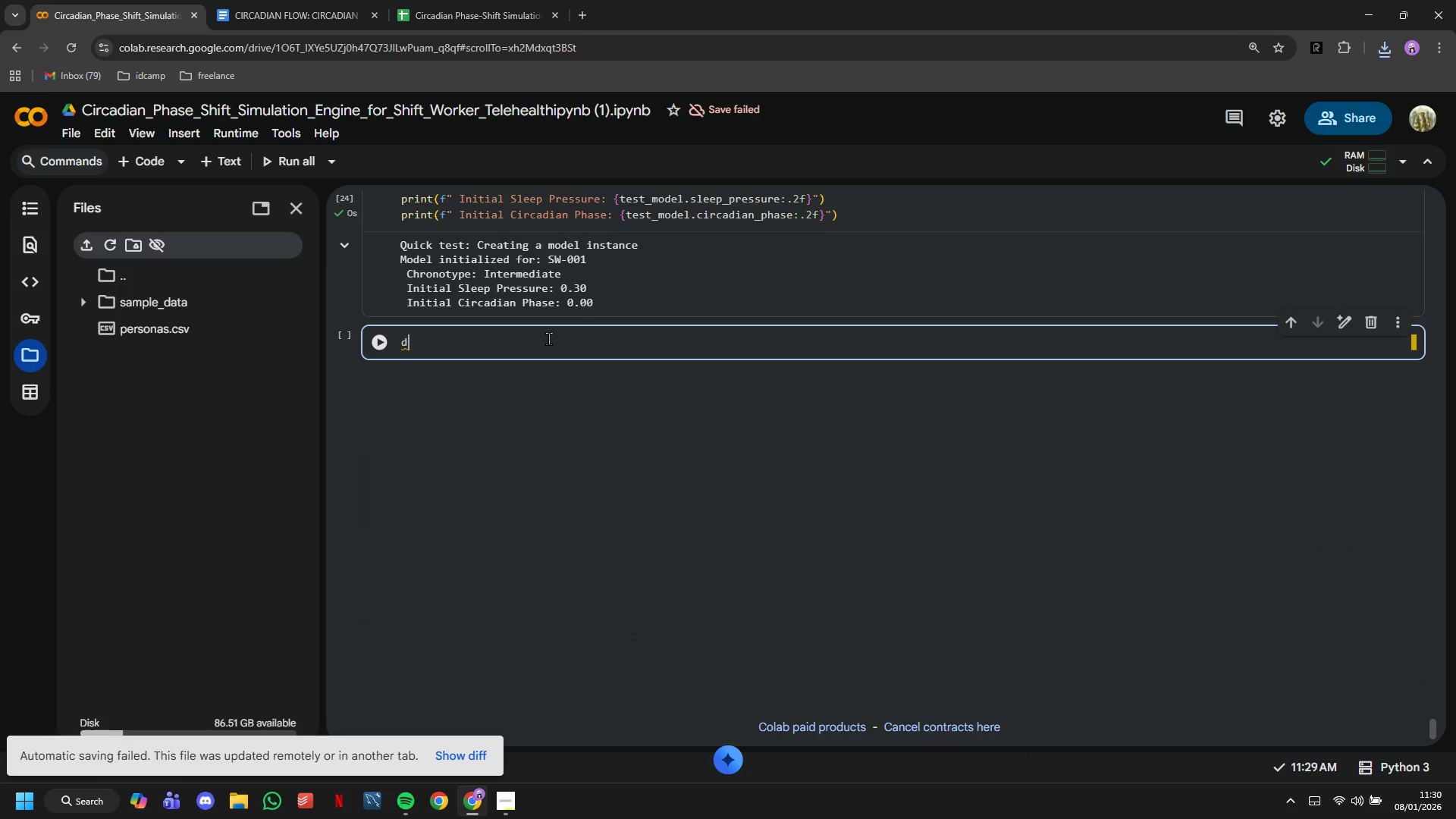 
key(Backspace)
 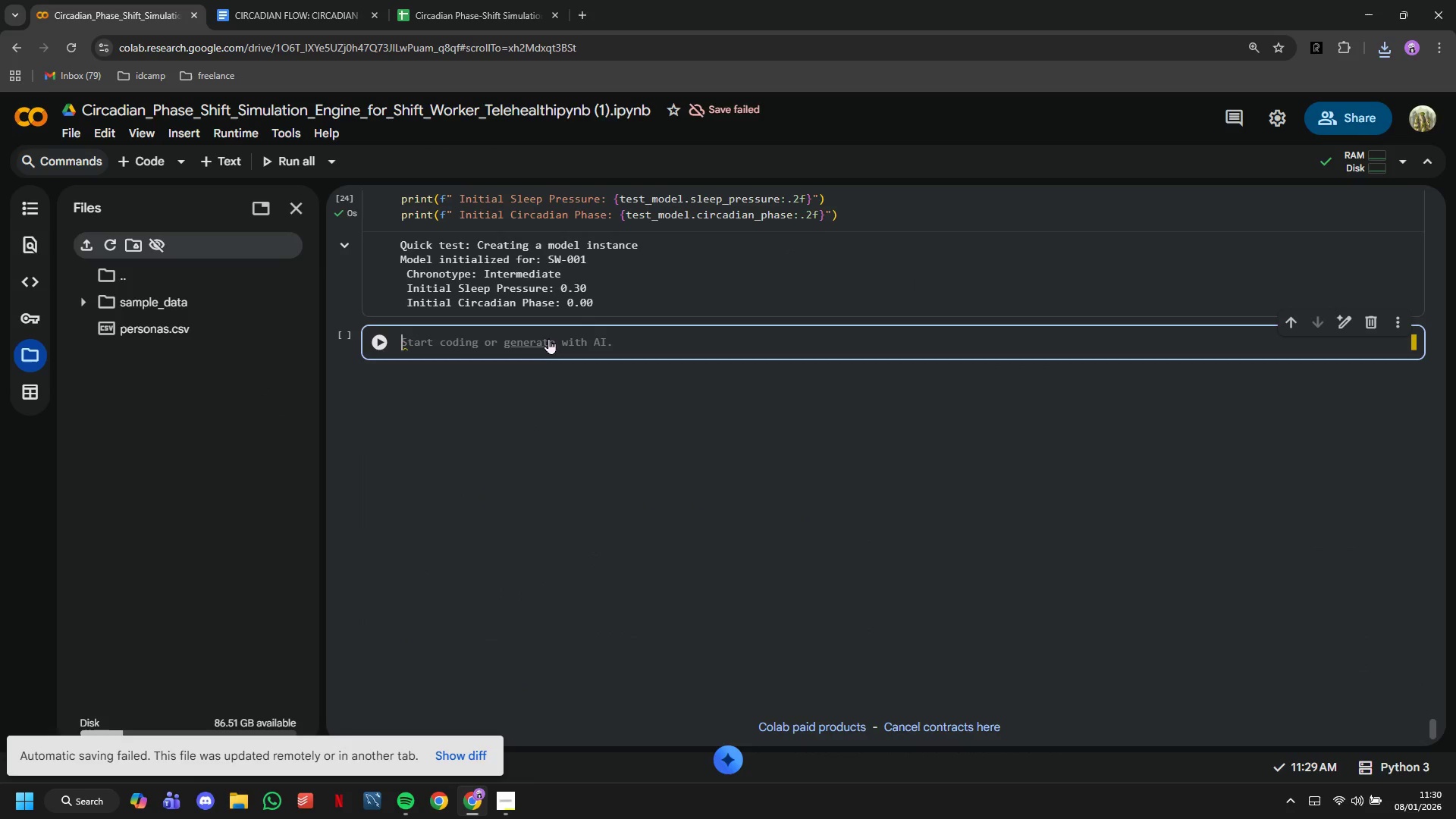 
key(Backspace)
 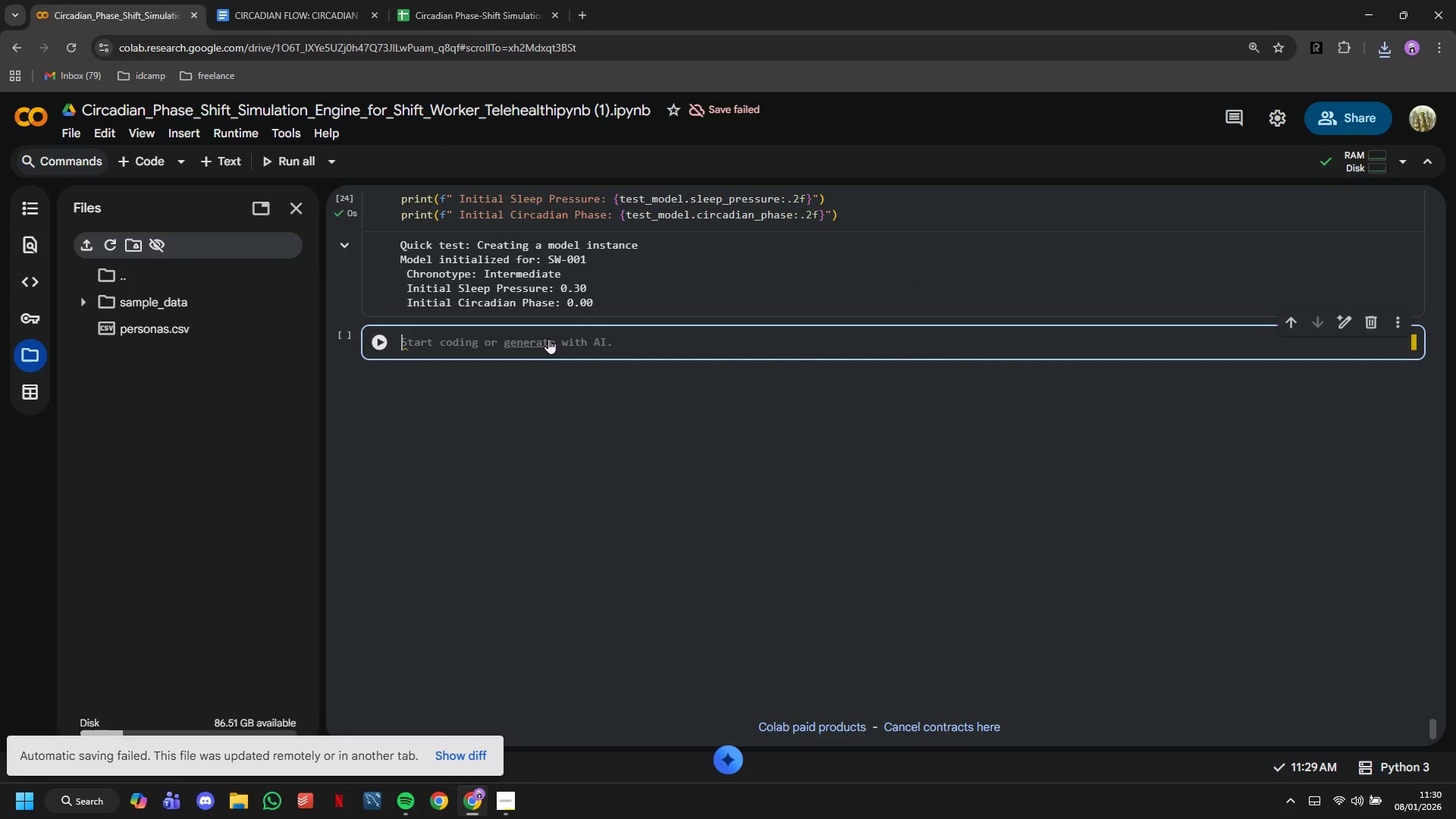 
key(Backspace)
 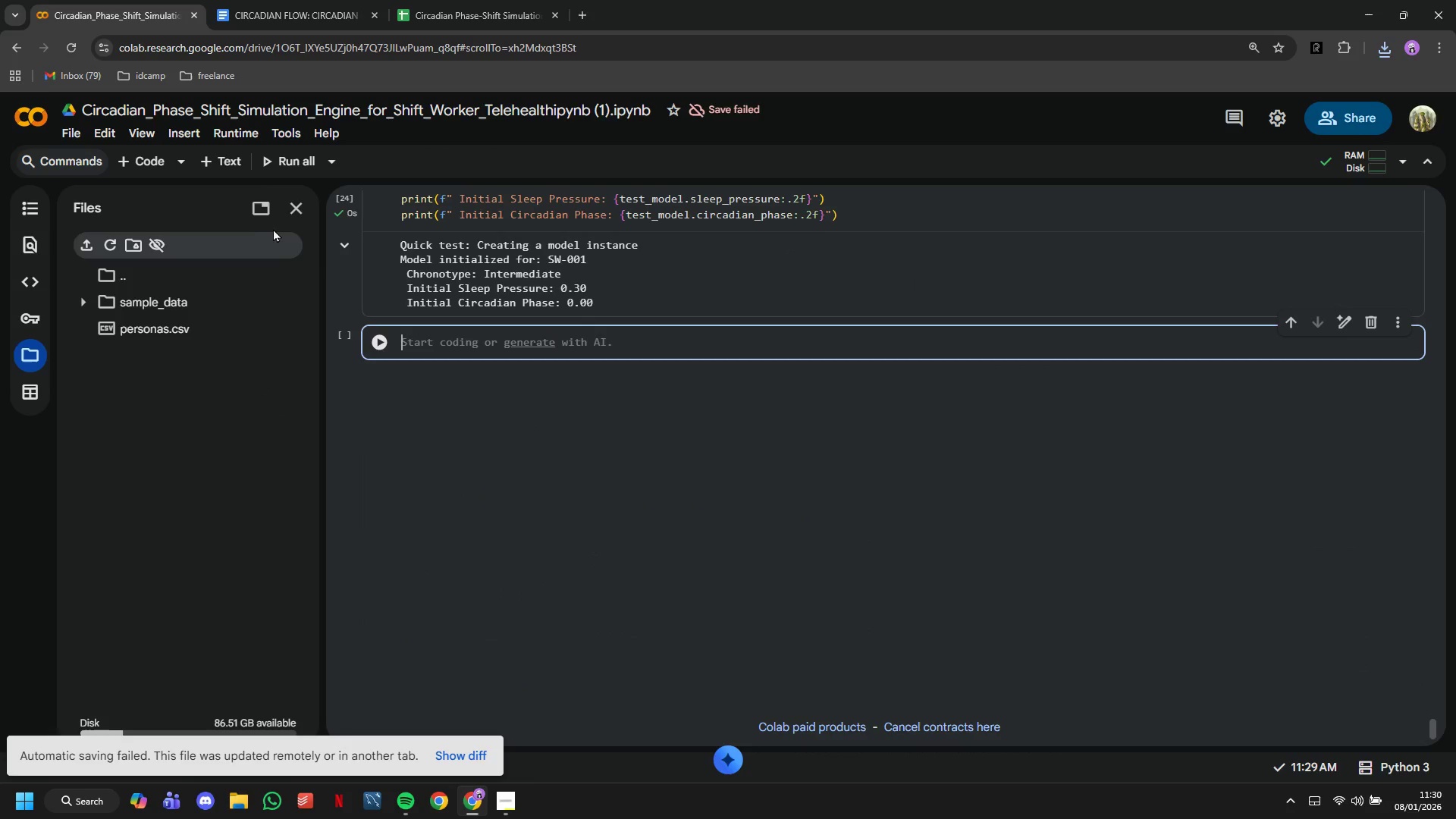 
left_click([285, 217])
 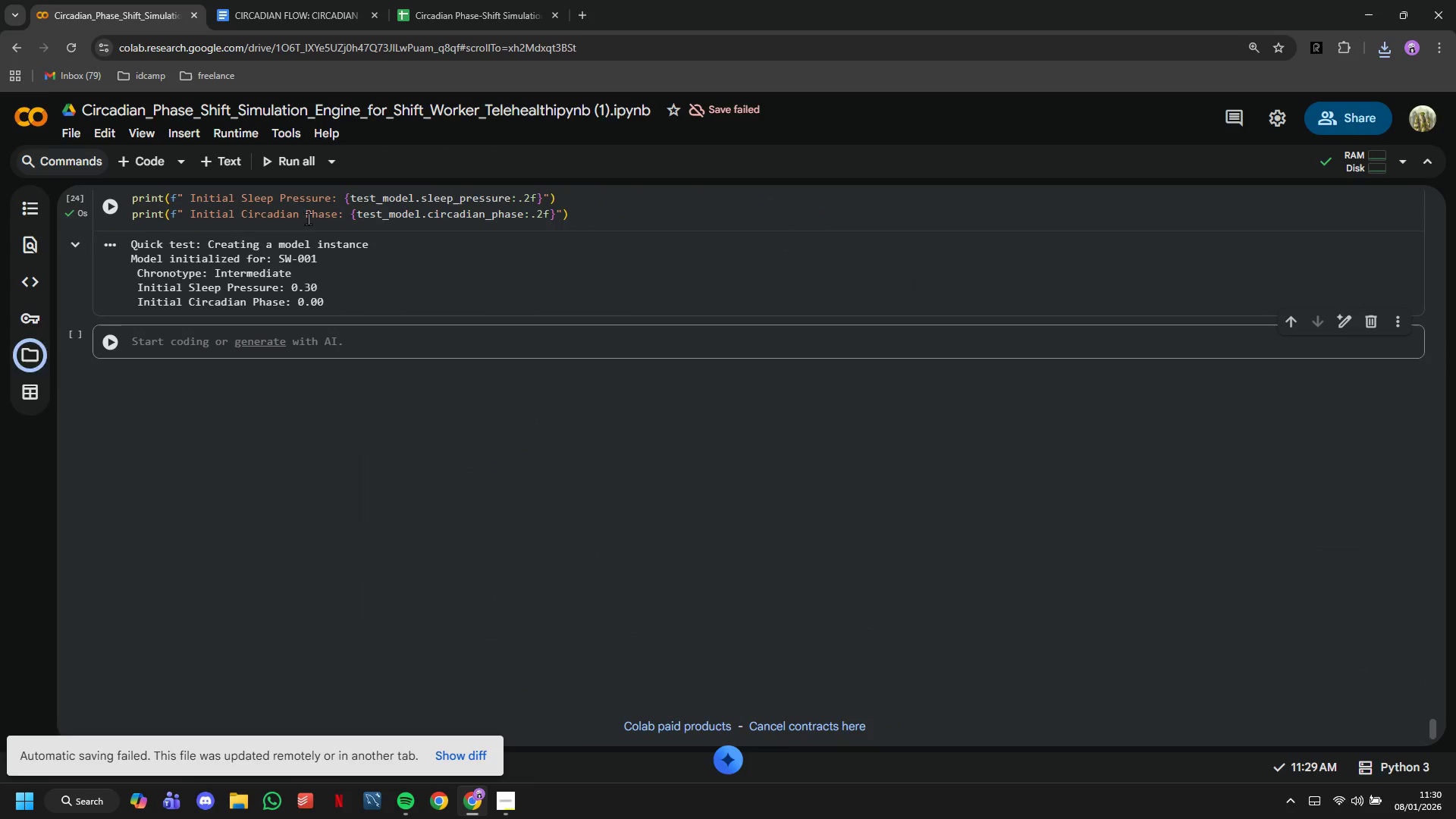 
left_click([306, 220])
 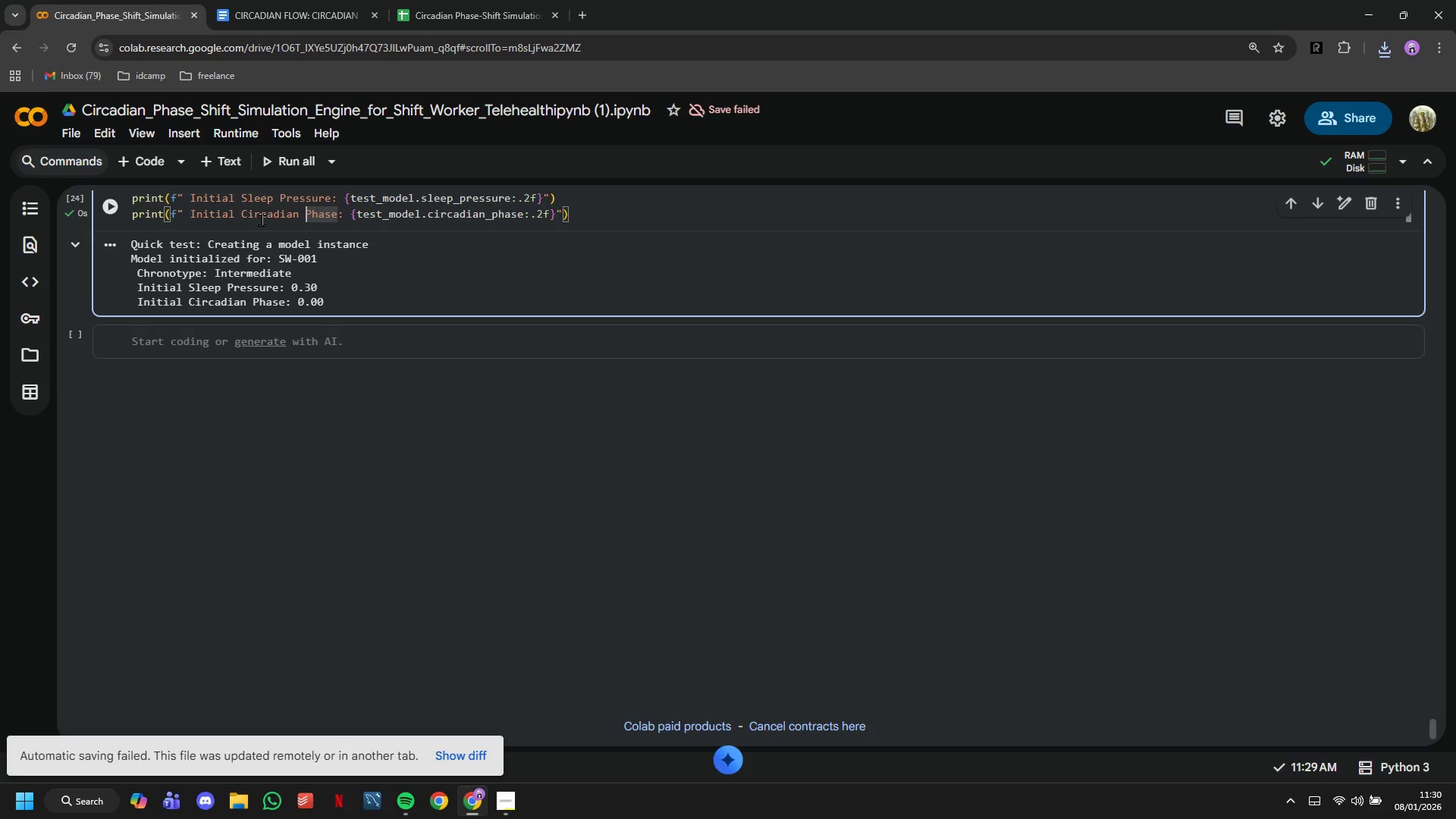 
left_click([234, 155])
 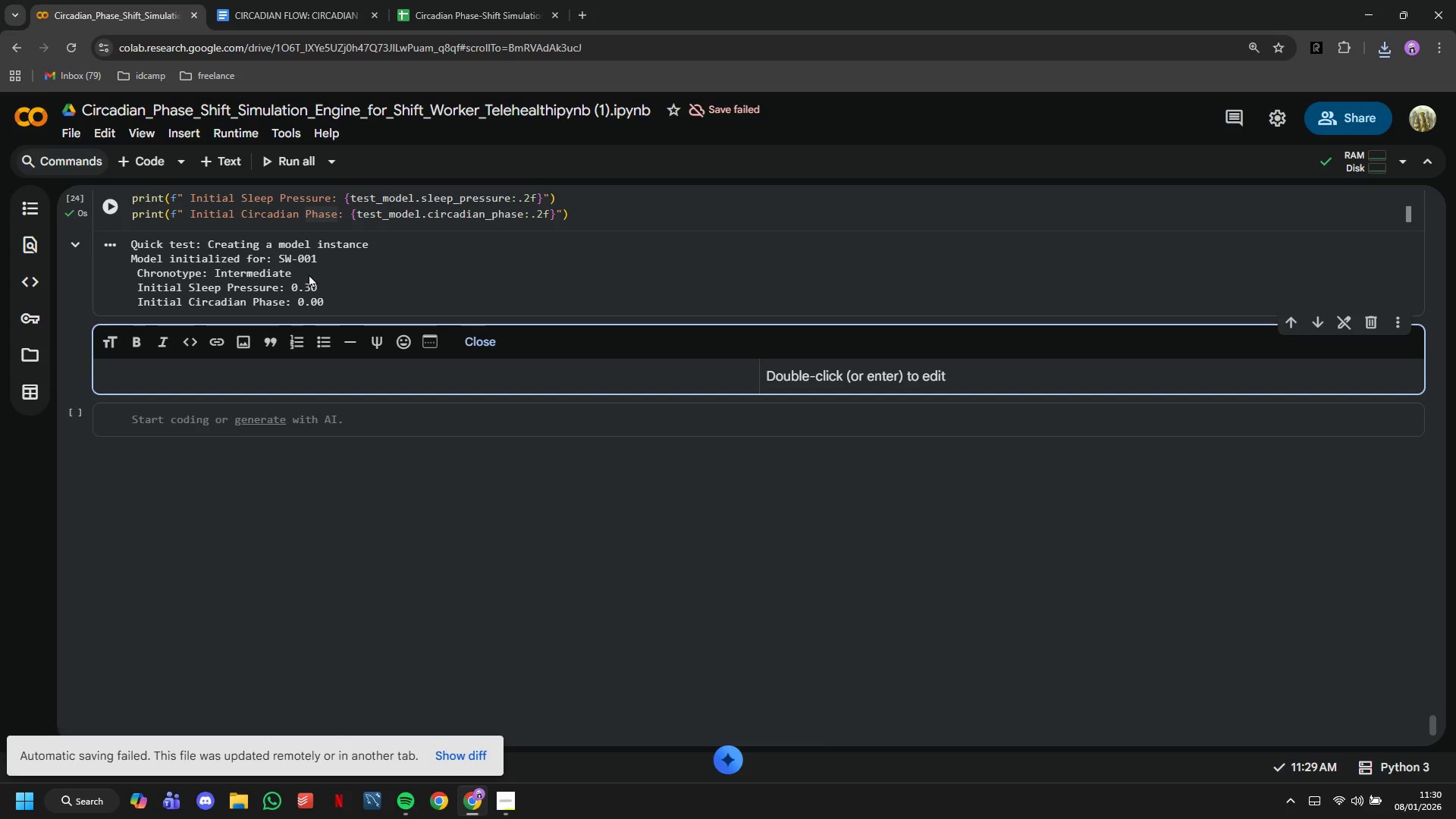 
type(## Creating Intervention Schedules)
 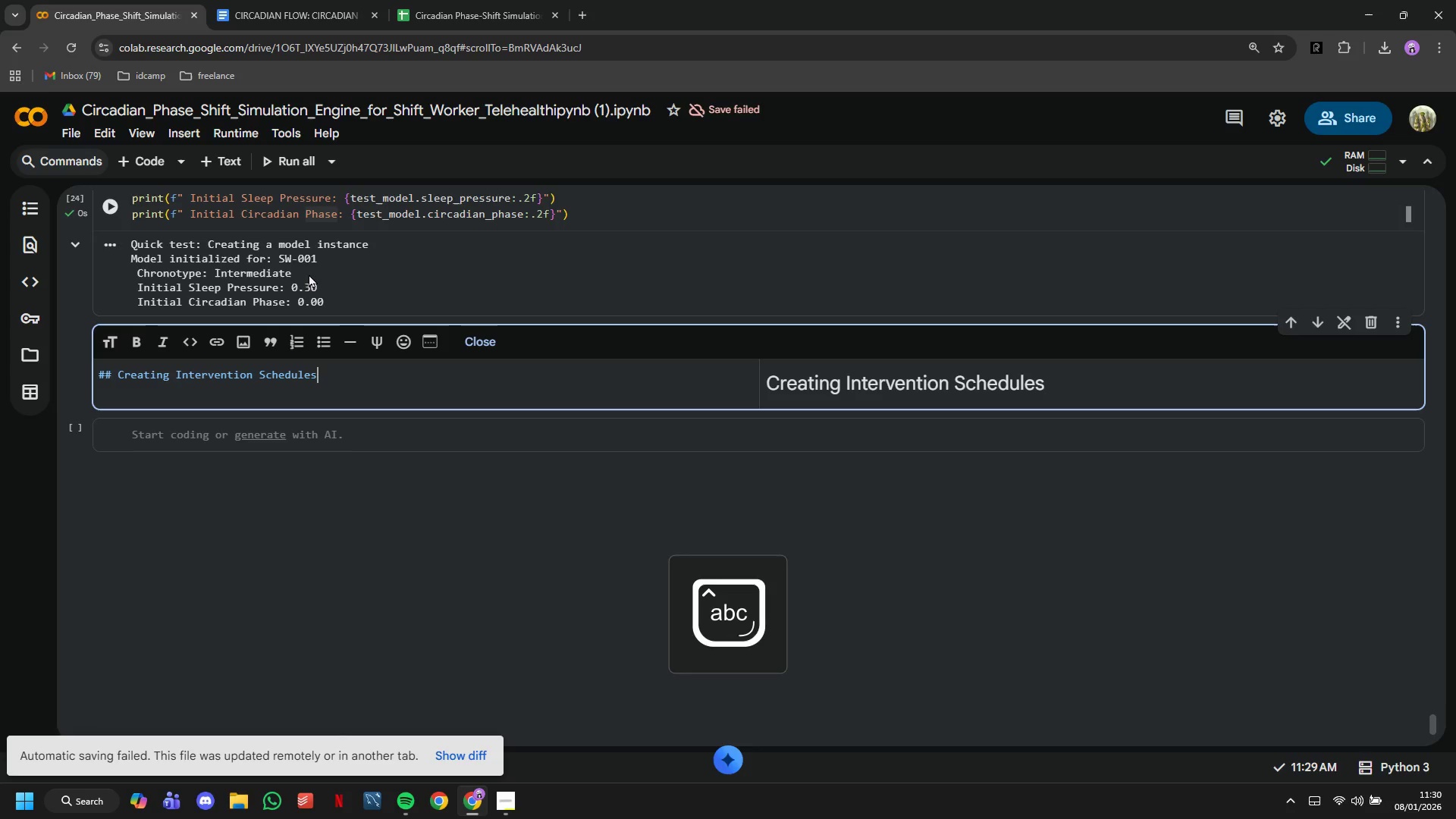 
key(Enter)
 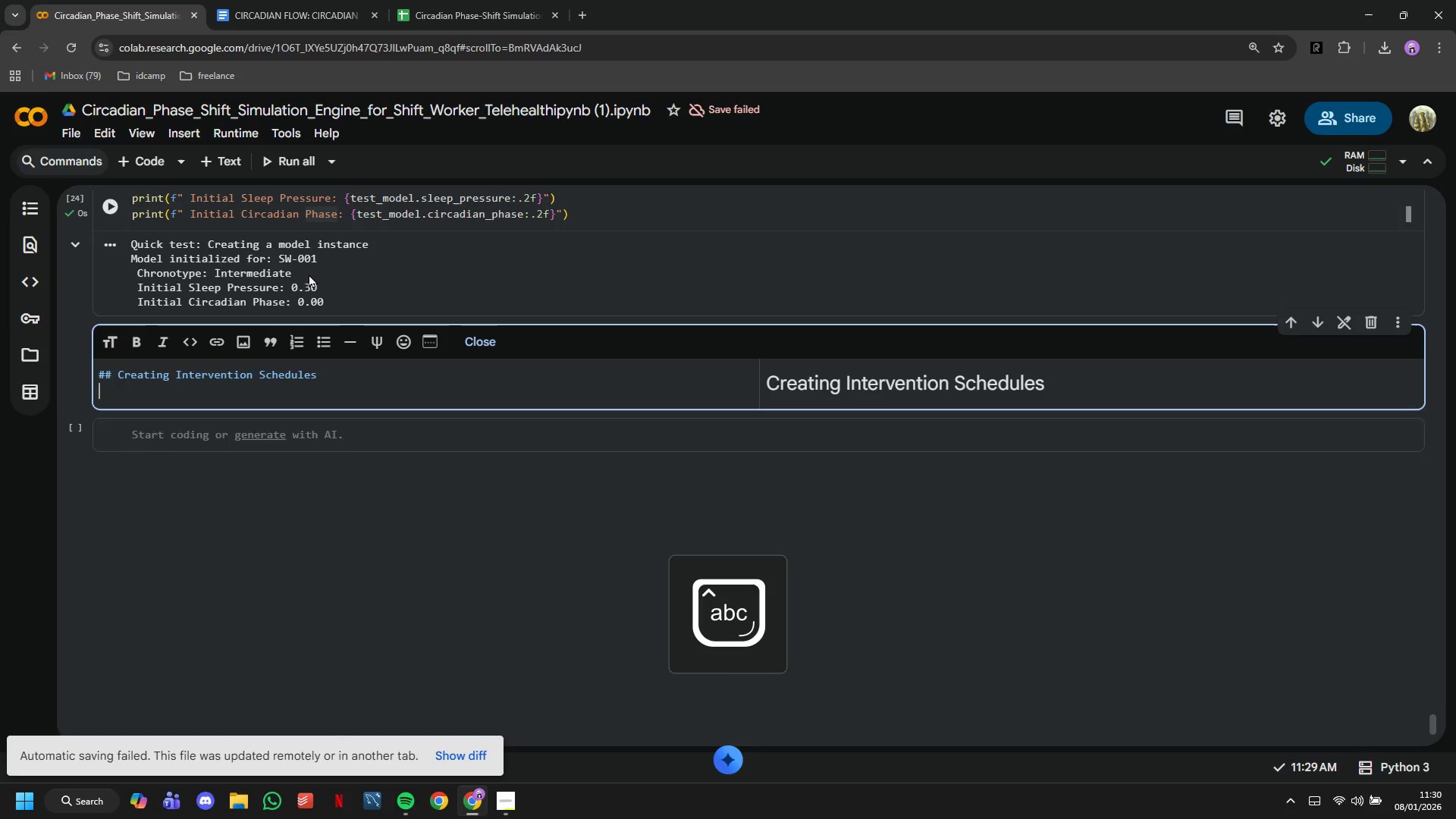 
key(Enter)
 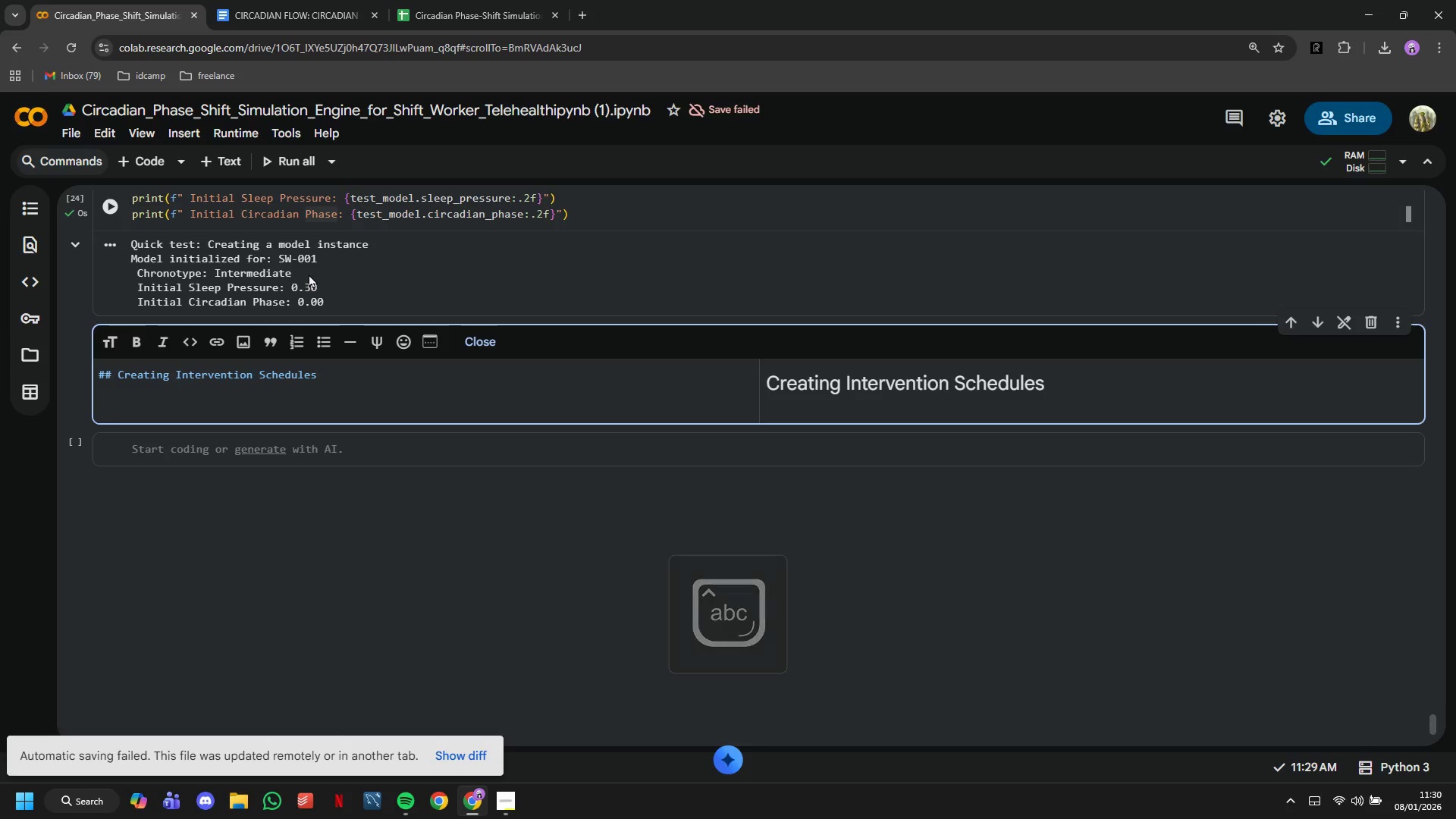 
type(Now we need to define)
 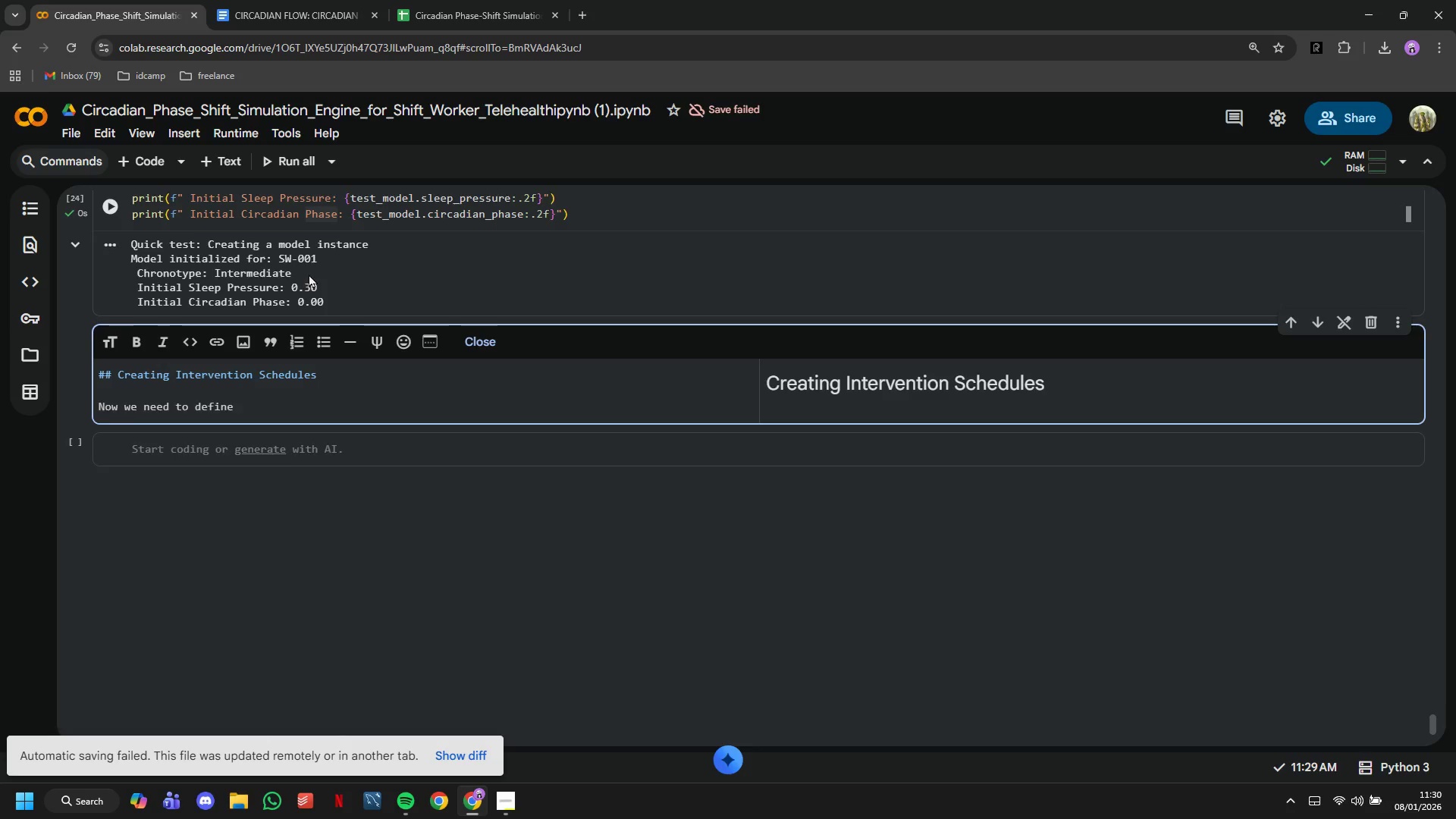 
scroll: coordinate [228, 415], scroll_direction: up, amount: 96.0
 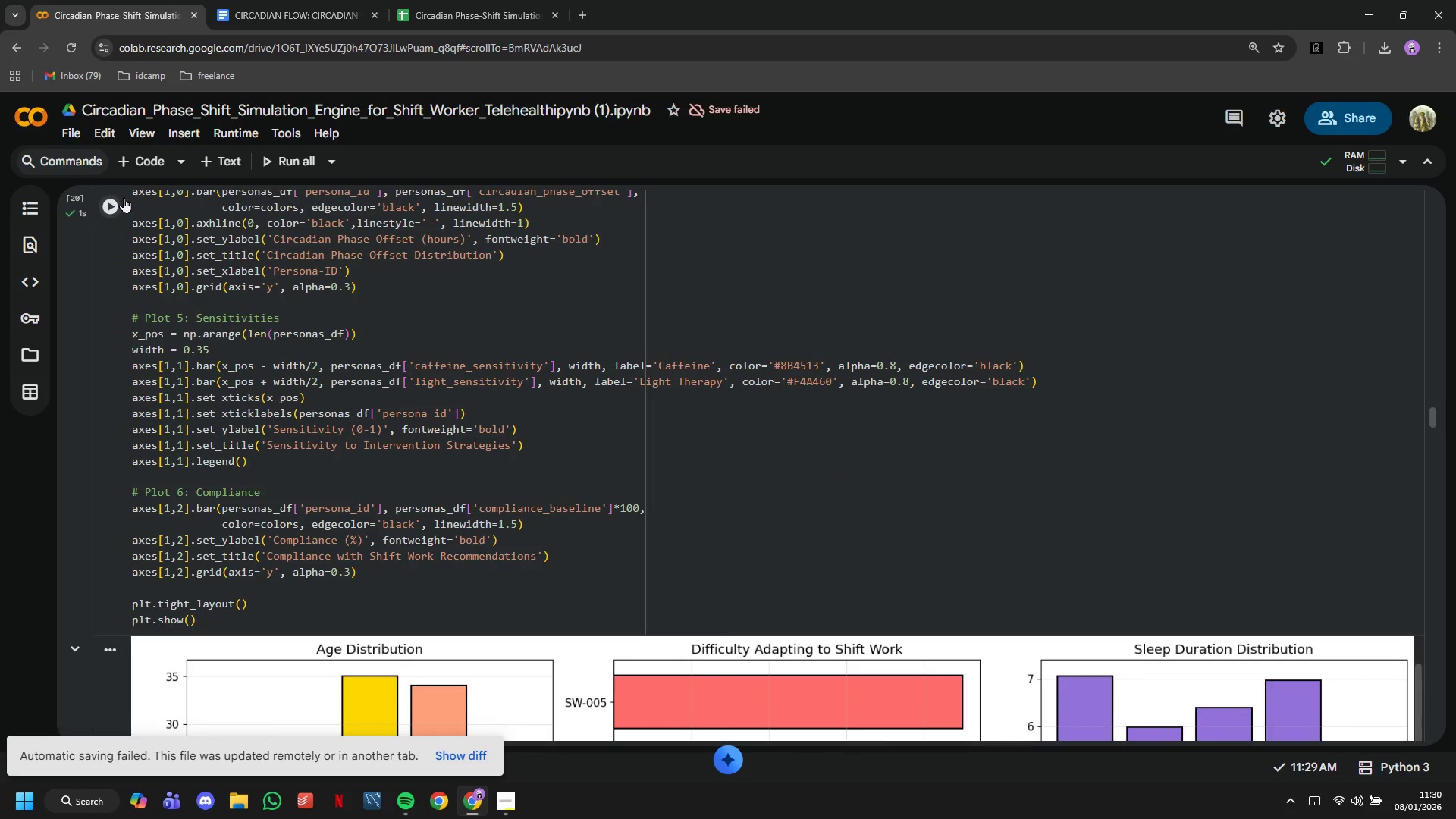 
left_click([115, 193])
 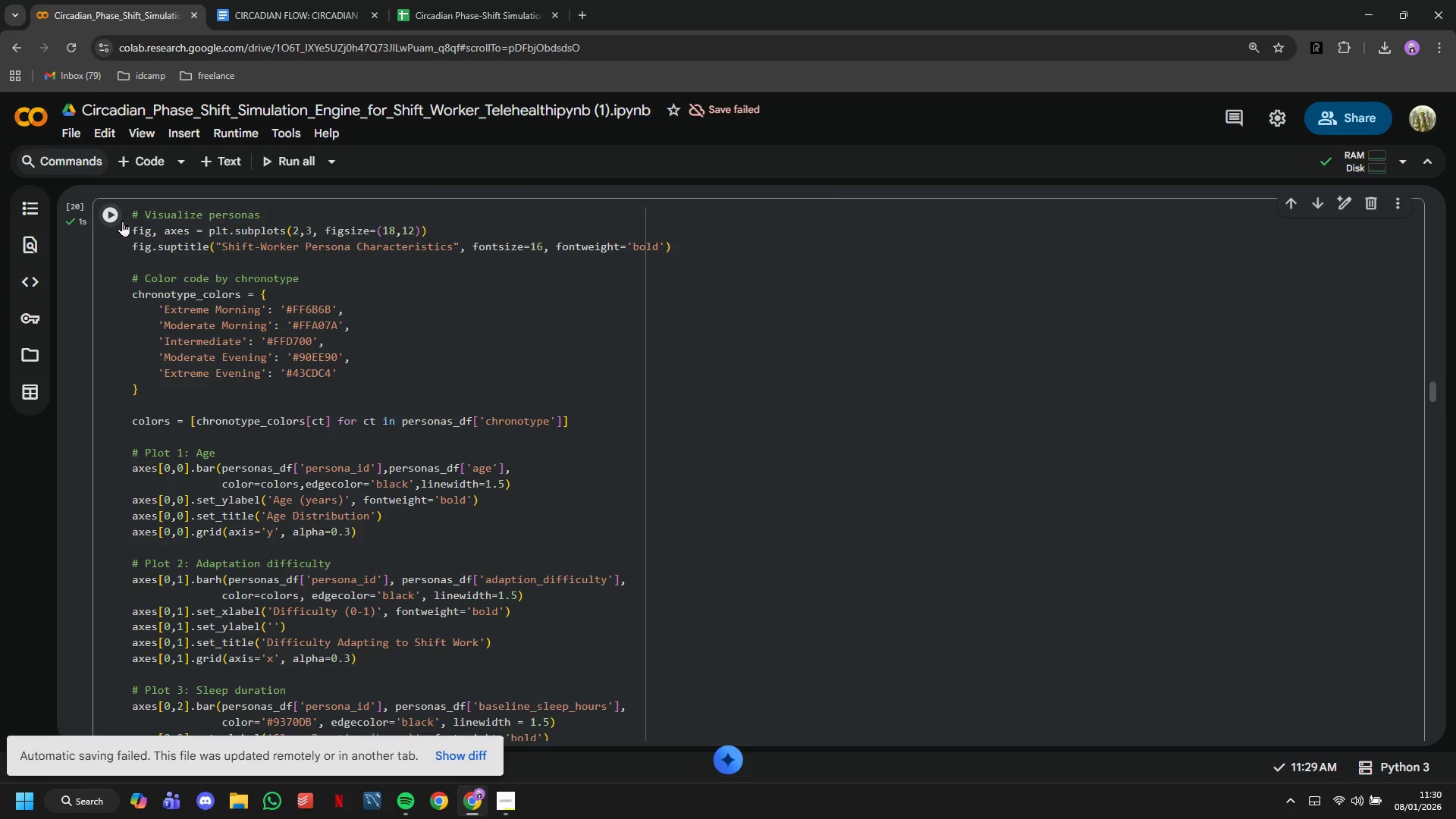 
left_click([120, 221])
 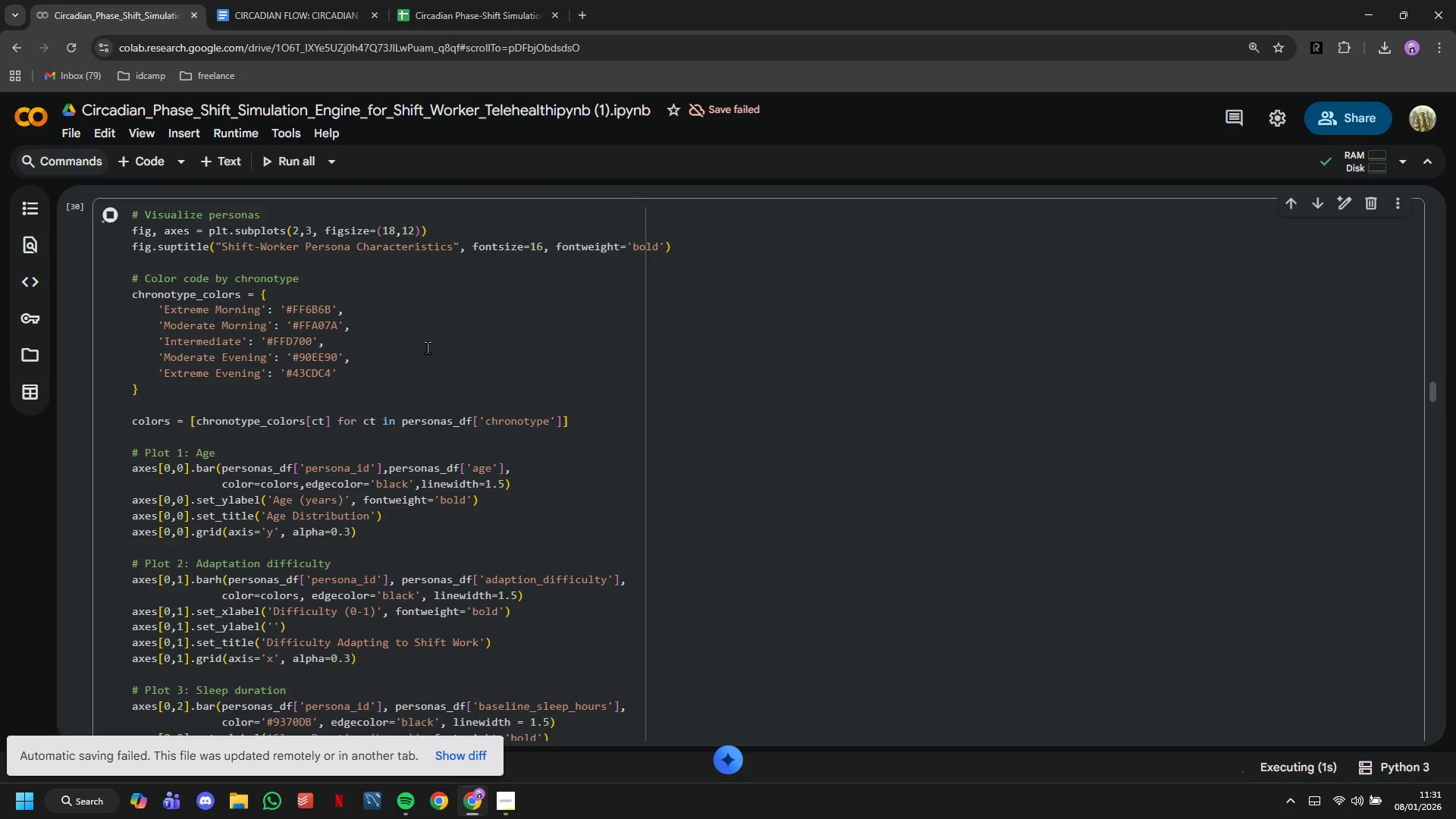 
scroll: coordinate [427, 347], scroll_direction: down, amount: 10.0
 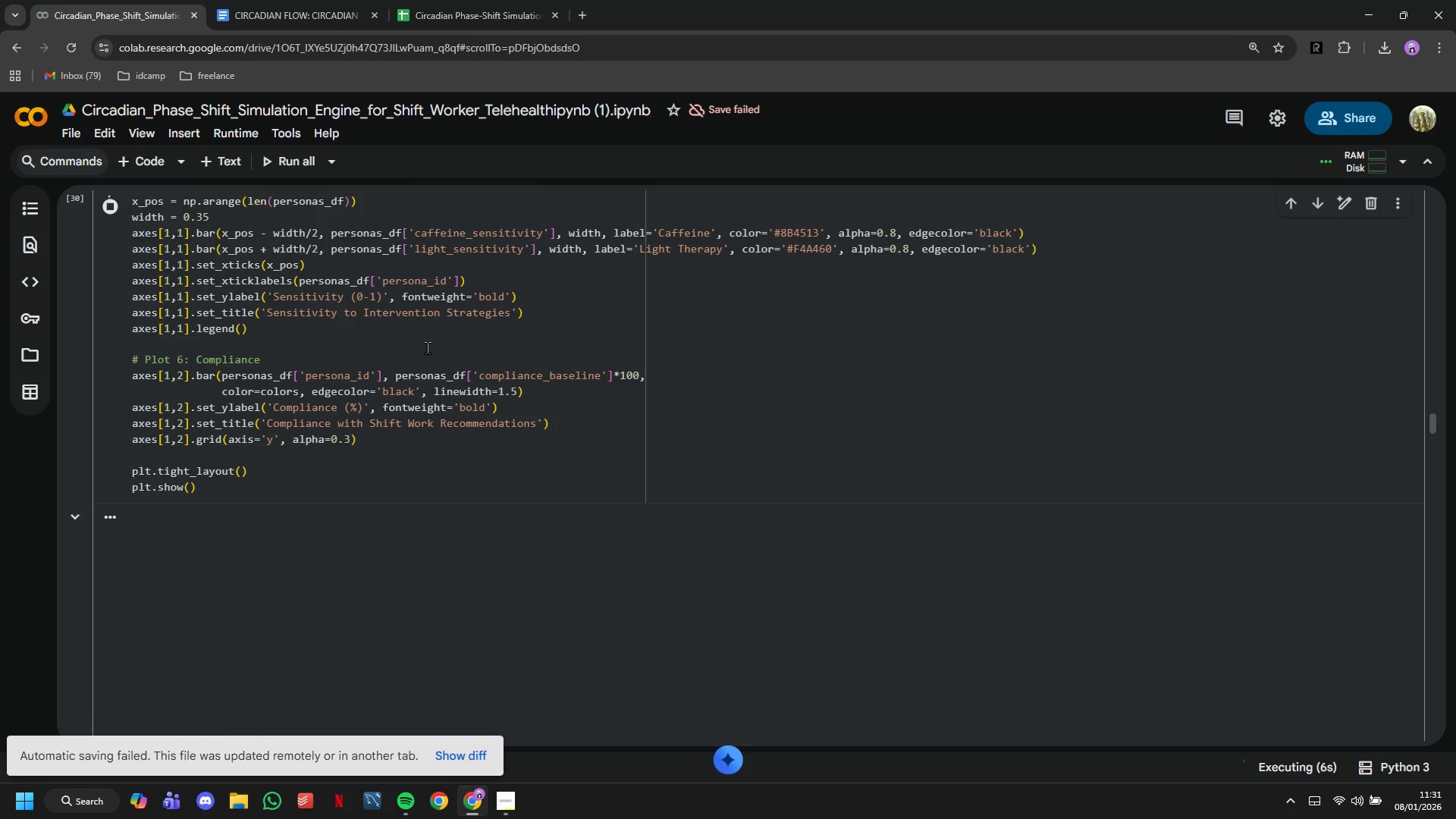 
left_click([427, 347])
 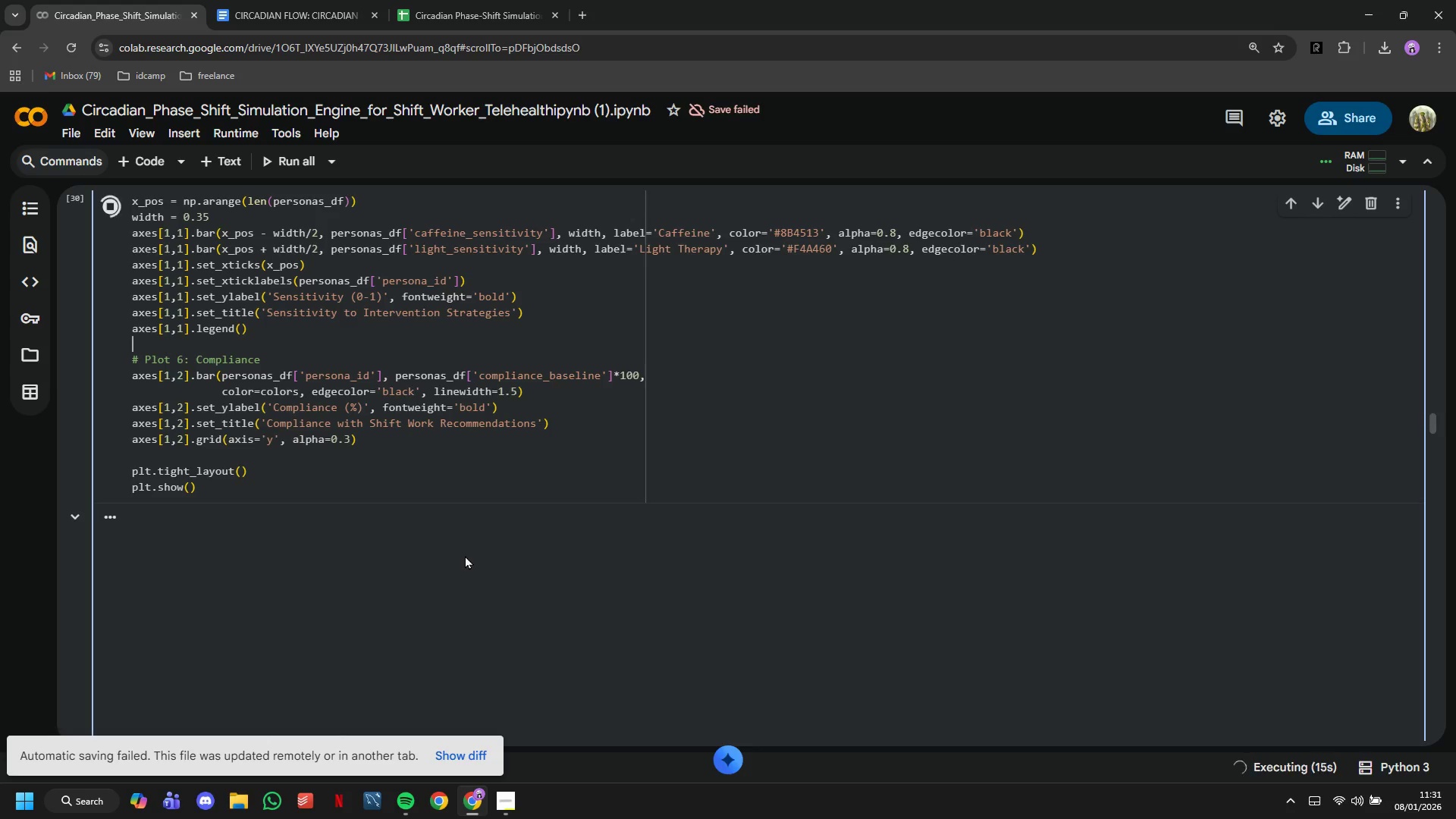 
wait(12.23)
 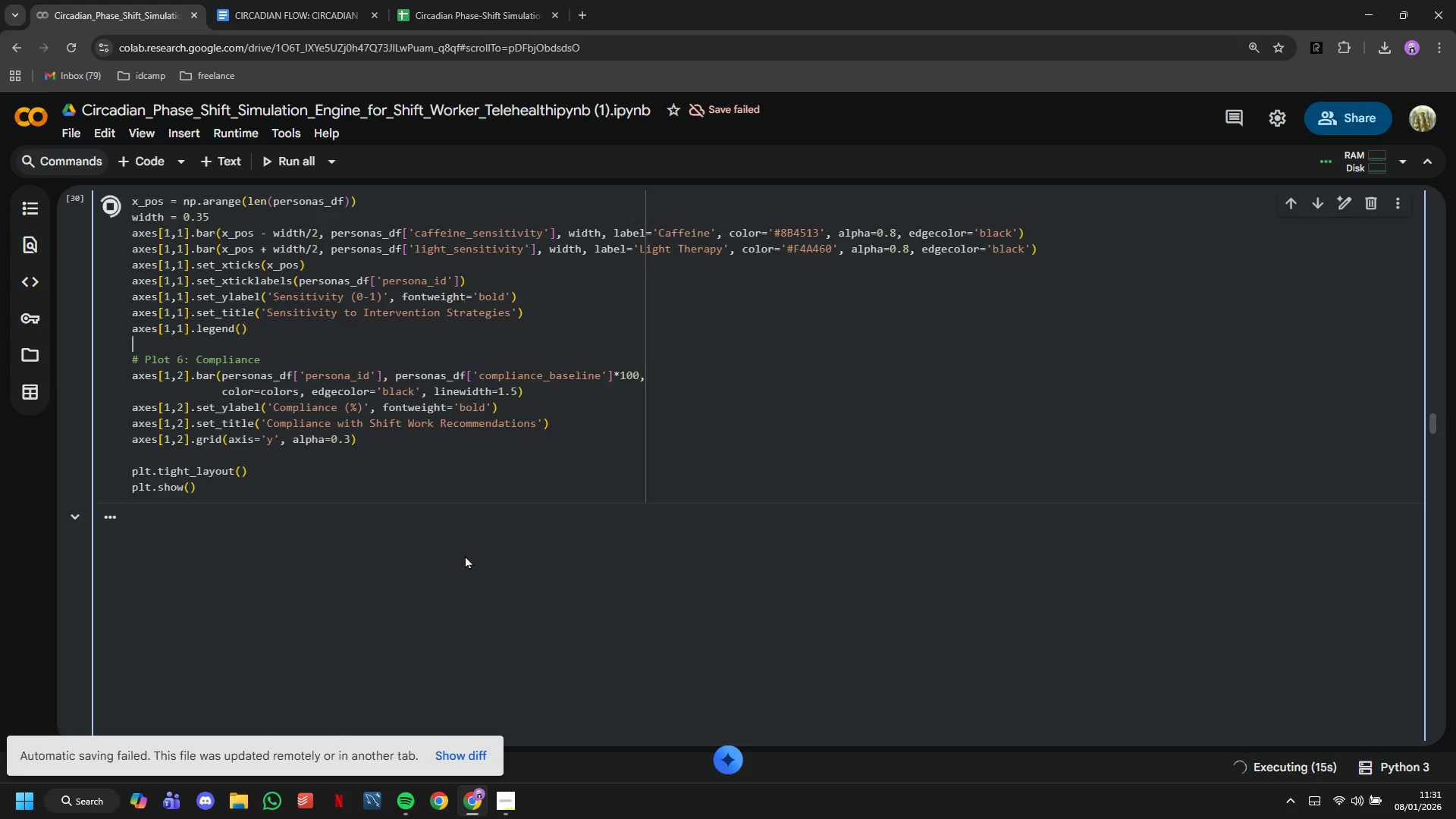 
mouse_move([416, 787])
 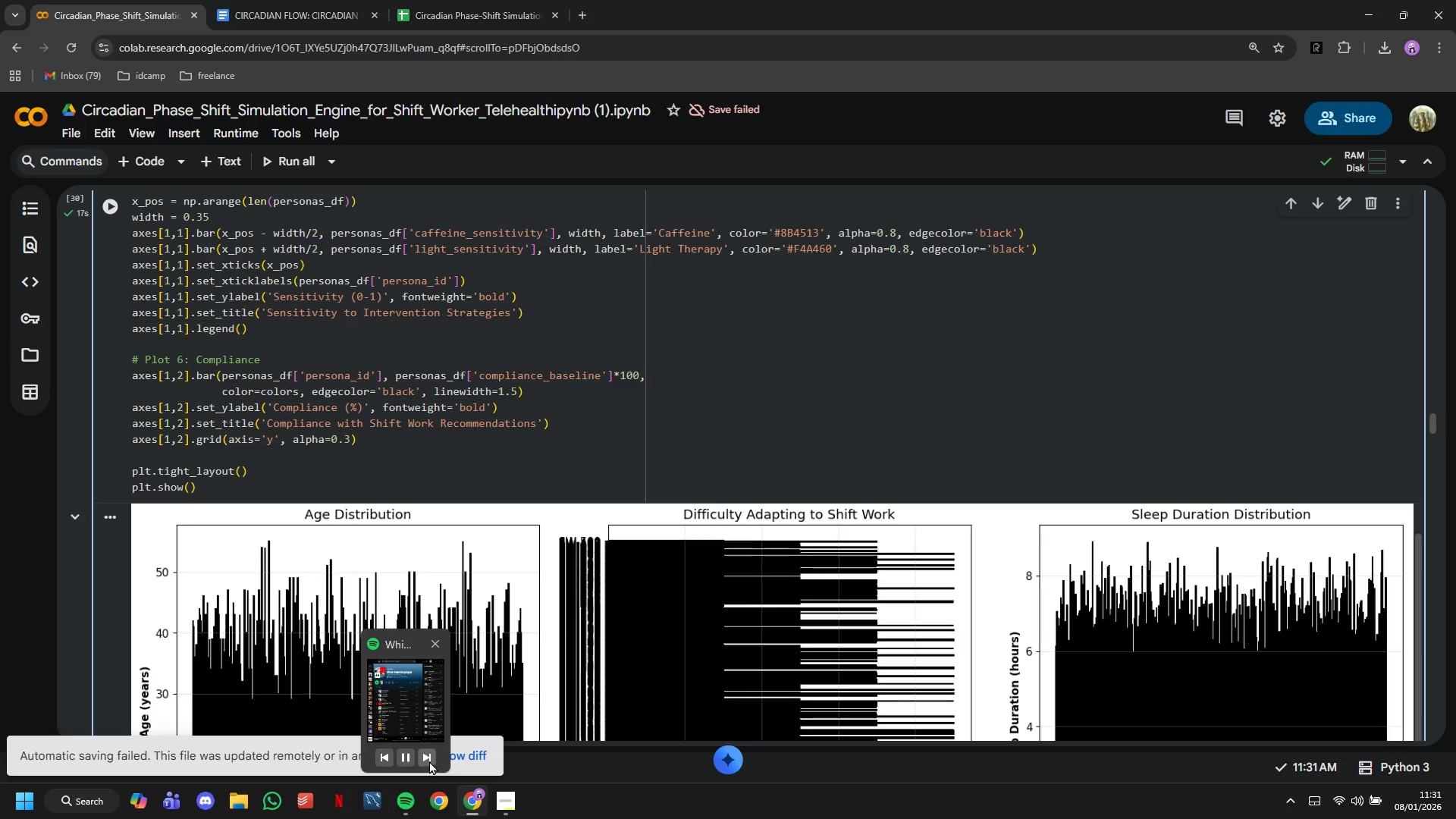 
left_click([429, 761])
 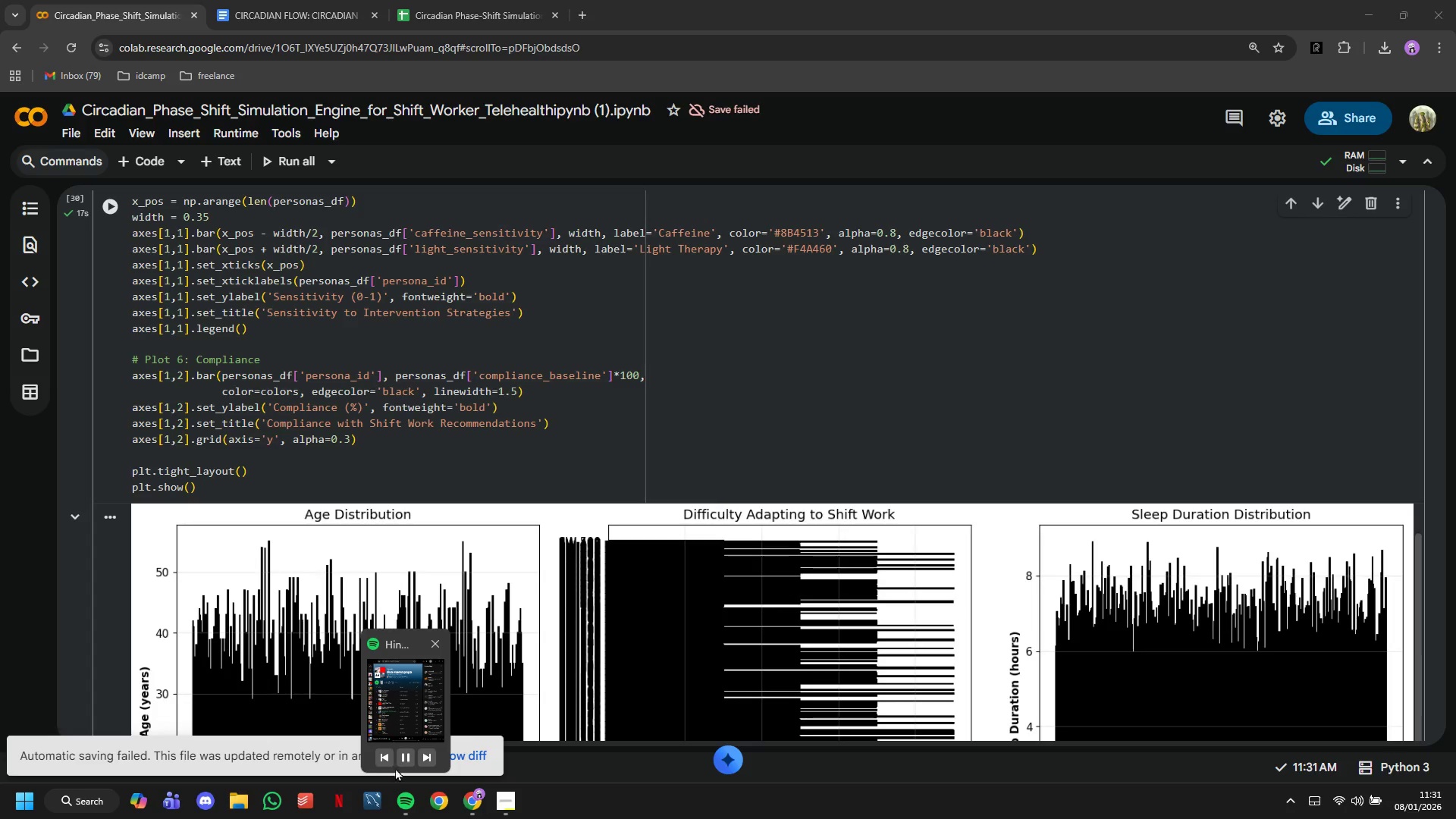 
scroll: coordinate [657, 487], scroll_direction: down, amount: 9.0
 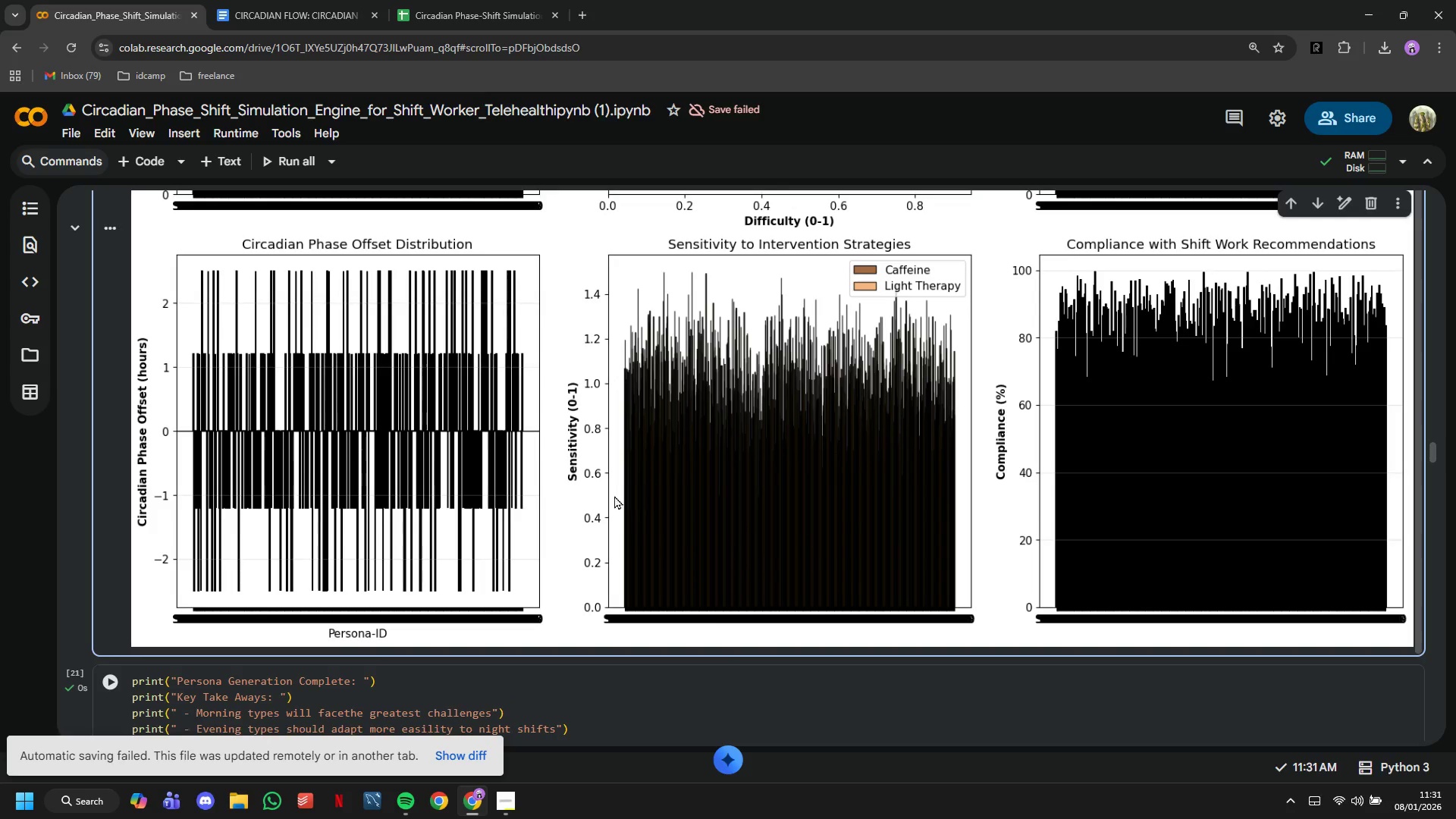 
scroll: coordinate [542, 537], scroll_direction: up, amount: 40.0
 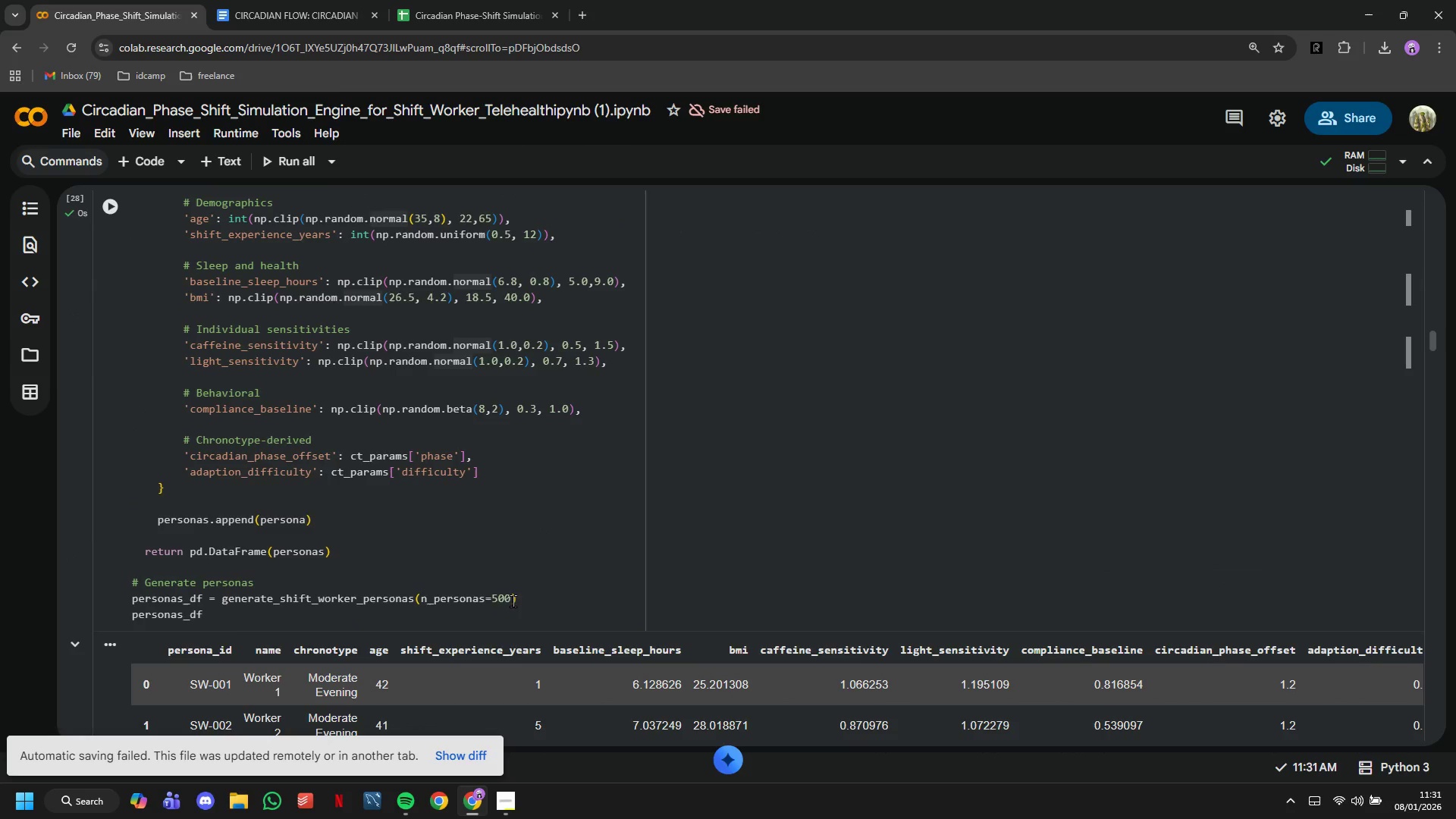 
left_click([503, 598])
 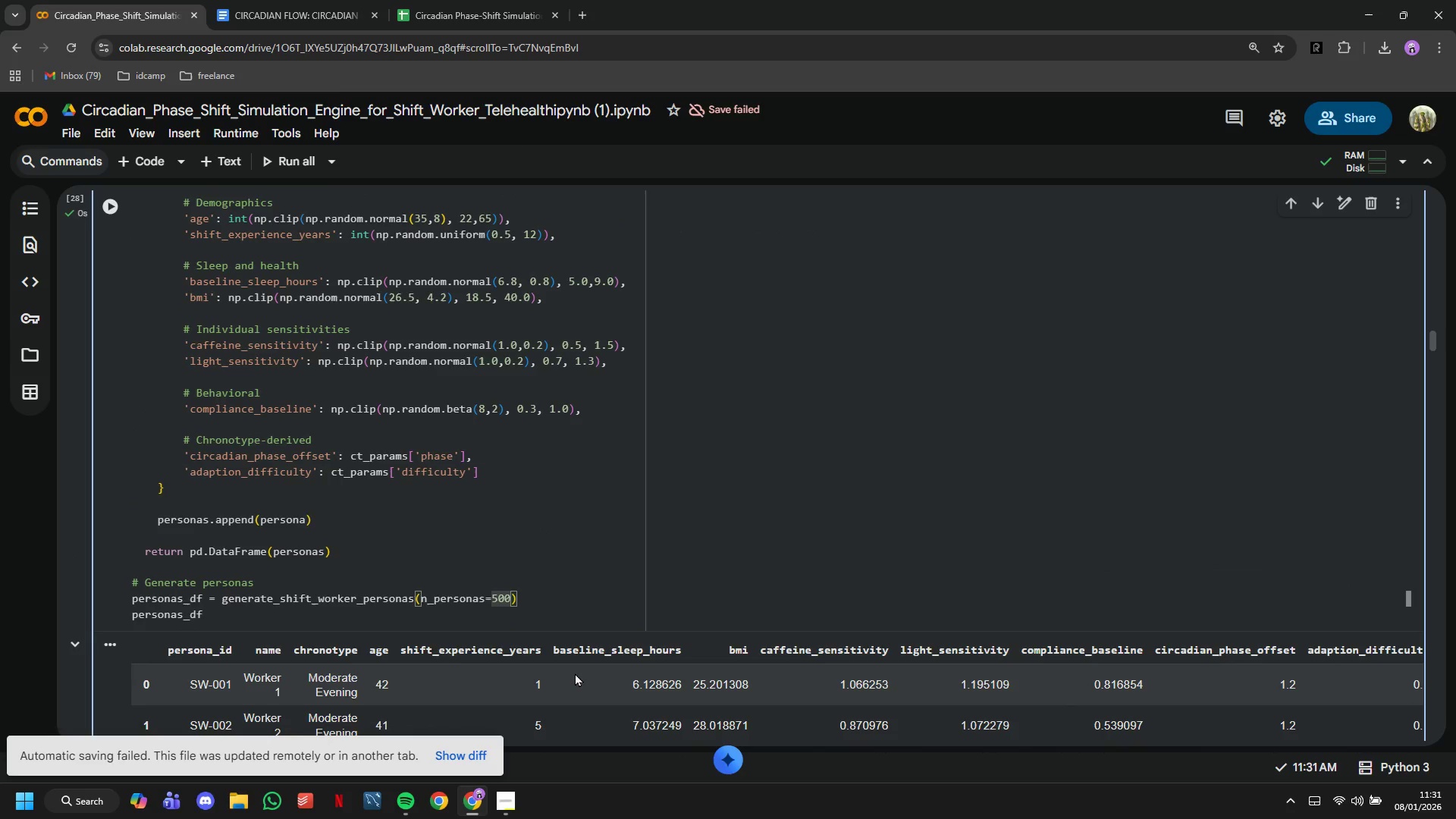 
key(Backspace)
 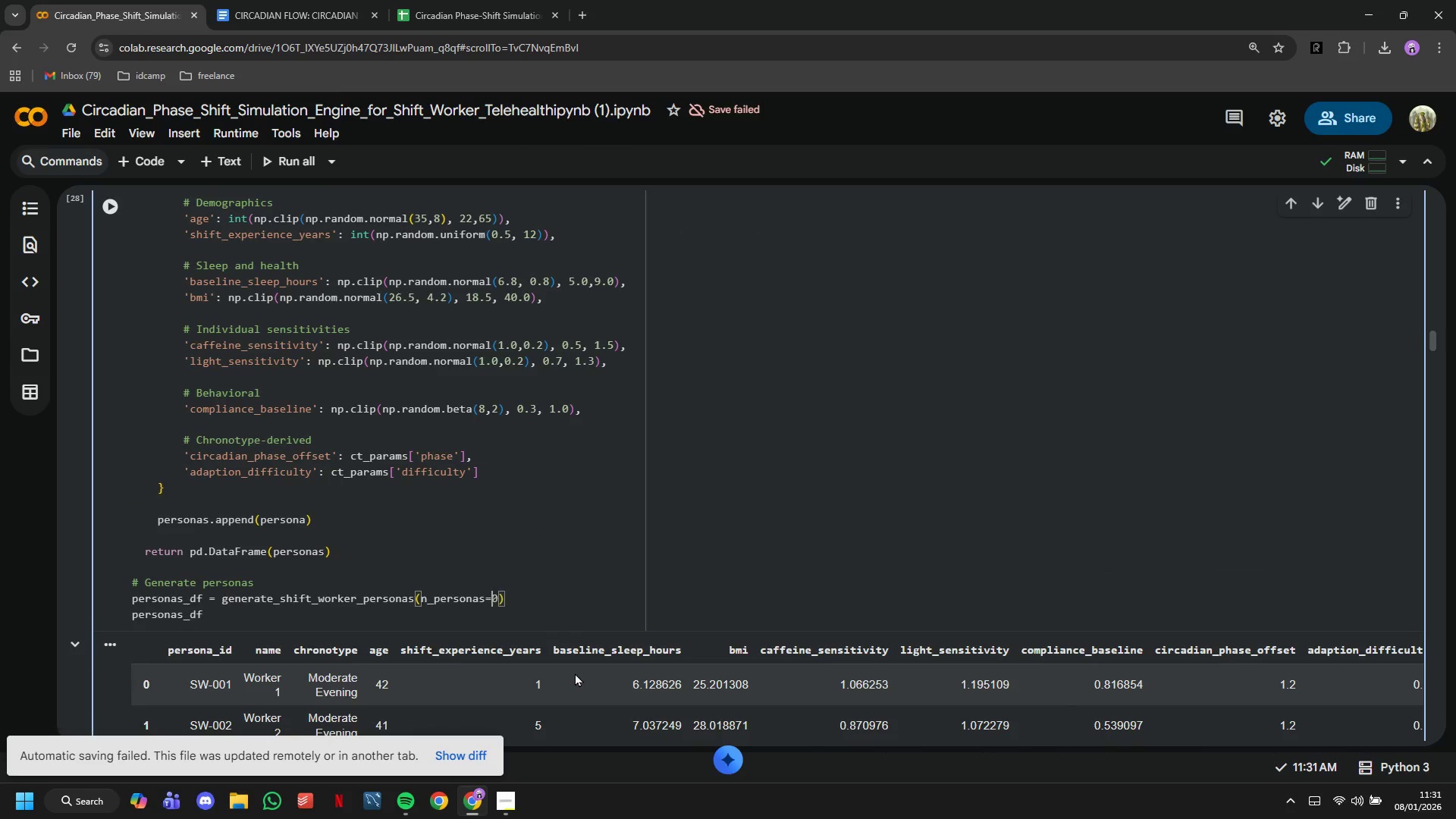 
key(Backspace)
 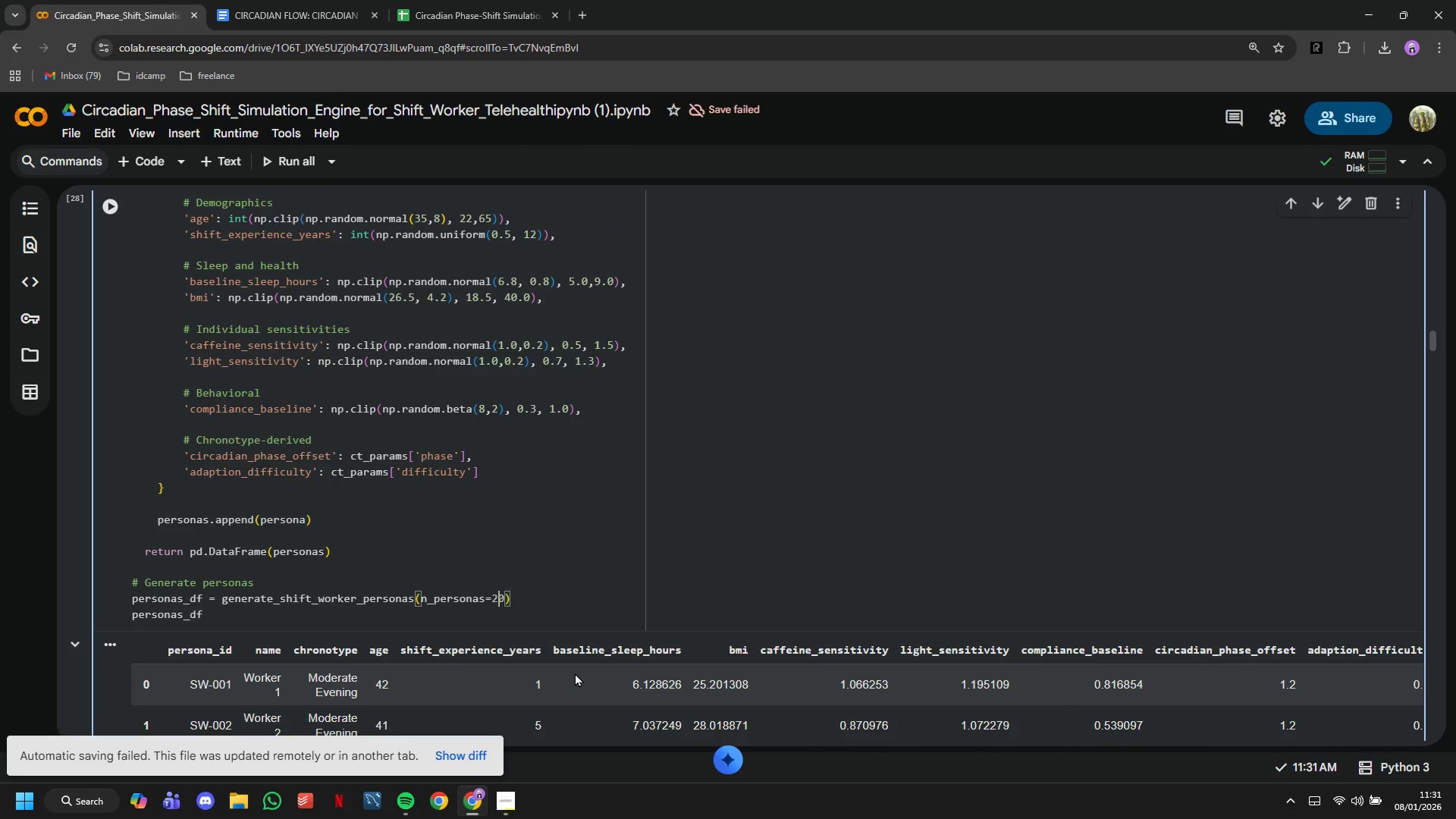 
key(2)
 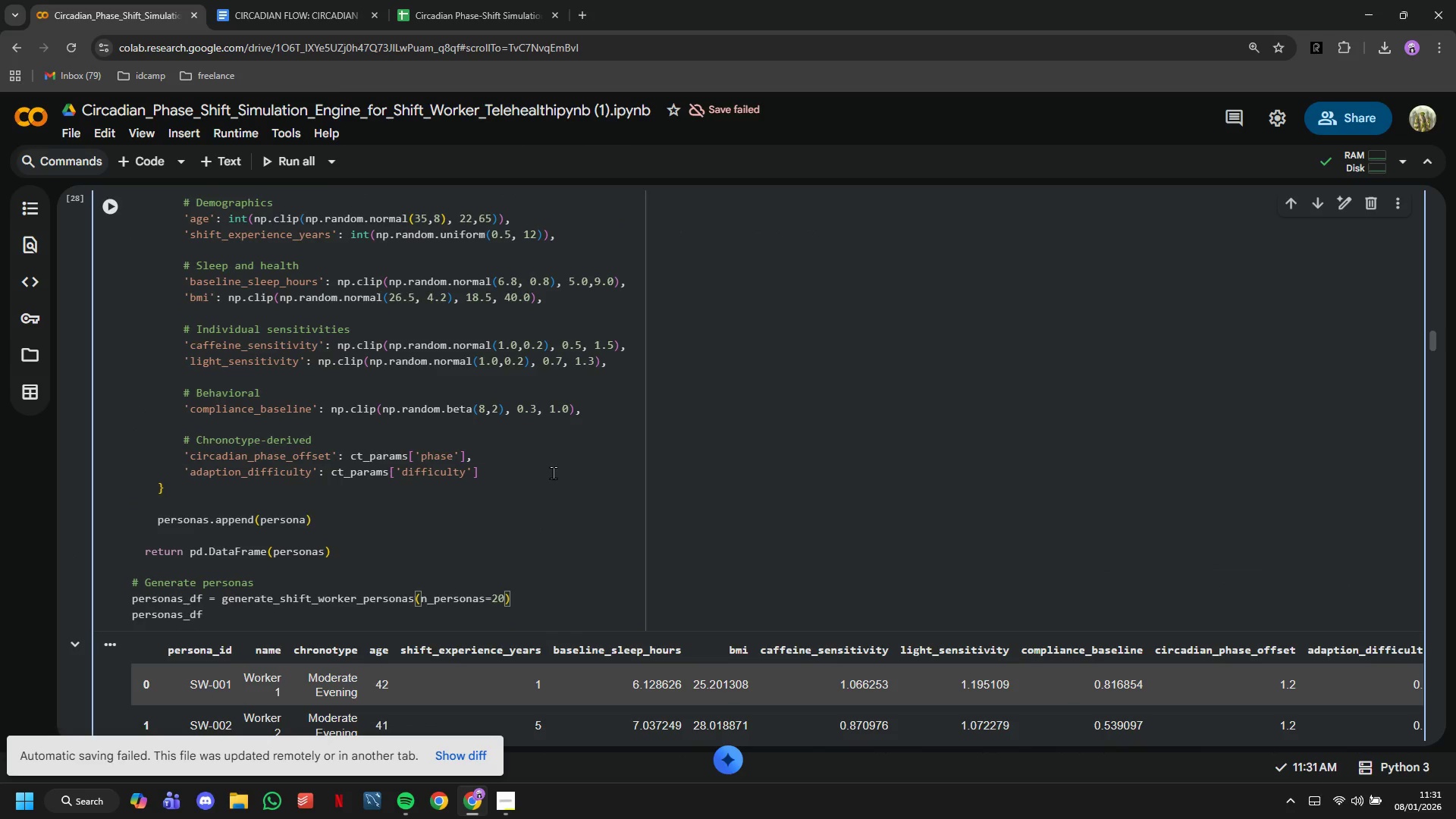 
key(0)
 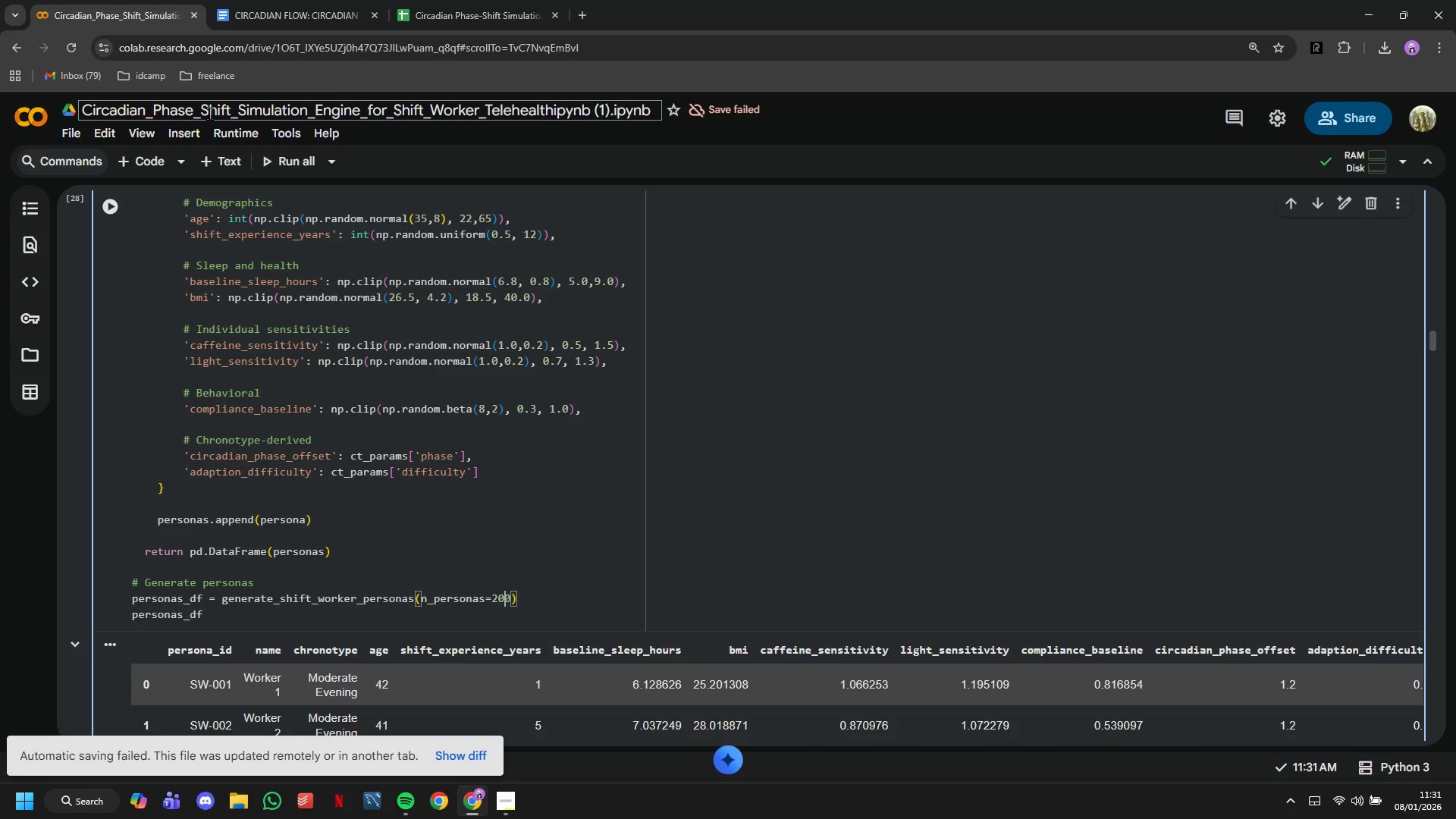 
left_click([224, 128])
 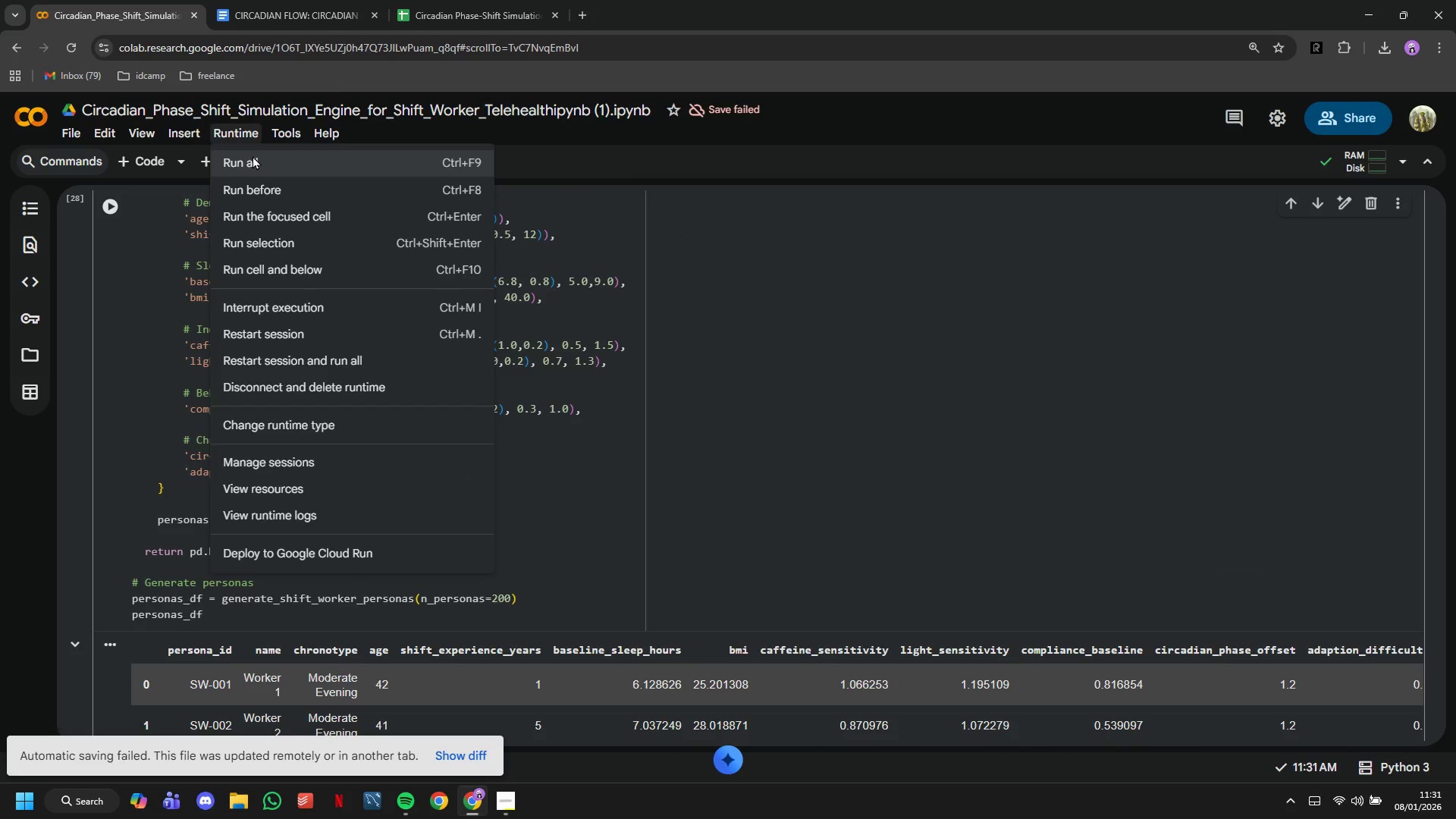 
left_click([253, 155])
 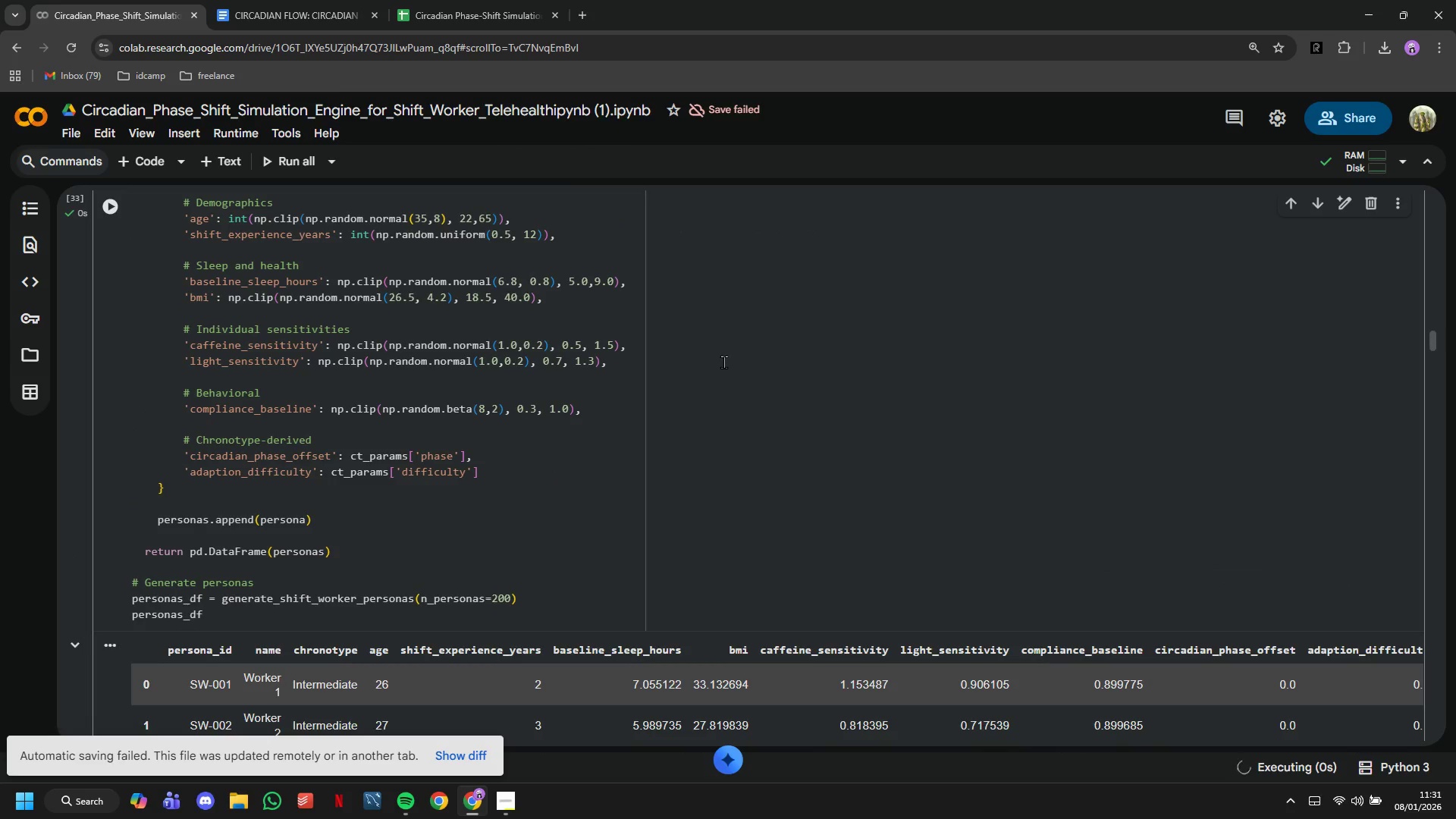 
scroll: coordinate [733, 358], scroll_direction: down, amount: 21.0
 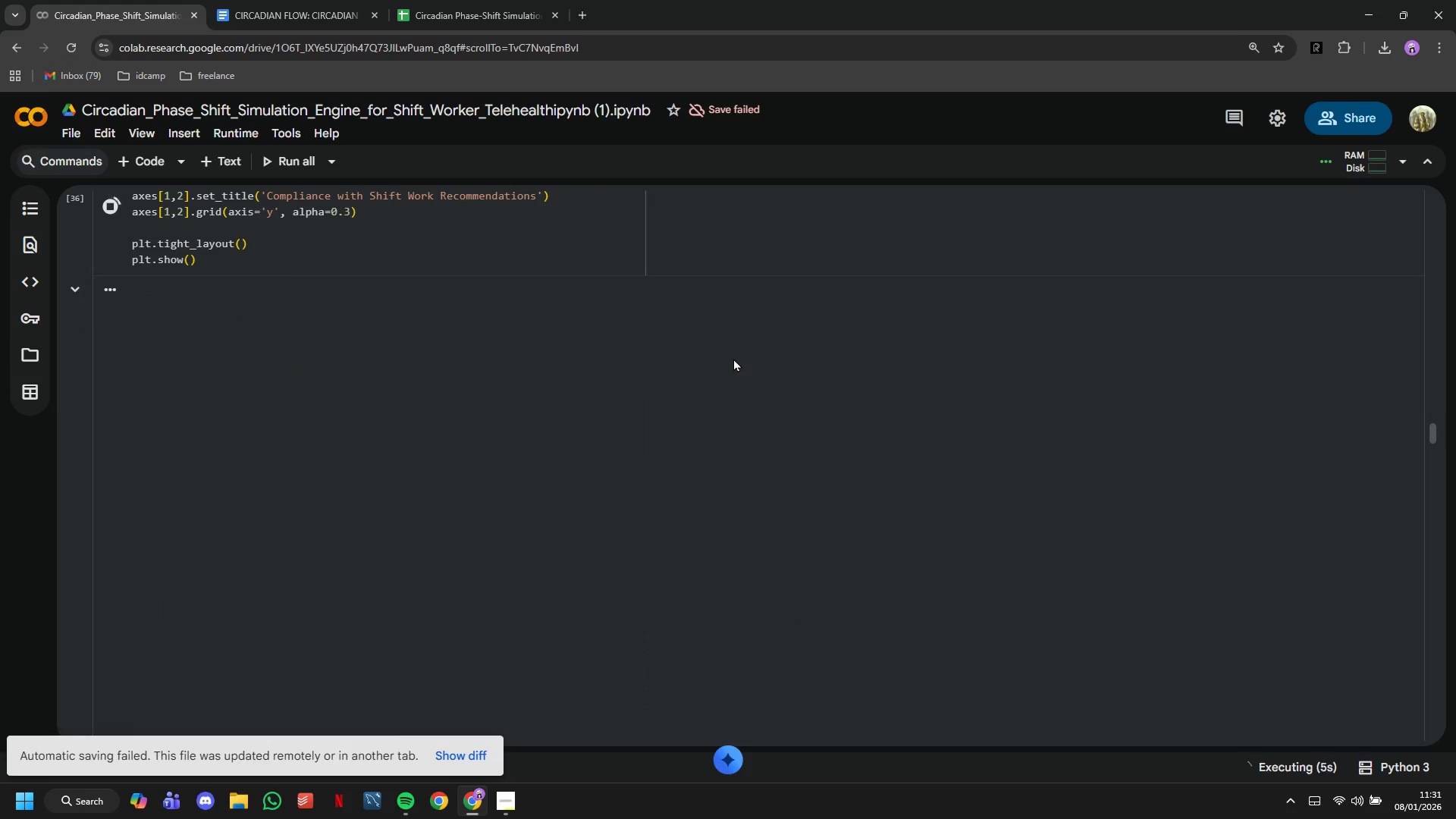 
scroll: coordinate [731, 362], scroll_direction: up, amount: 6.0
 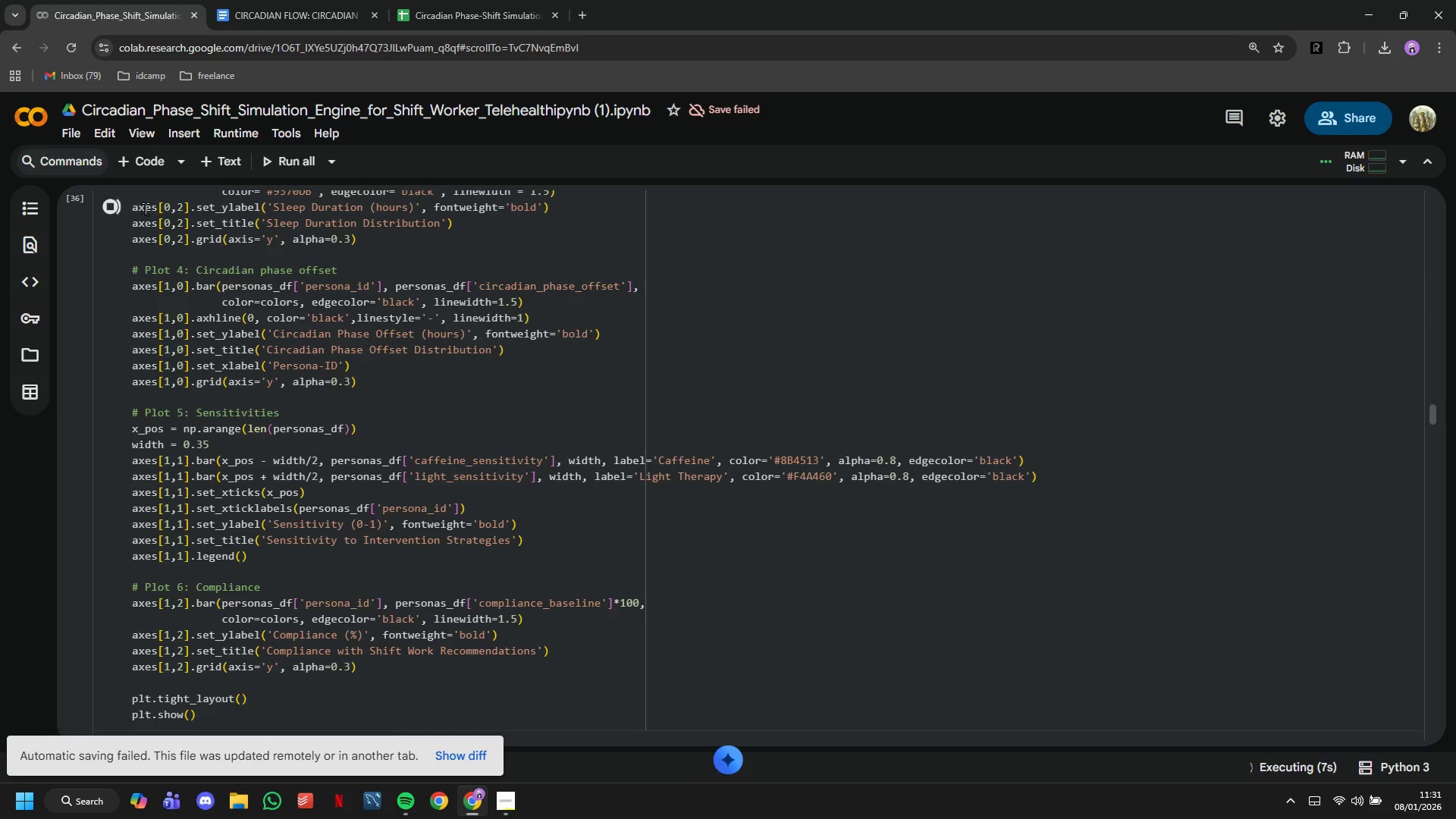 
left_click([104, 209])
 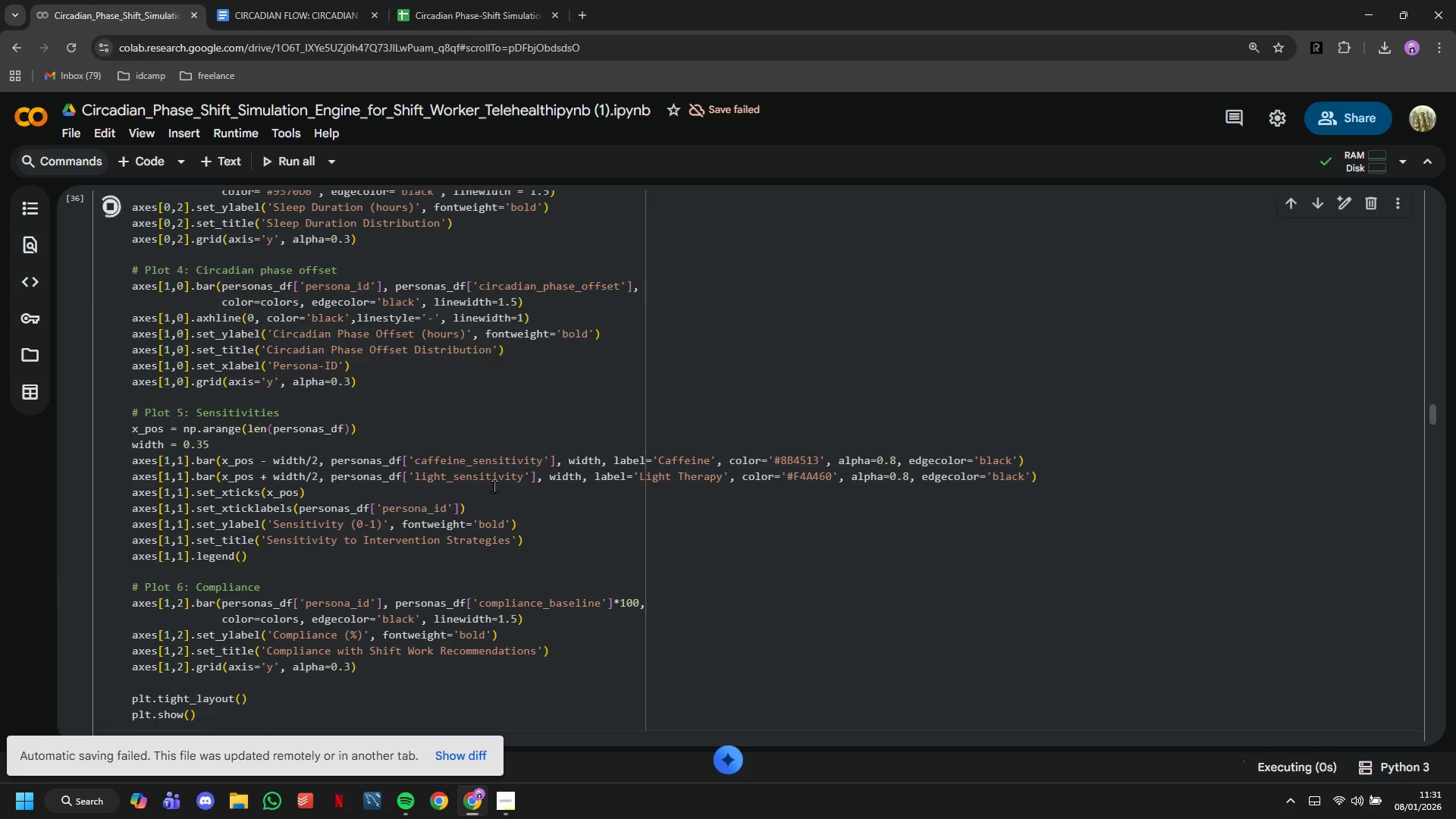 
scroll: coordinate [489, 476], scroll_direction: up, amount: 20.0
 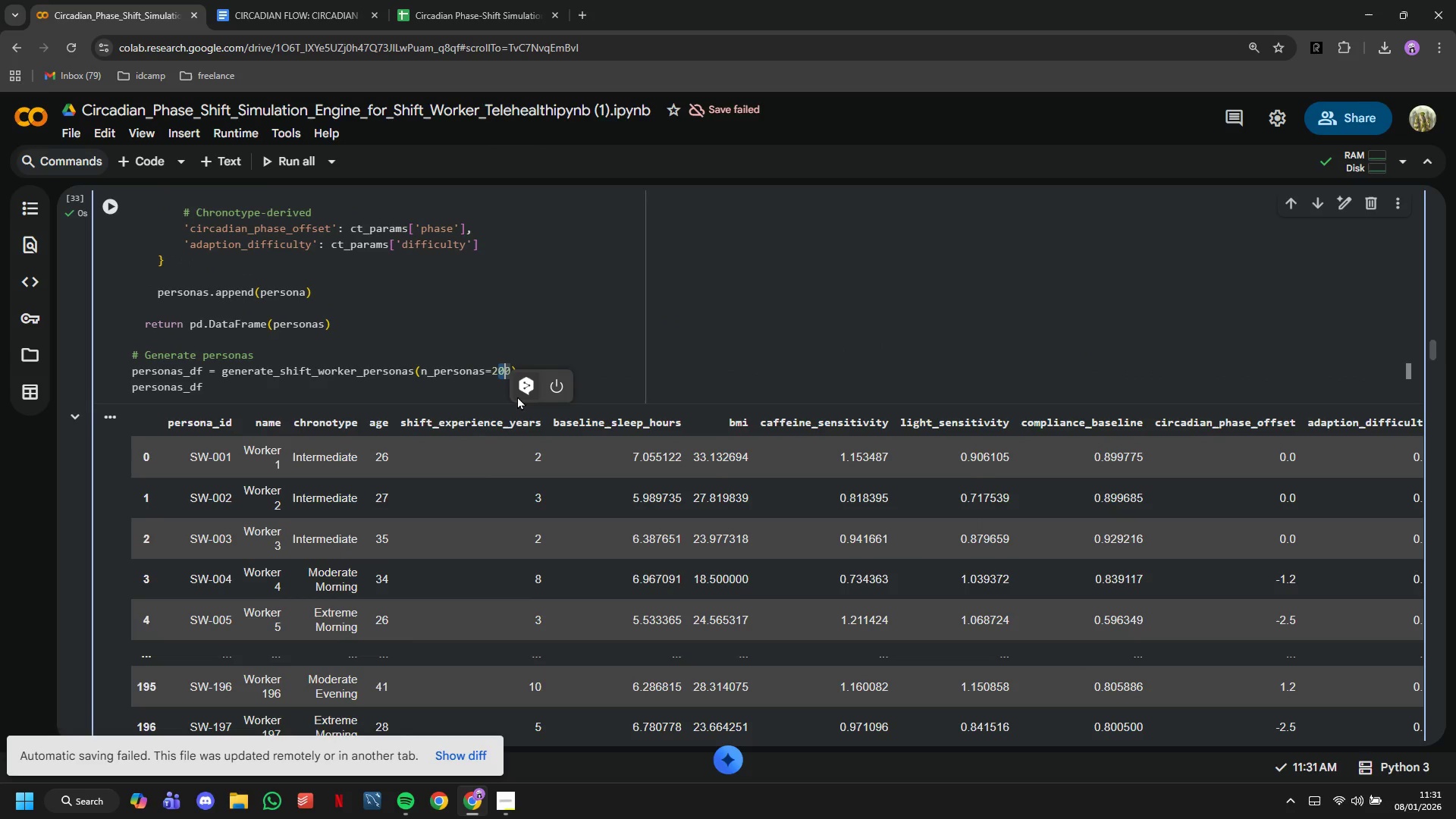 
key(ArrowRight)
 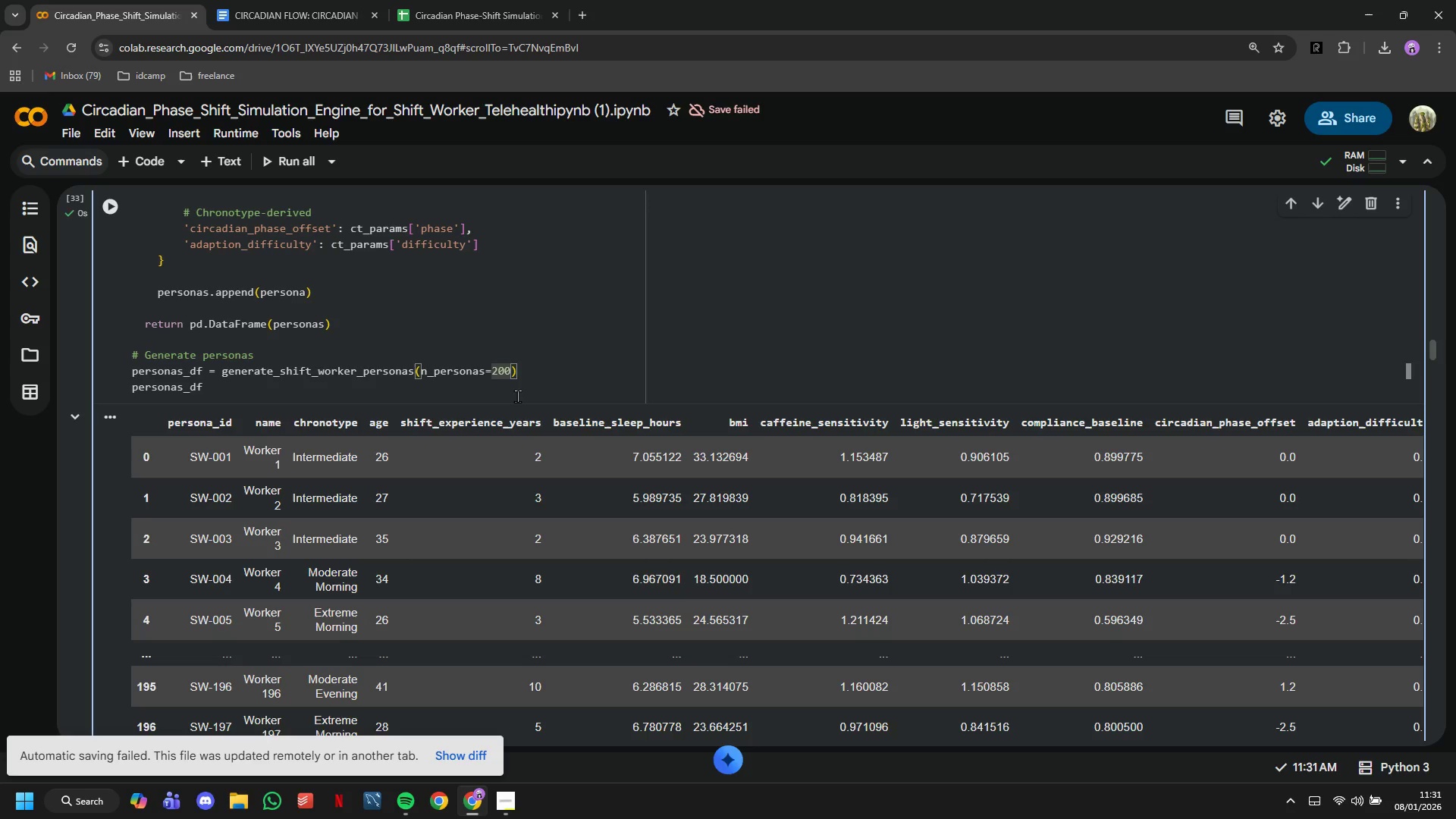 
key(Backspace)
 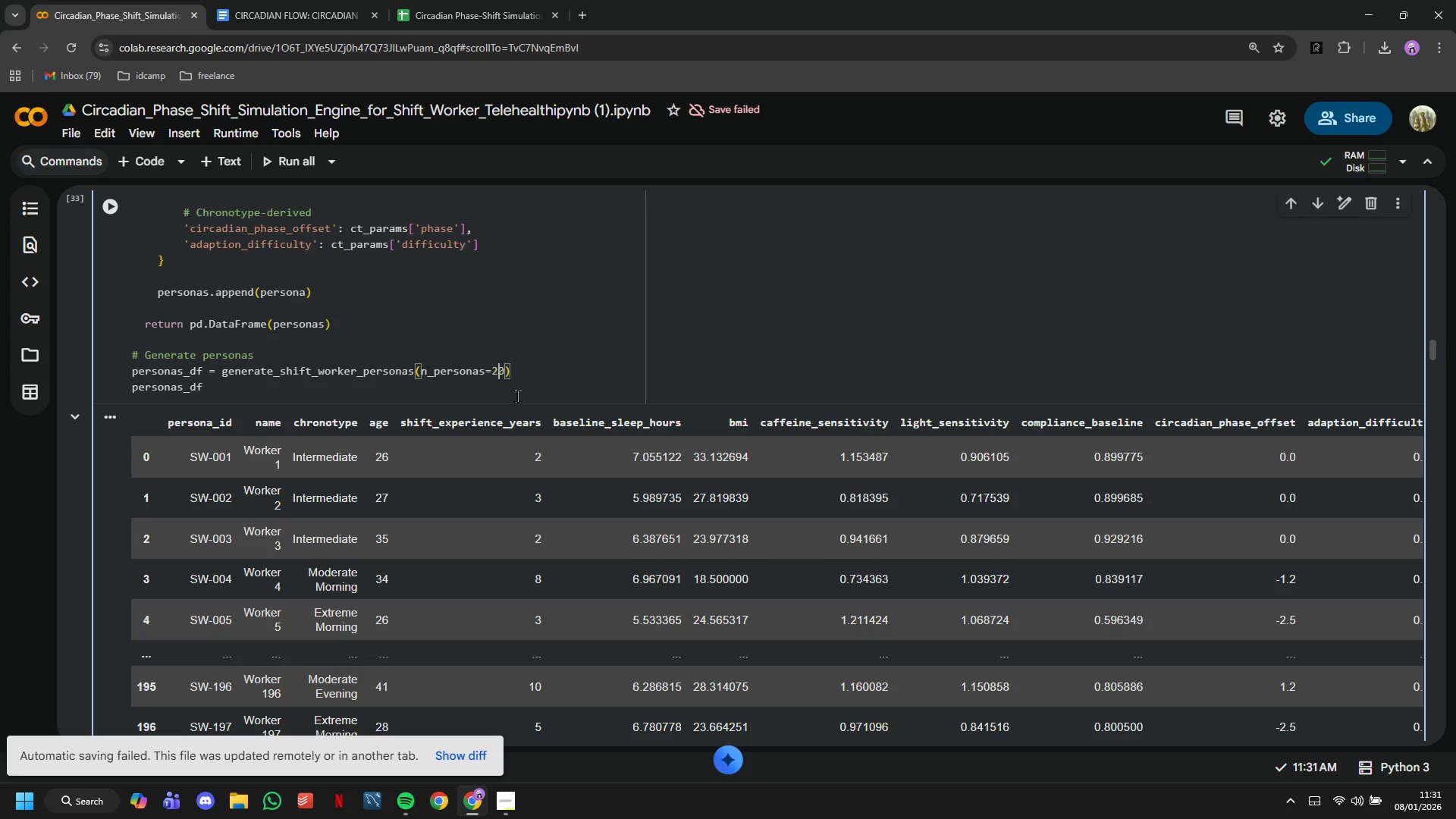 
key(Backspace)
 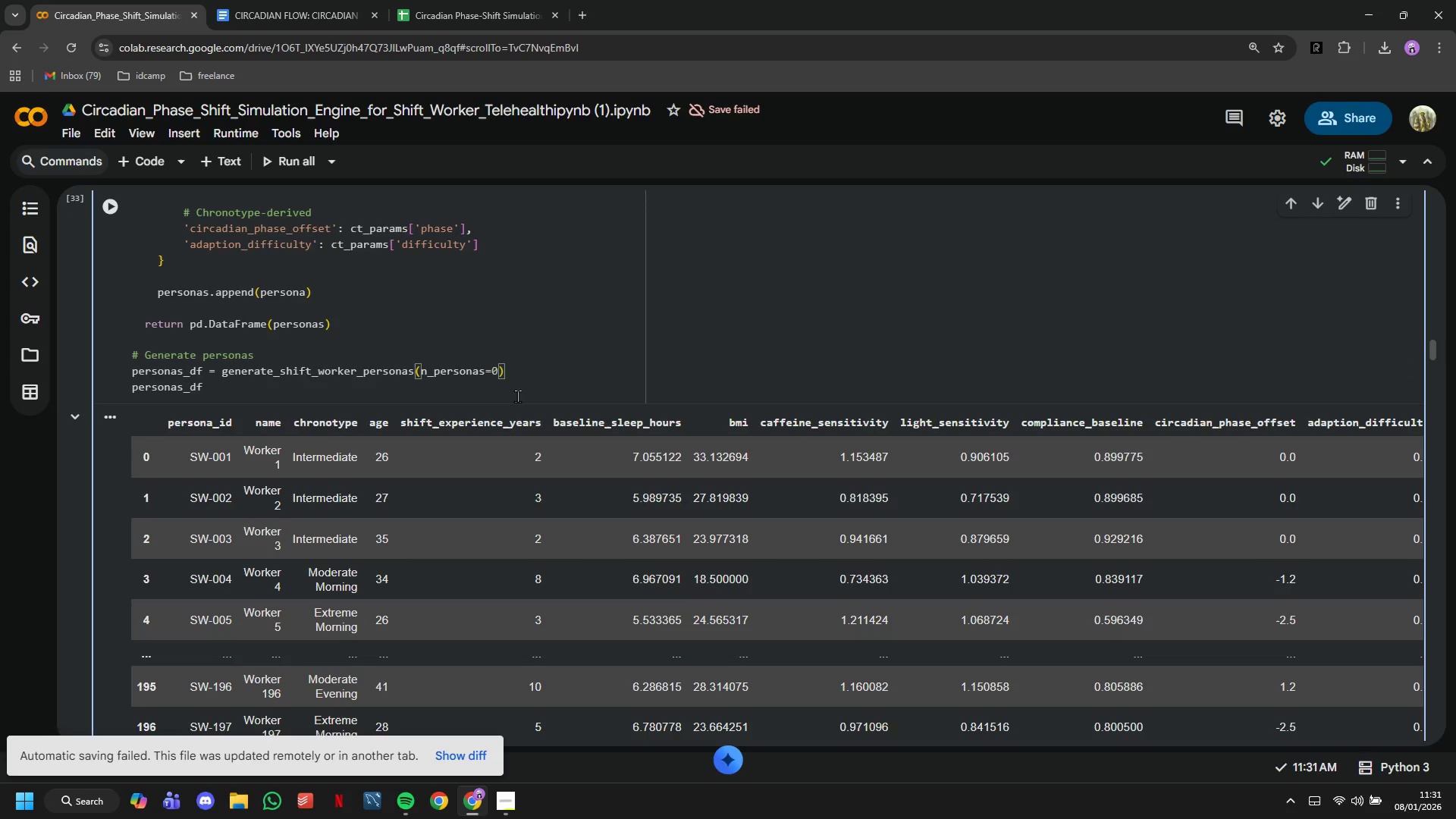 
key(1)
 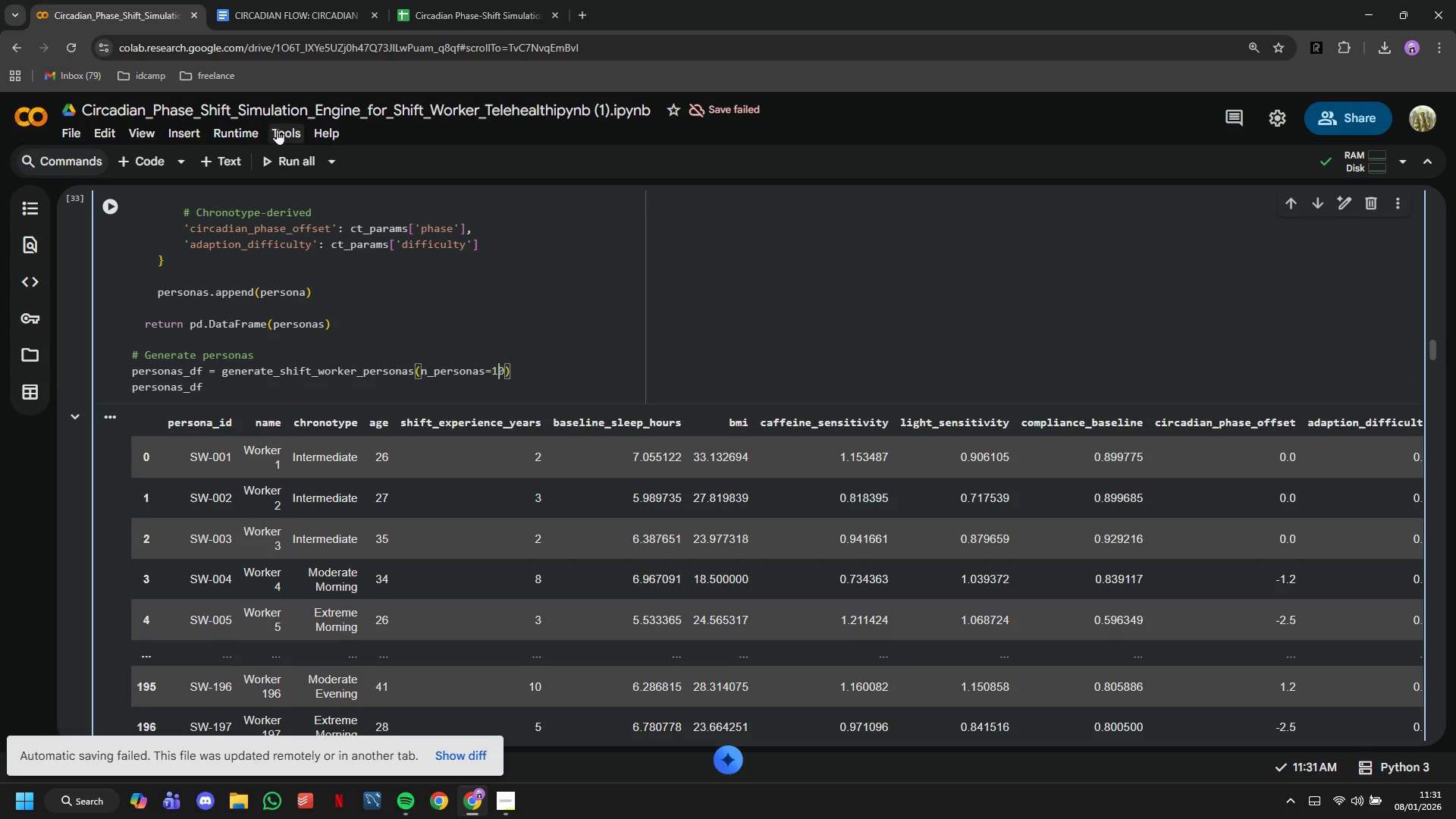 
left_click([260, 125])
 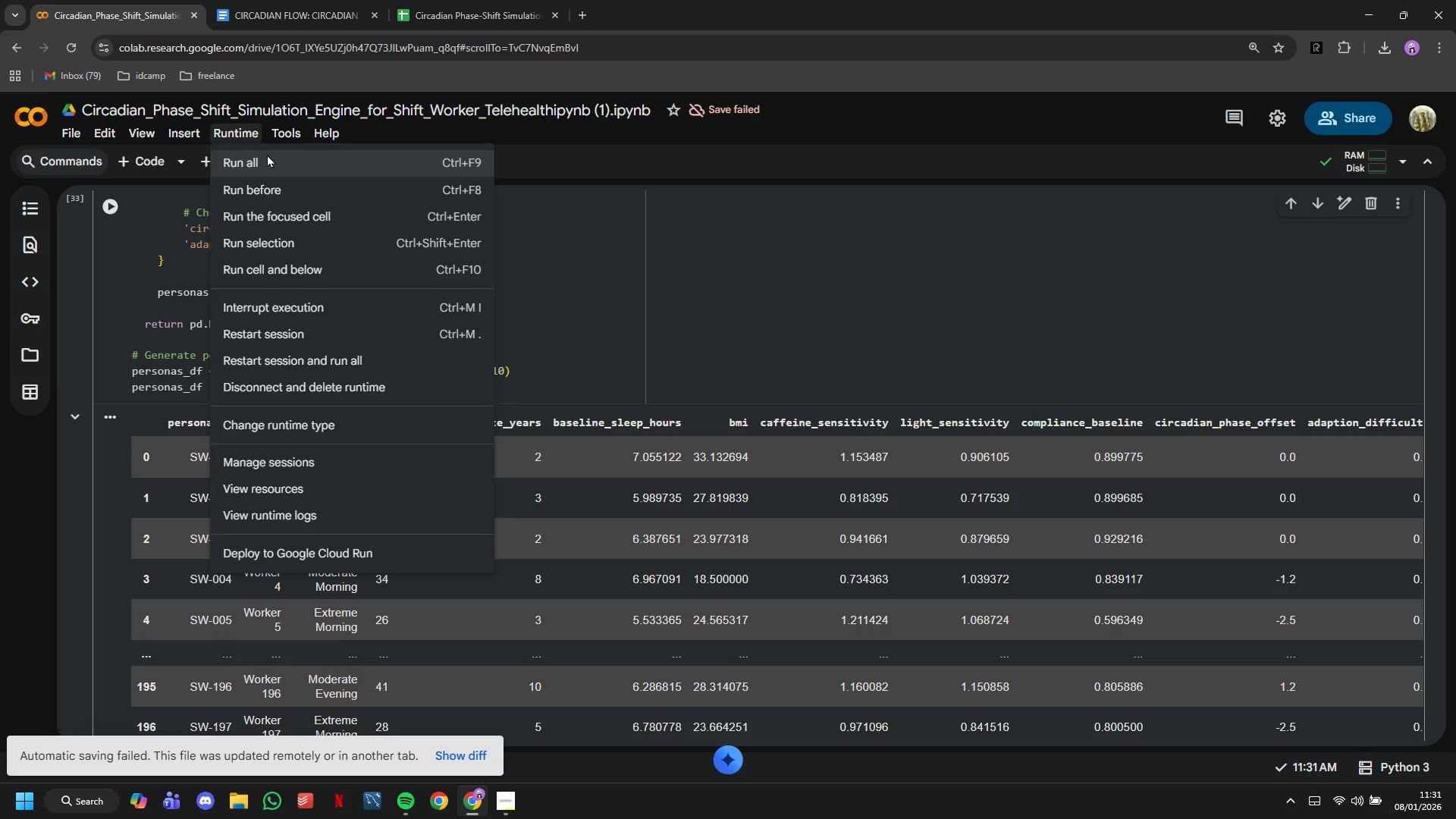 
left_click([267, 154])
 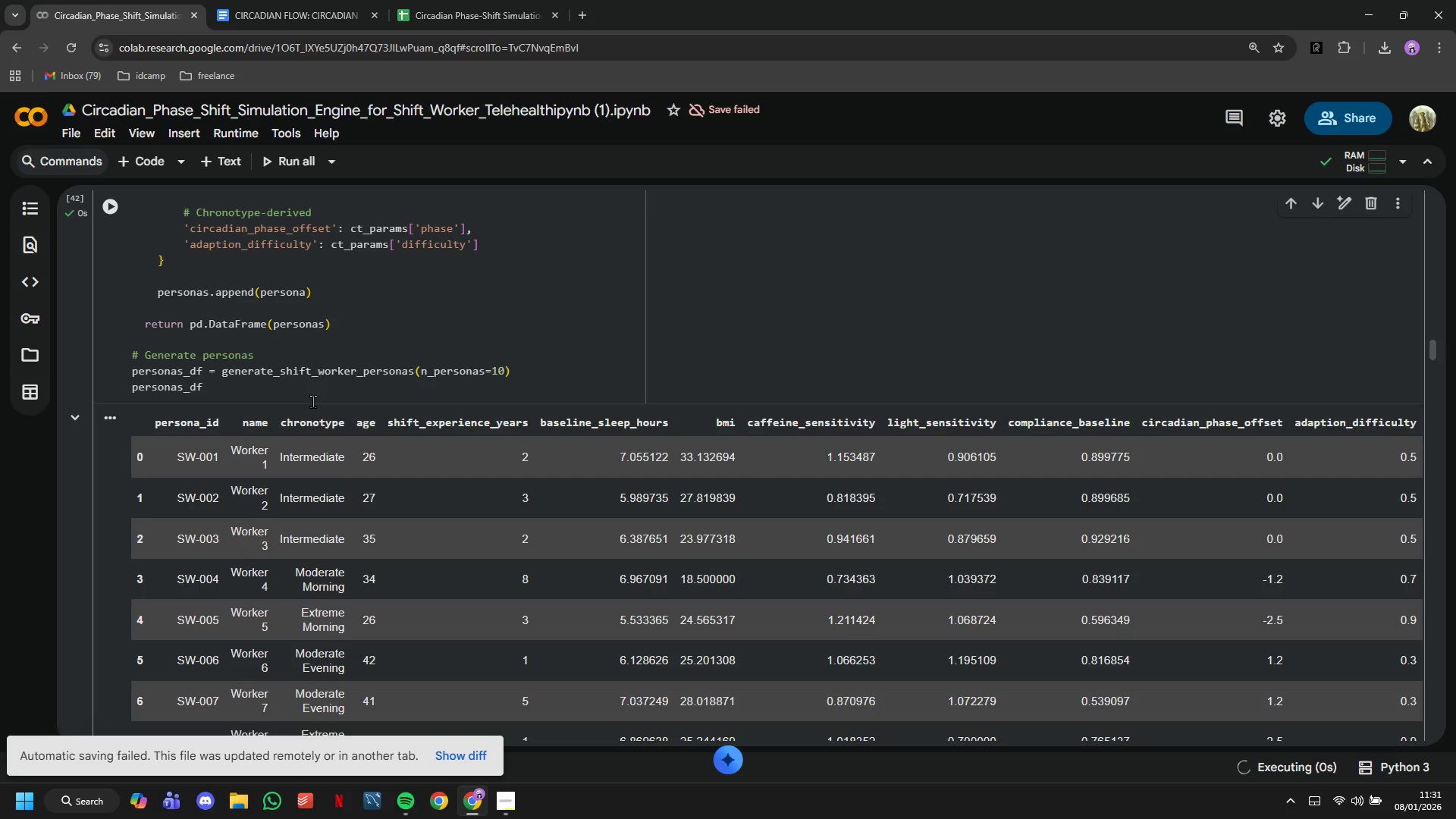 
scroll: coordinate [493, 531], scroll_direction: down, amount: 30.0
 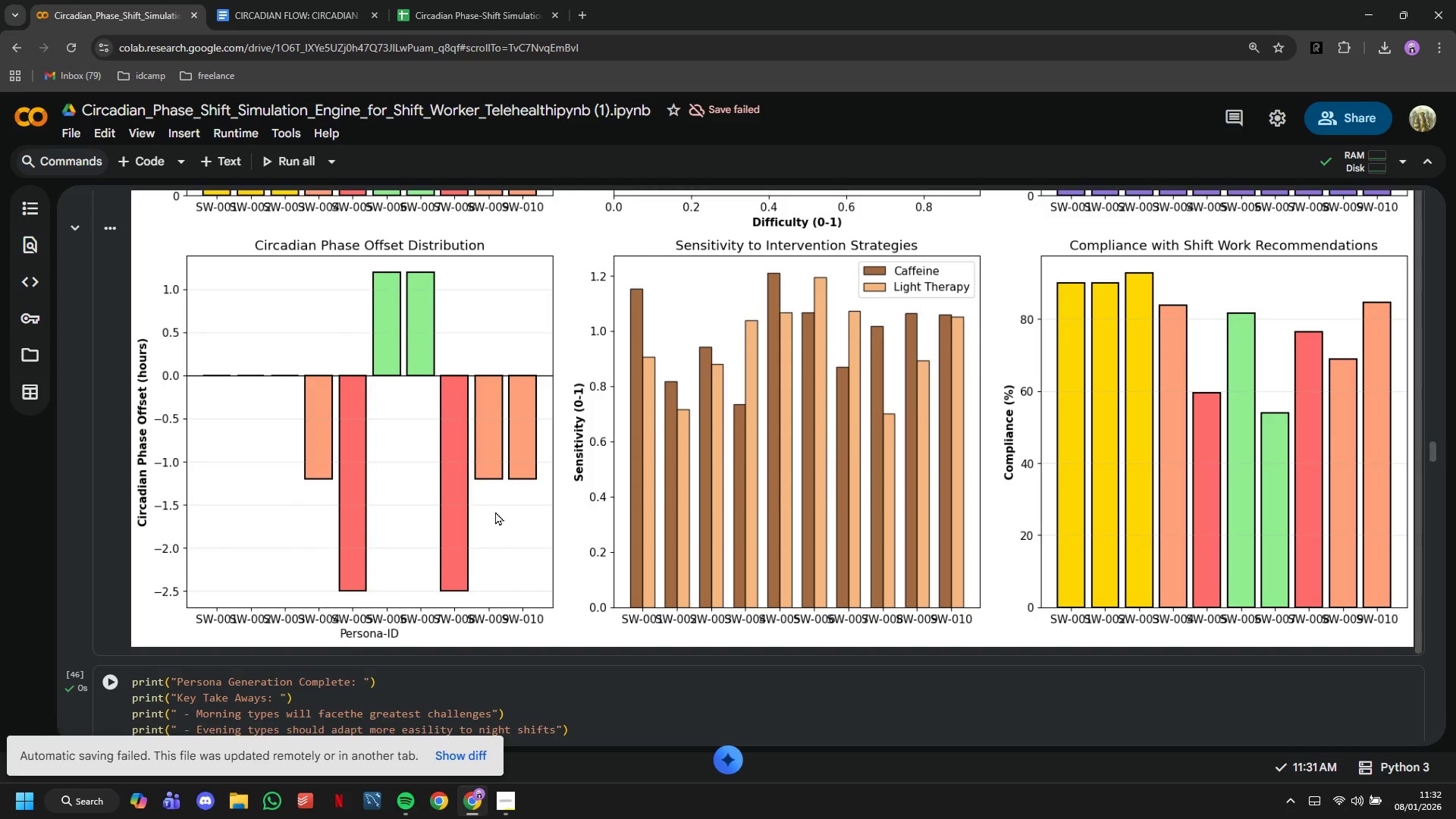 
right_click([496, 509])
 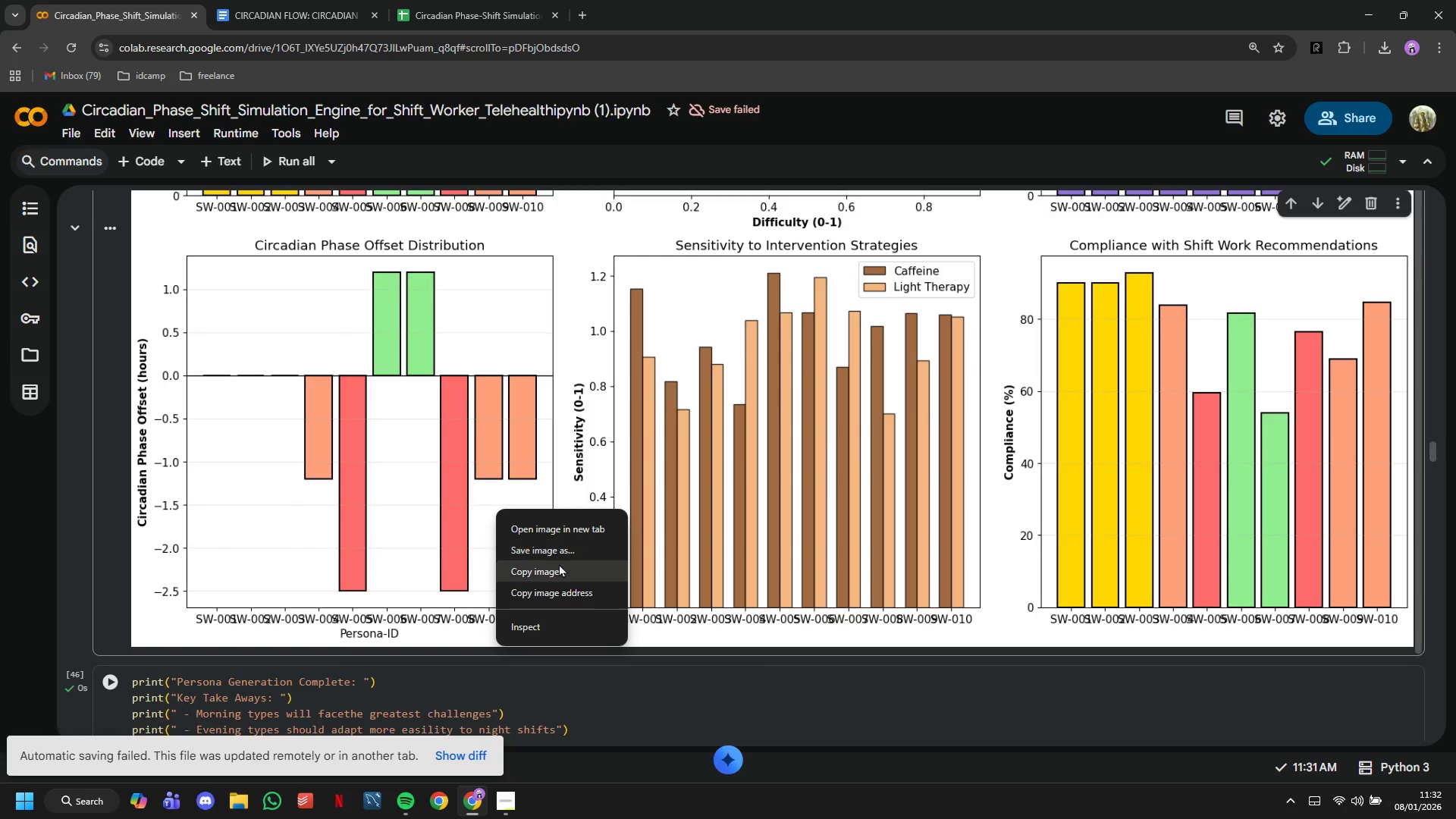 
left_click([560, 567])
 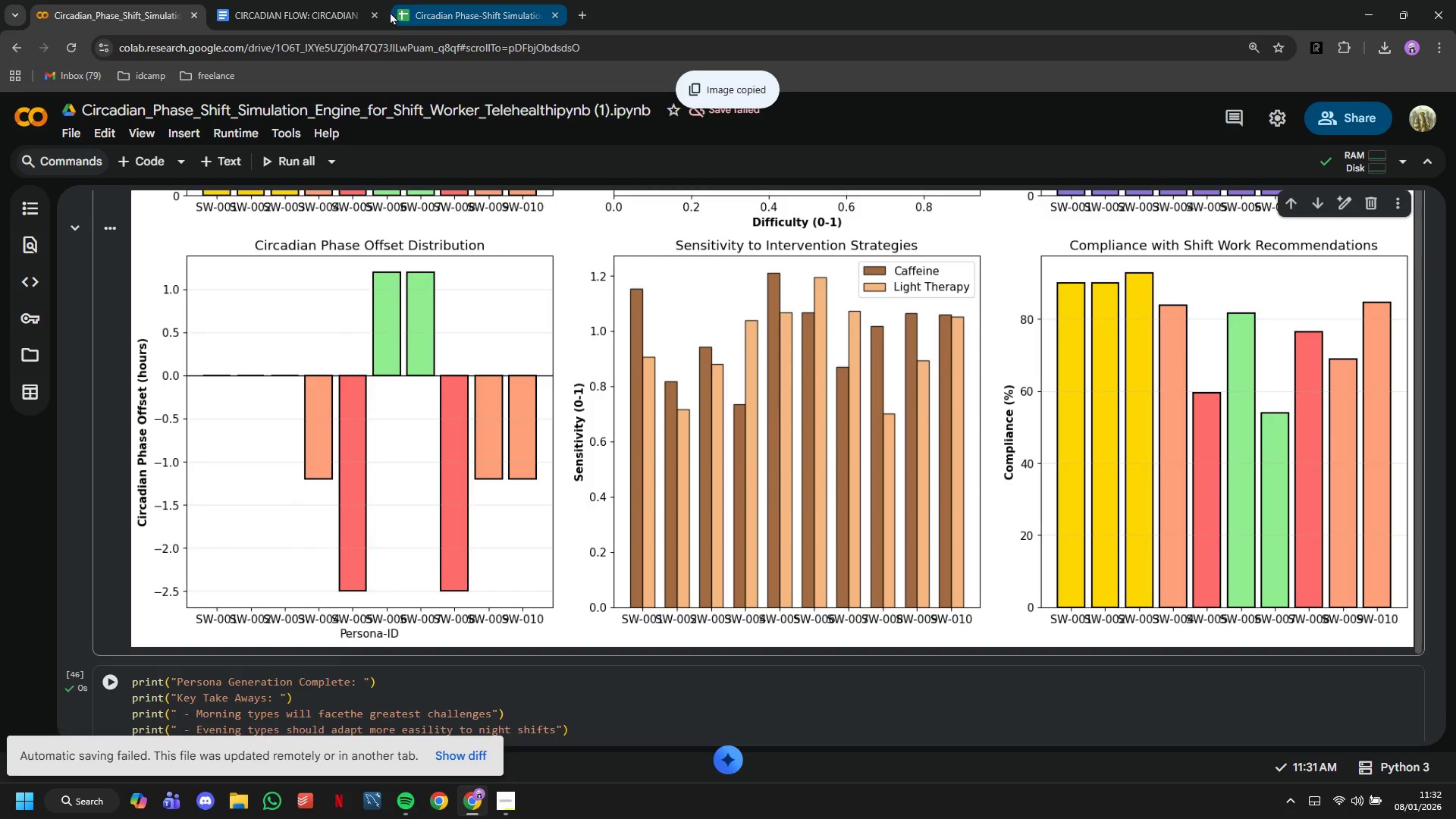 
left_click([349, 0])
 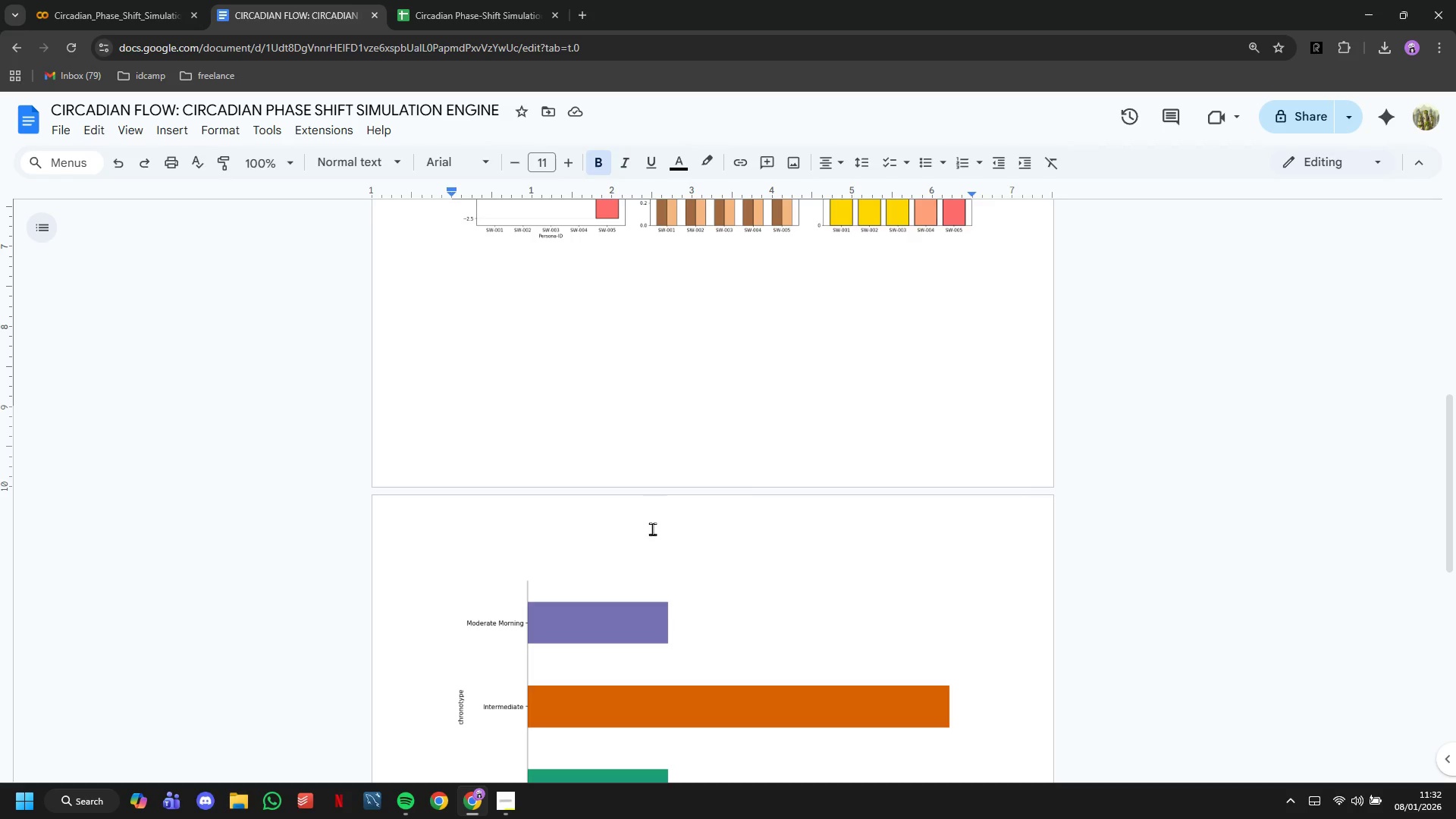 
scroll: coordinate [660, 487], scroll_direction: up, amount: 3.0
 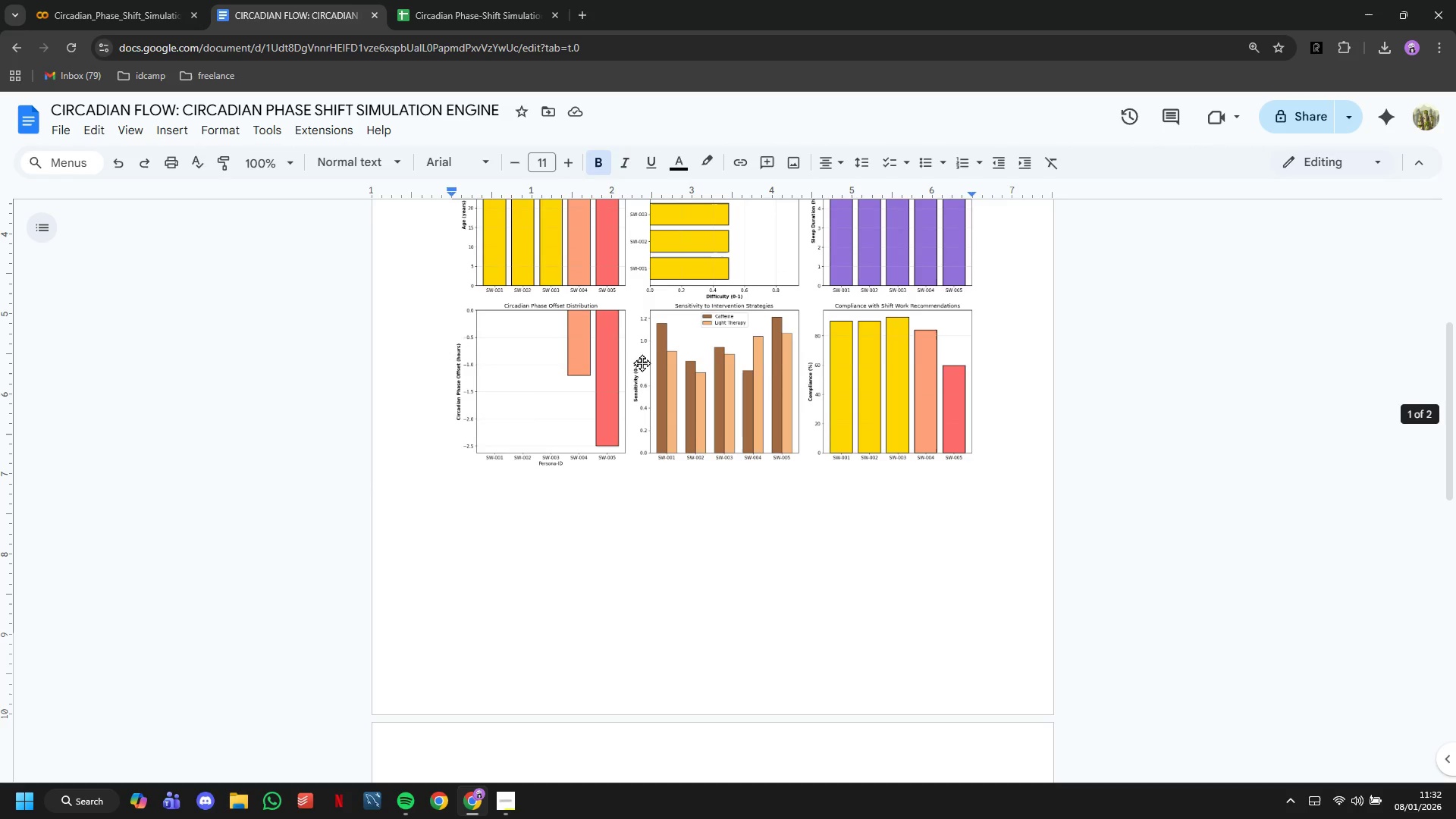 
left_click([640, 359])
 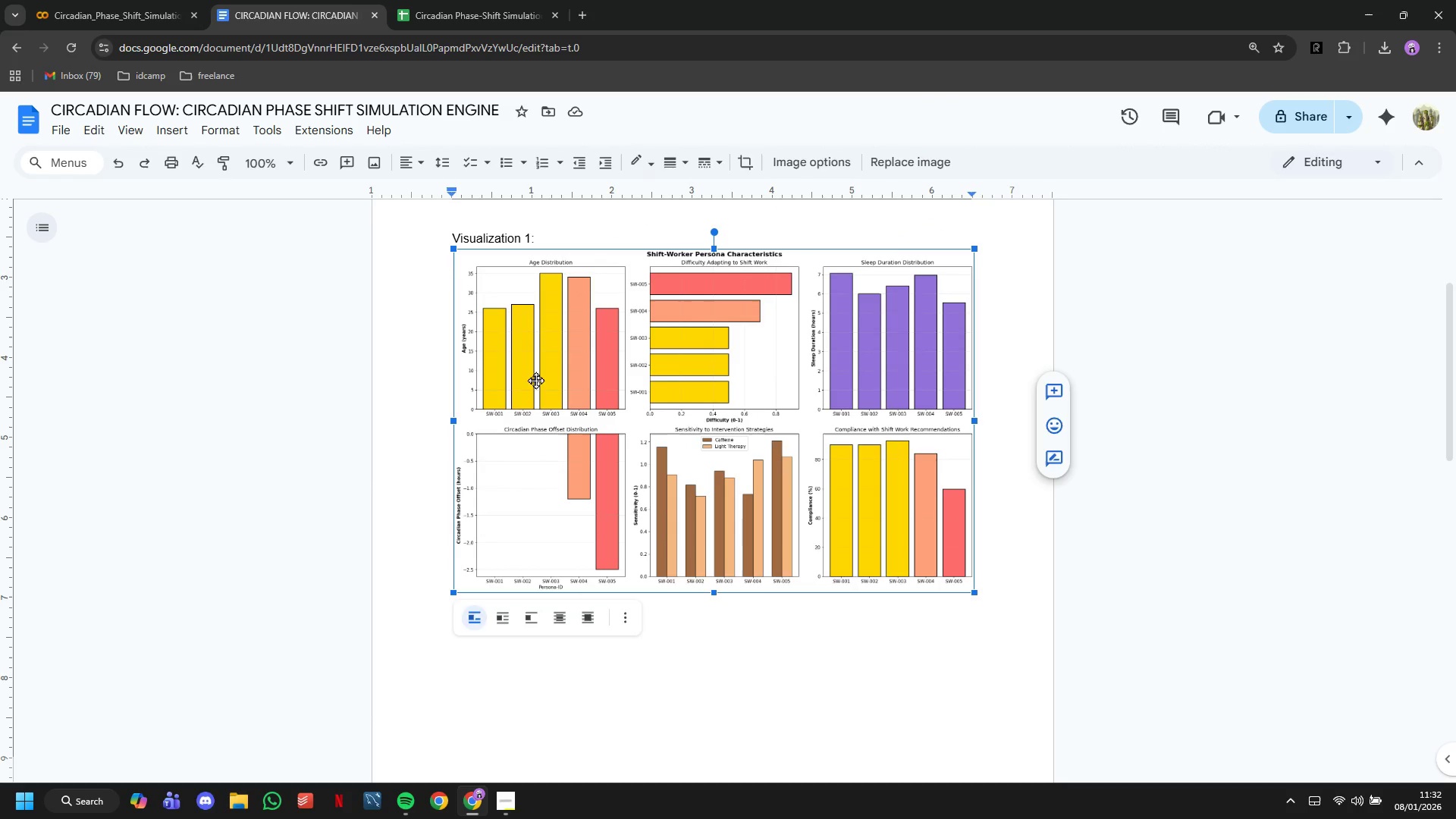 
key(Backspace)
 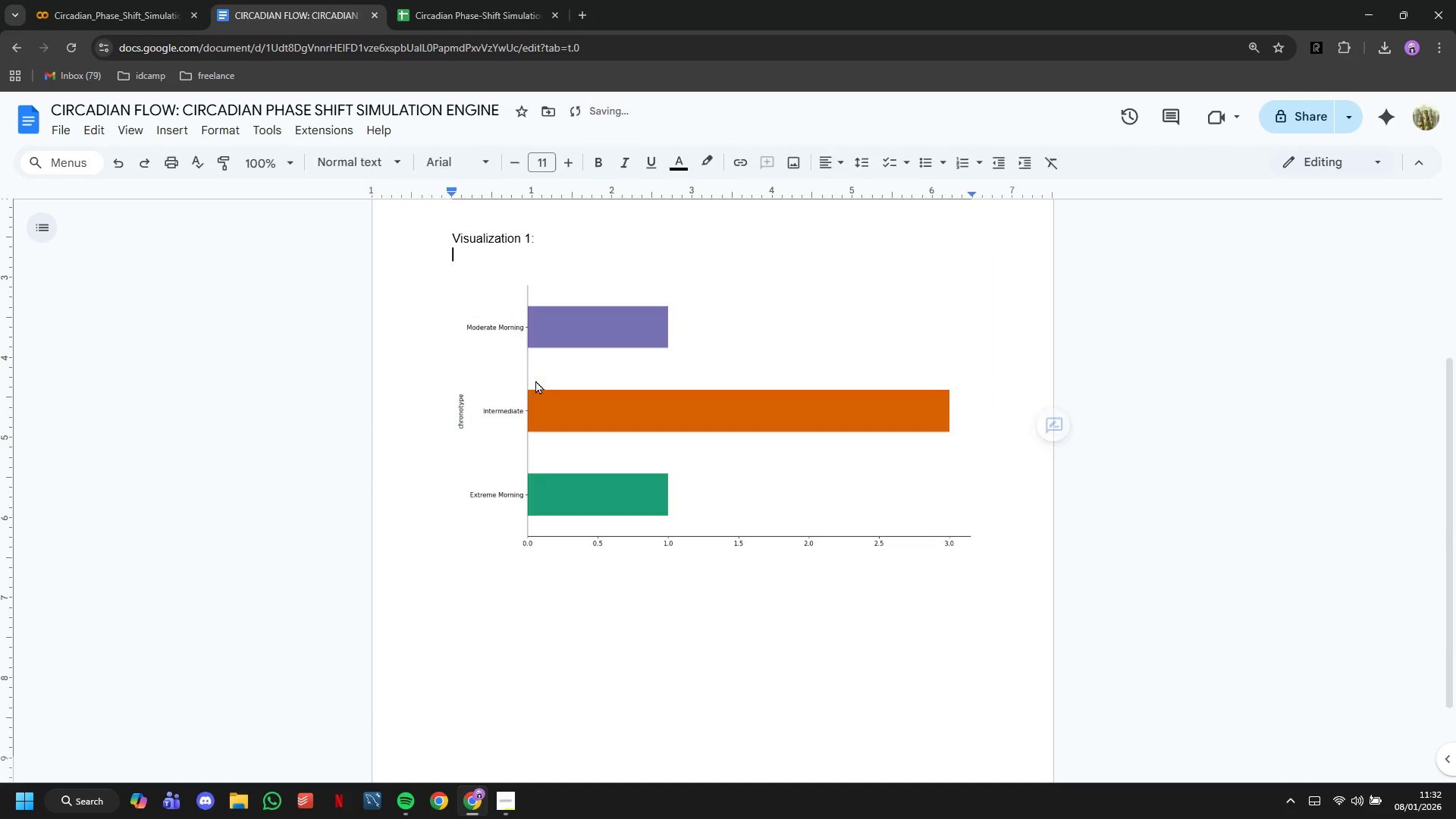 
key(Control+V)
 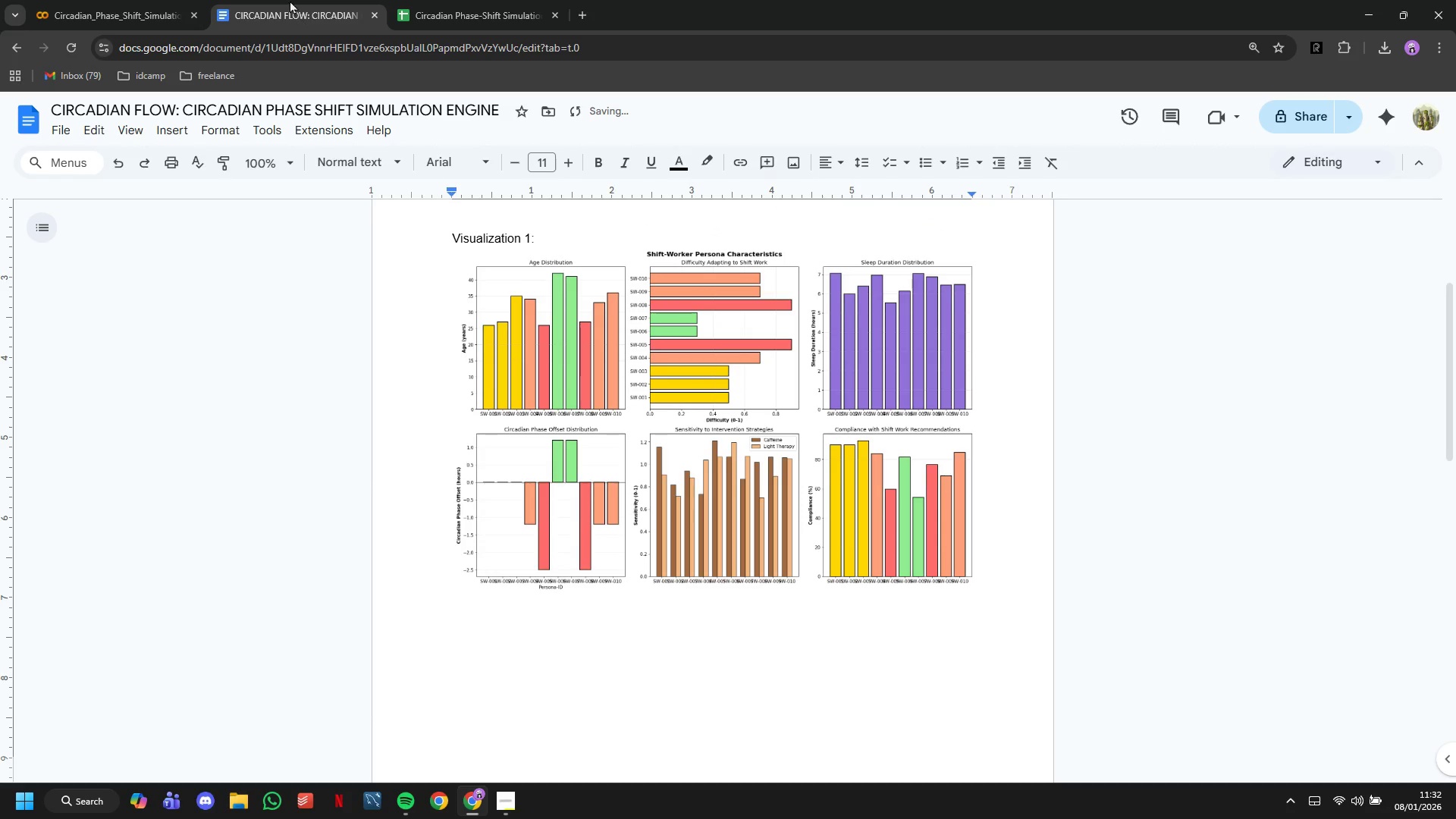 
left_click([127, 0])
 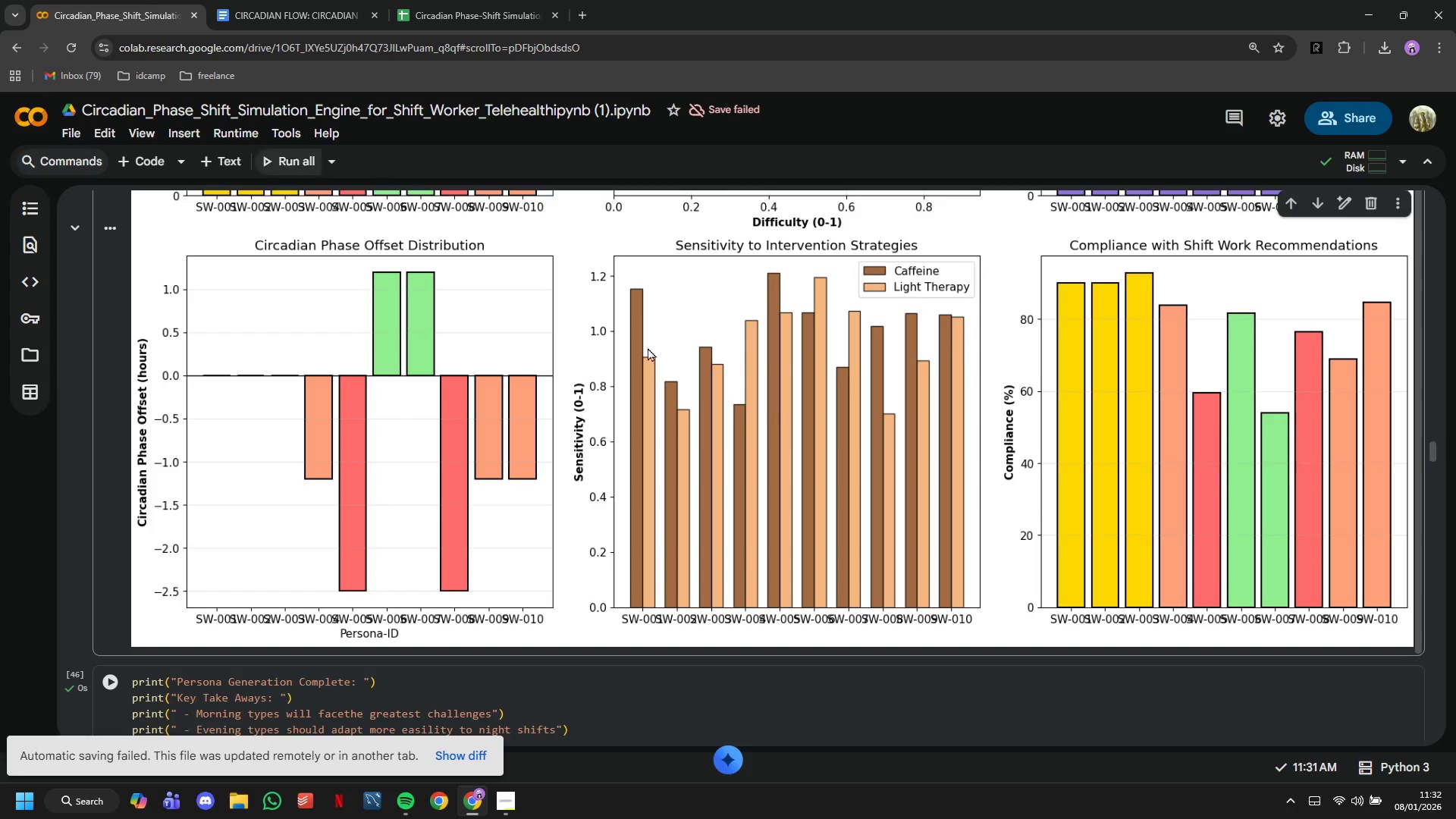 
scroll: coordinate [651, 384], scroll_direction: down, amount: 86.0
 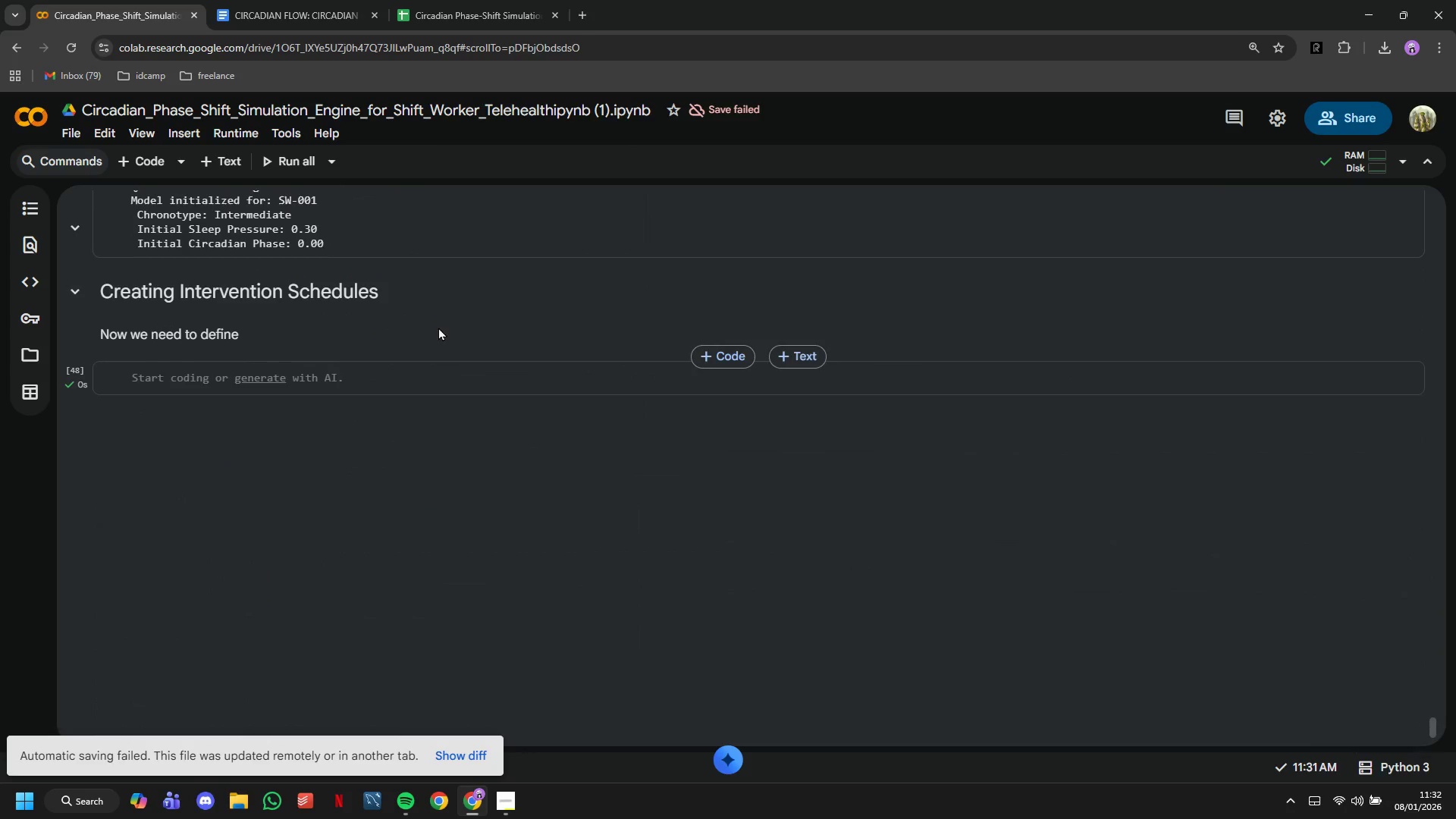 
double_click([438, 327])
 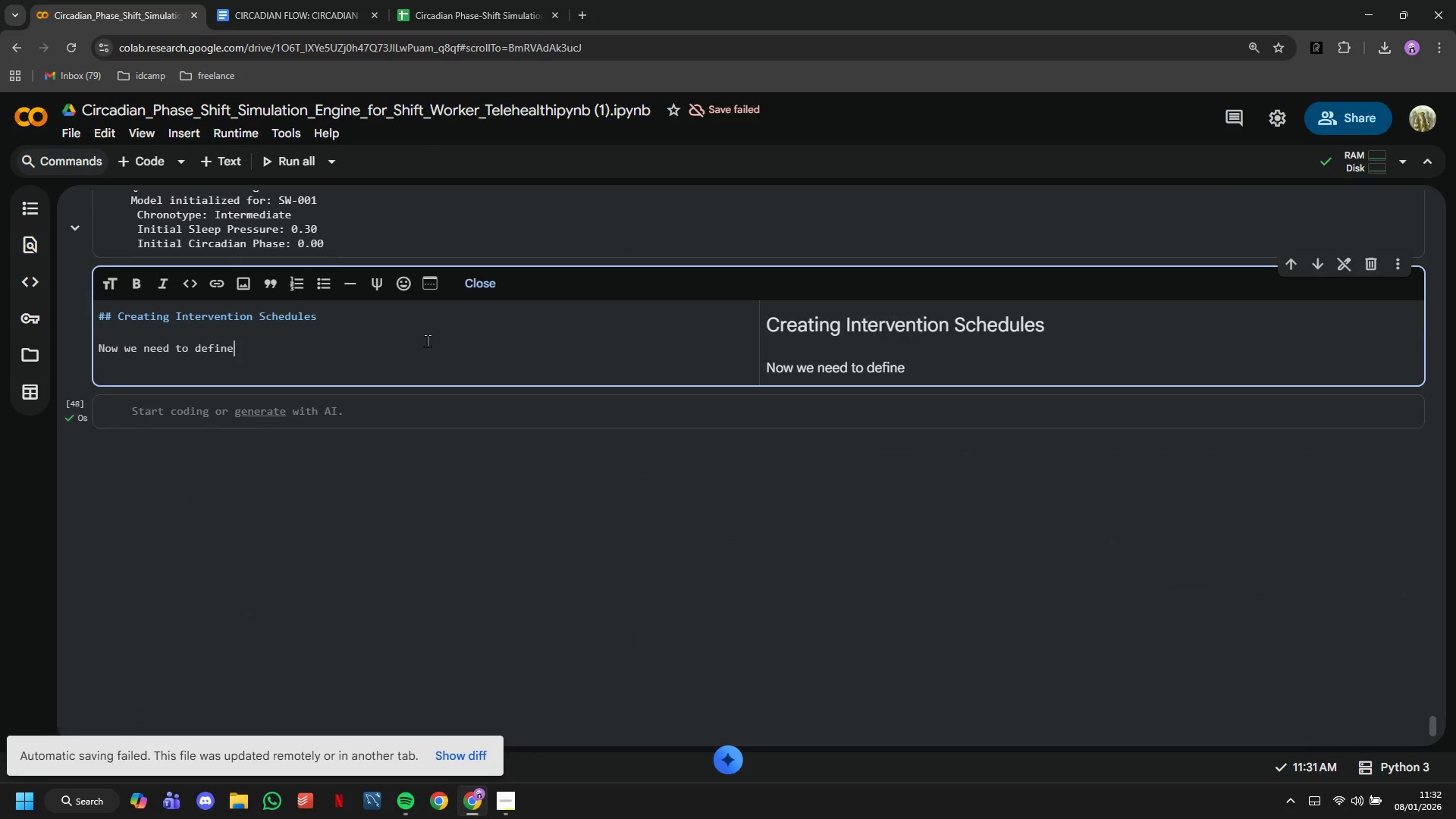 
type( WHEN interventions happen during the 14-day simulation. We're testig strategies for helping shift workers adapt tp )
key(Backspace)
key(Backspace)
type(o night shift)
 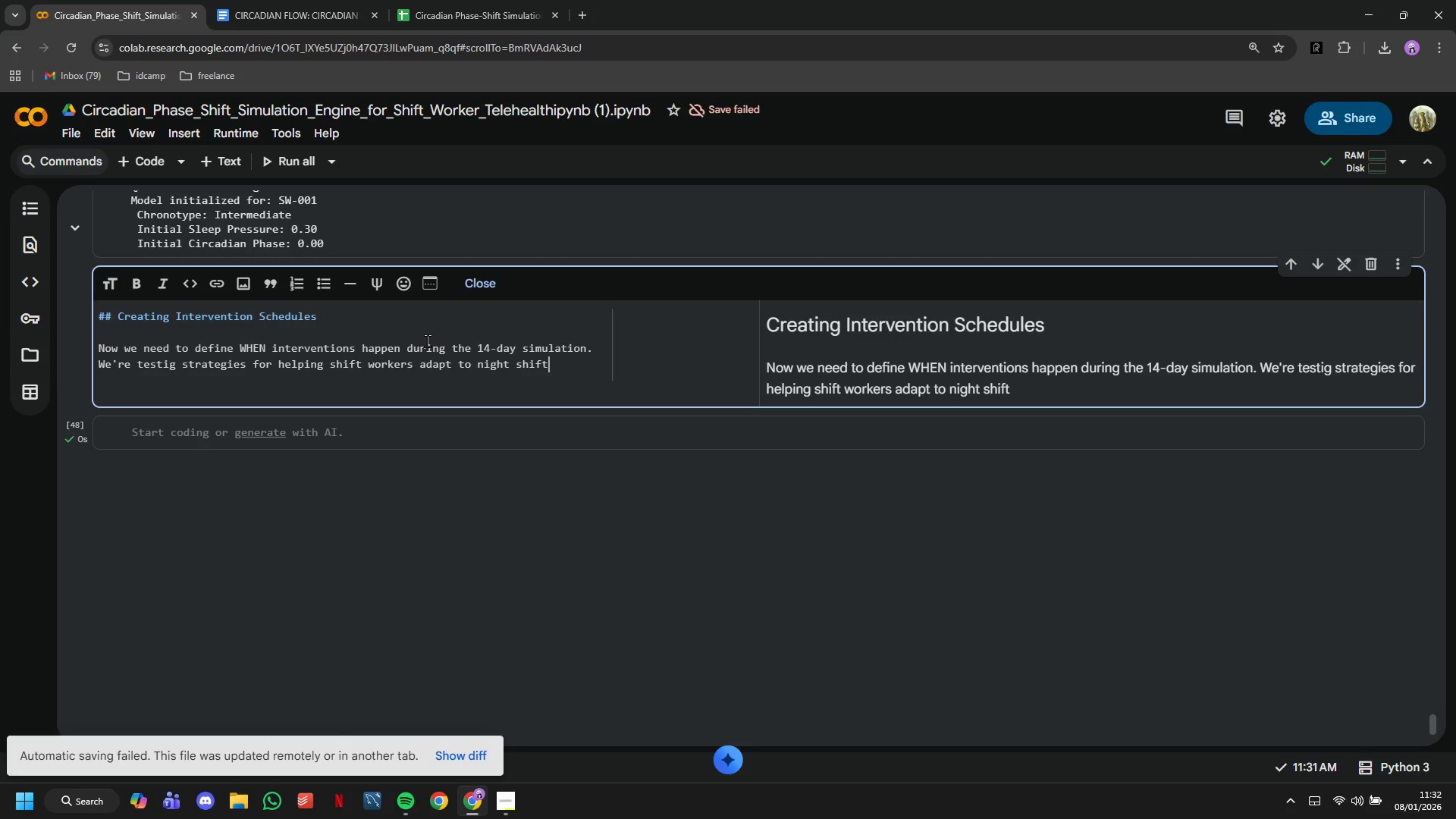 
key(S)
 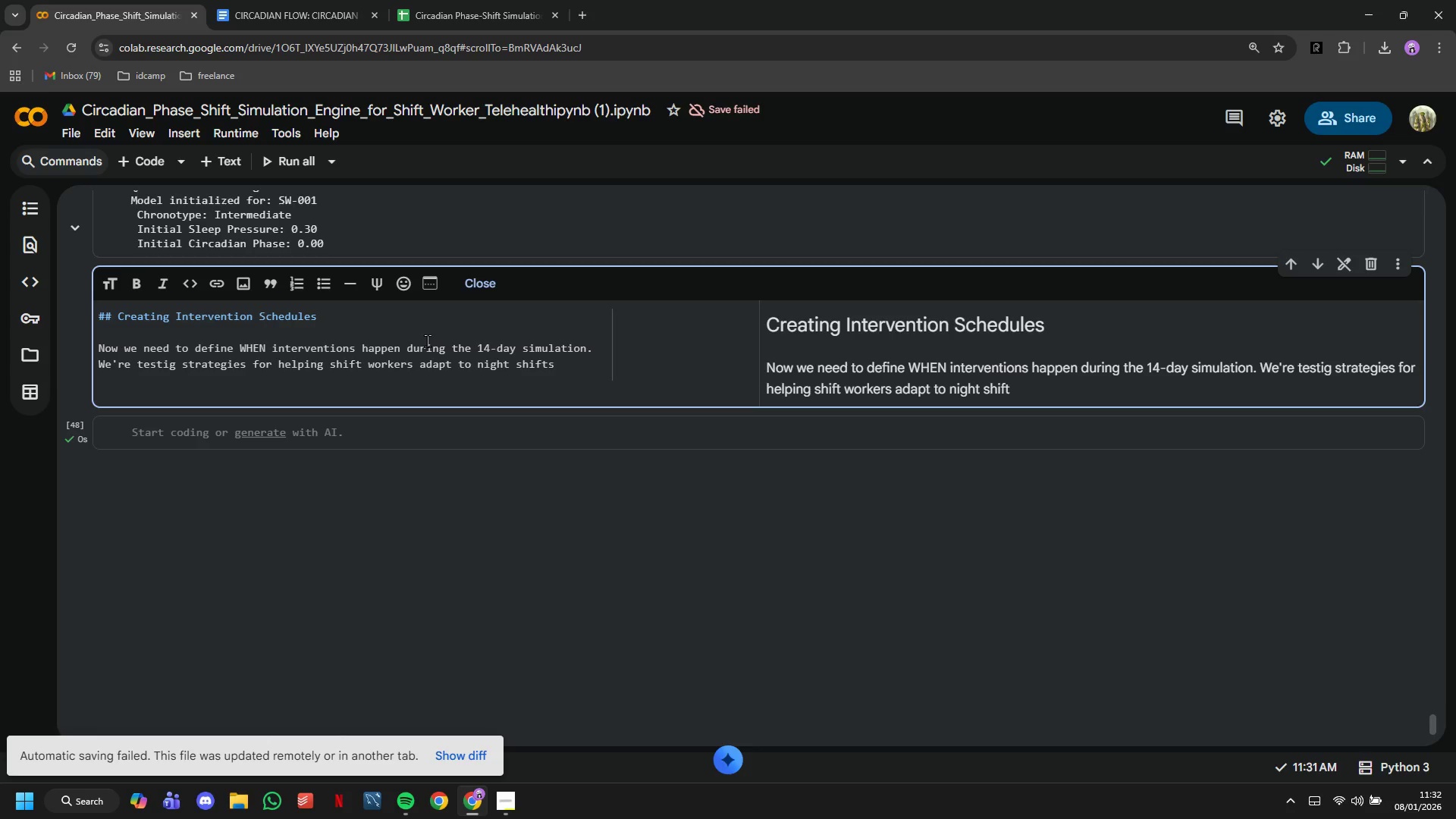 
key(Period)
 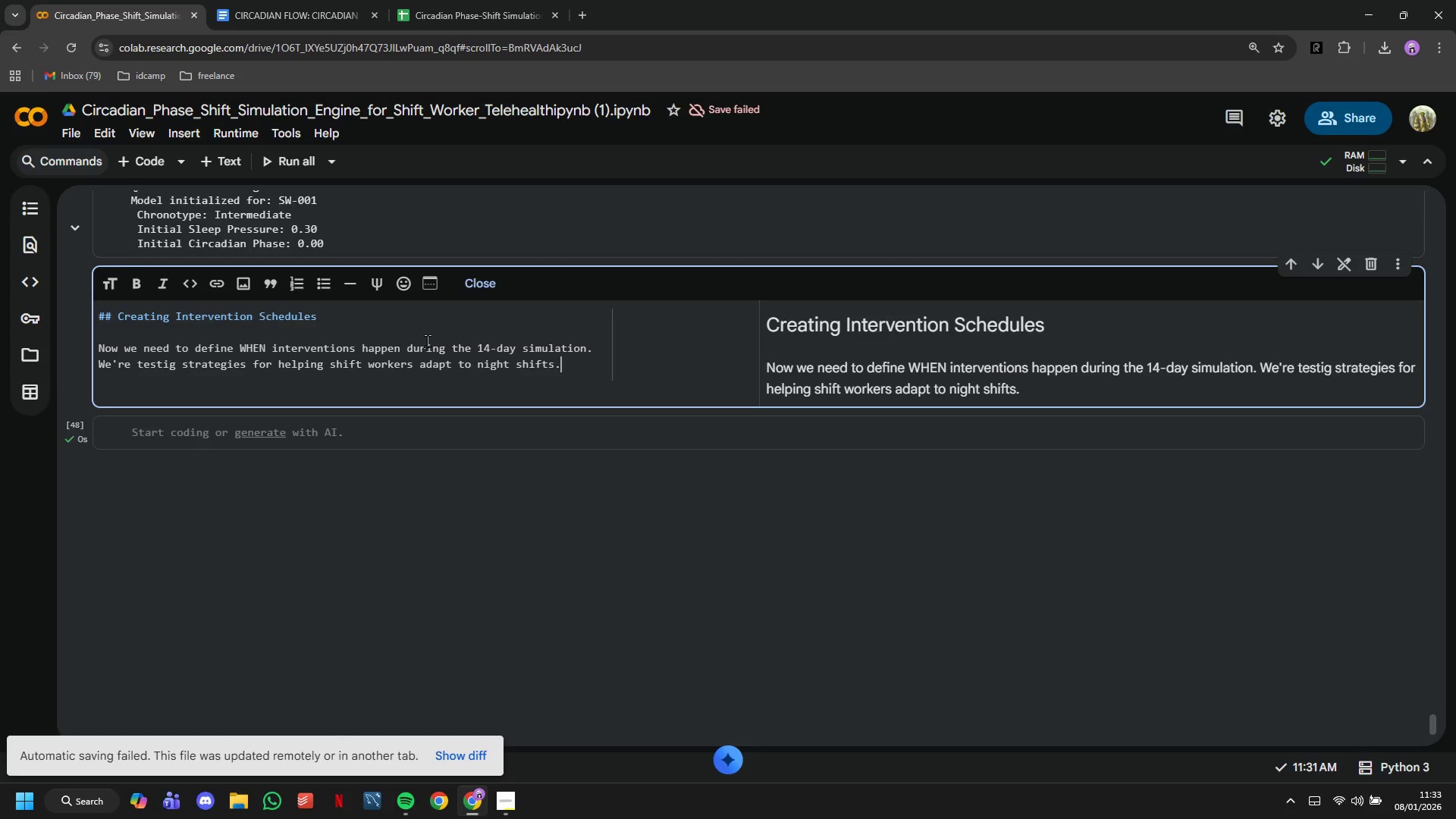 
wait(28.02)
 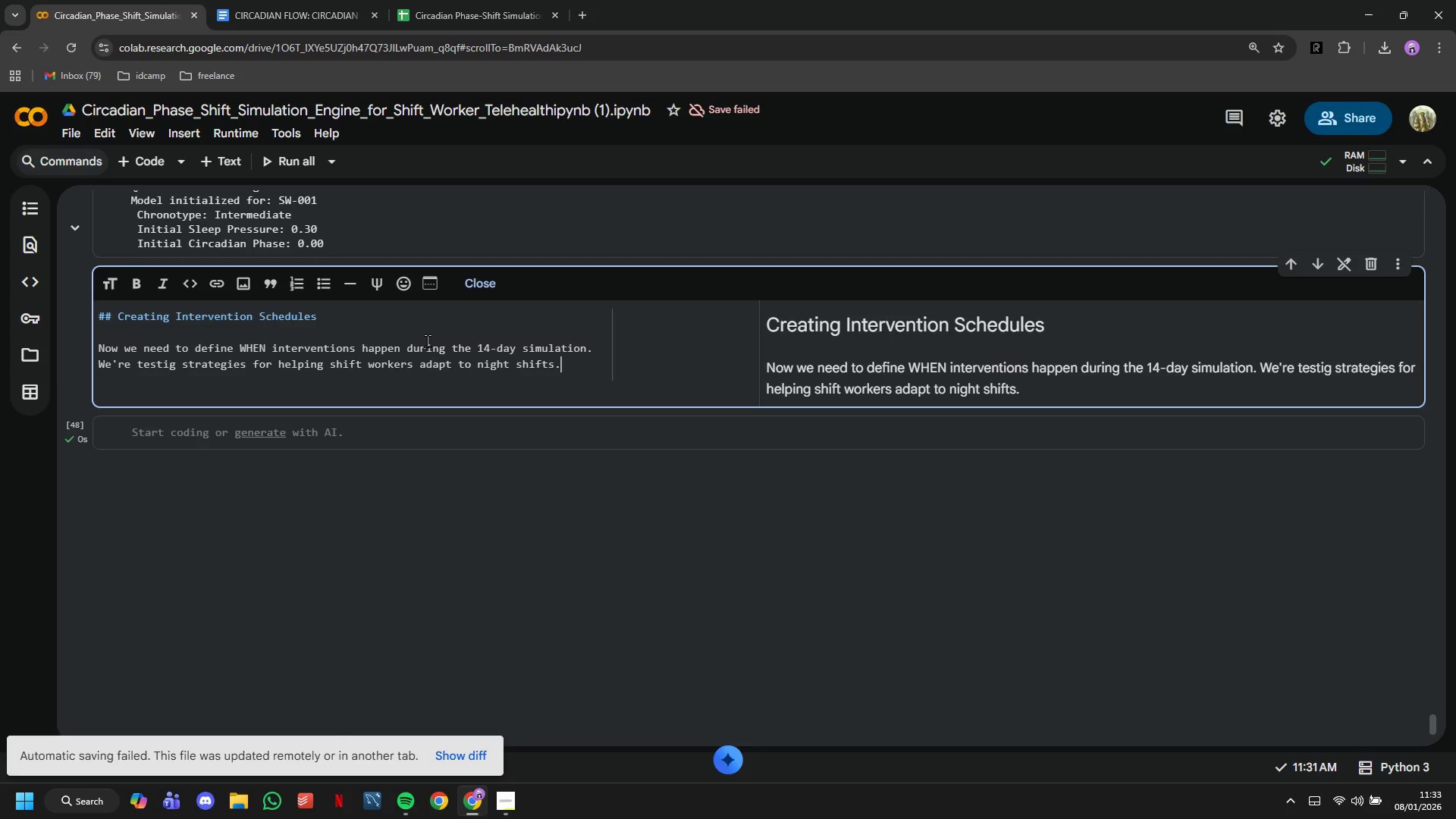 
key(Enter)
 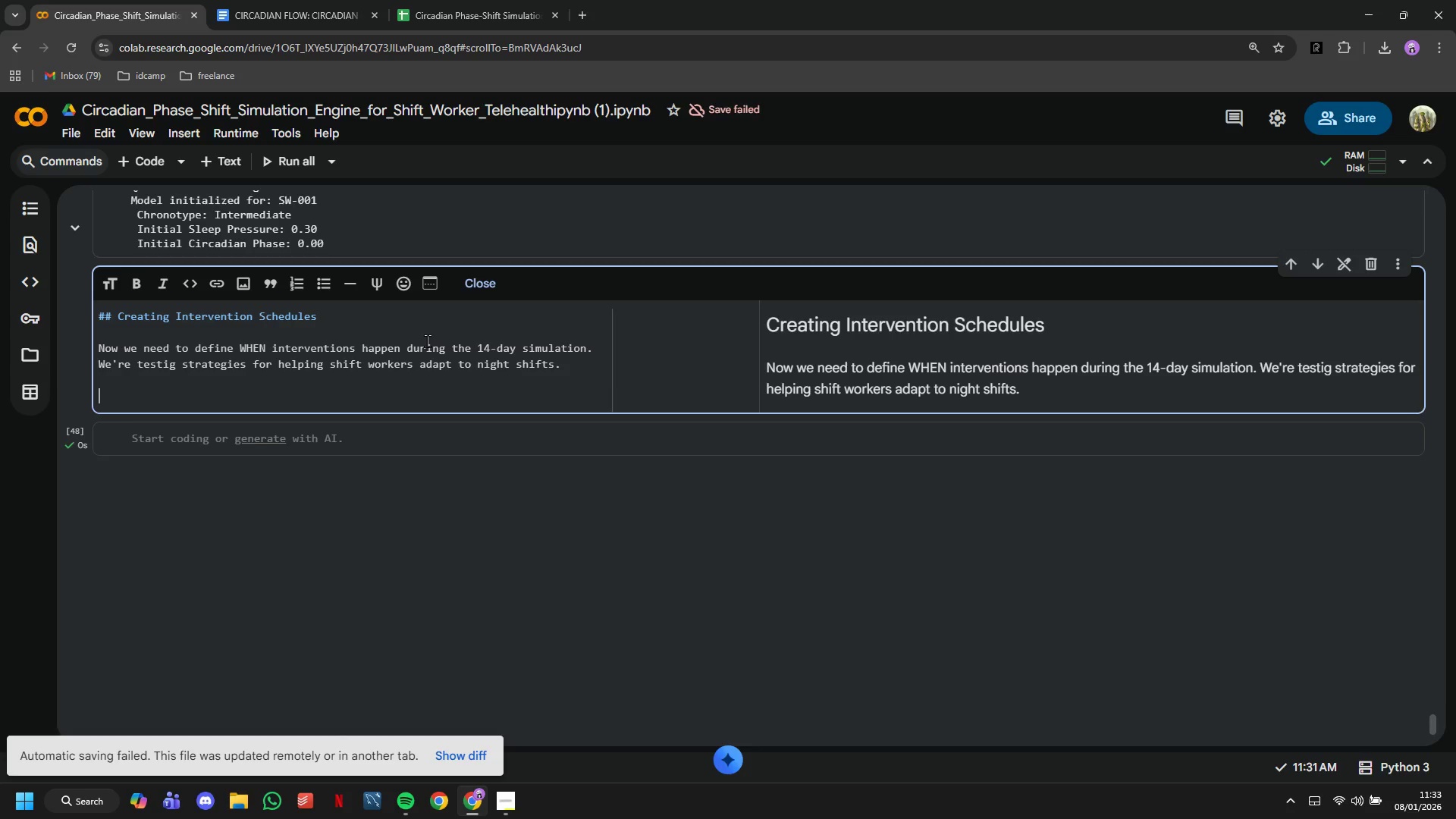 
key(Enter)
 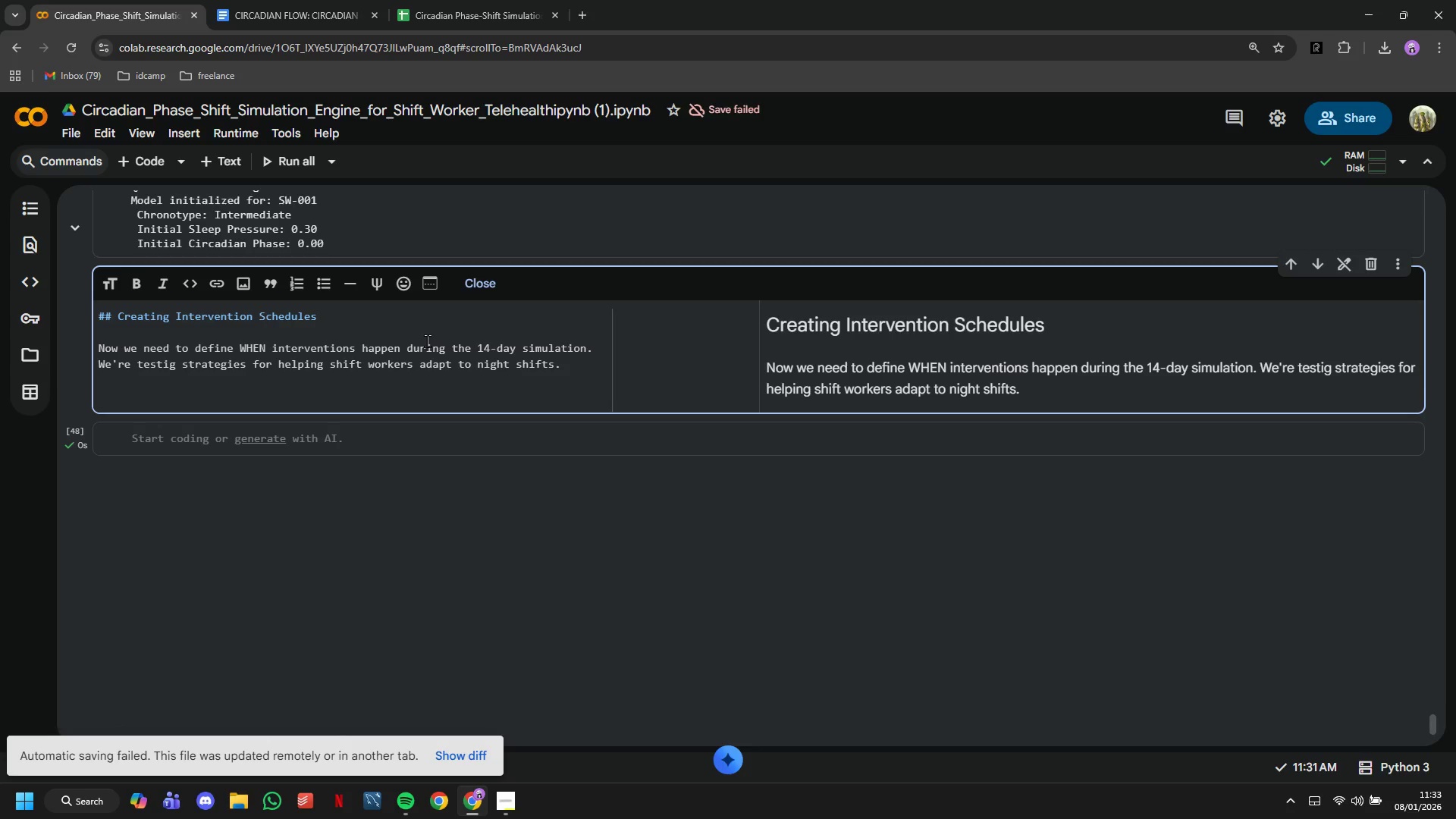 
wait(15.7)
 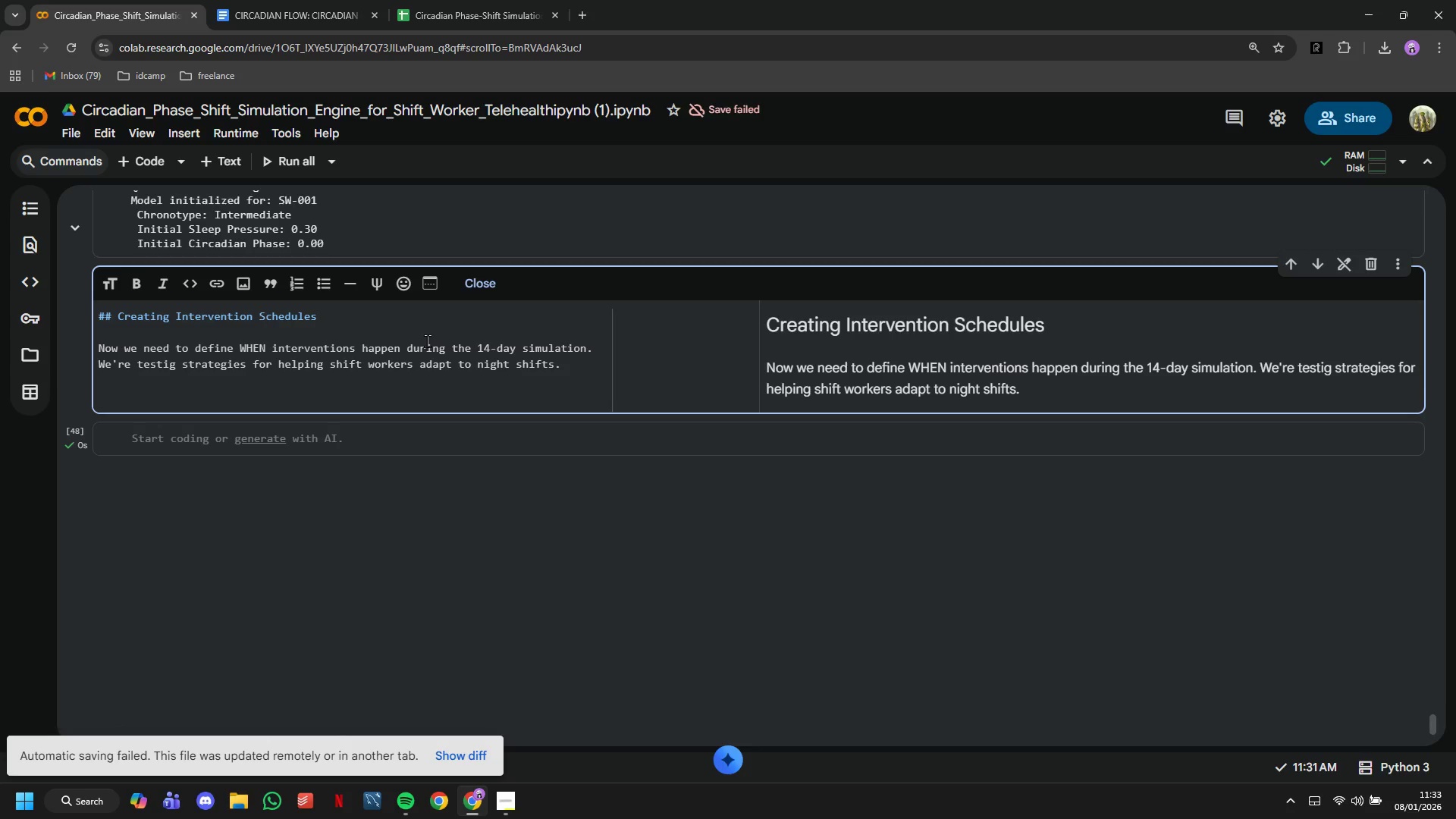 
left_click([306, 440])
 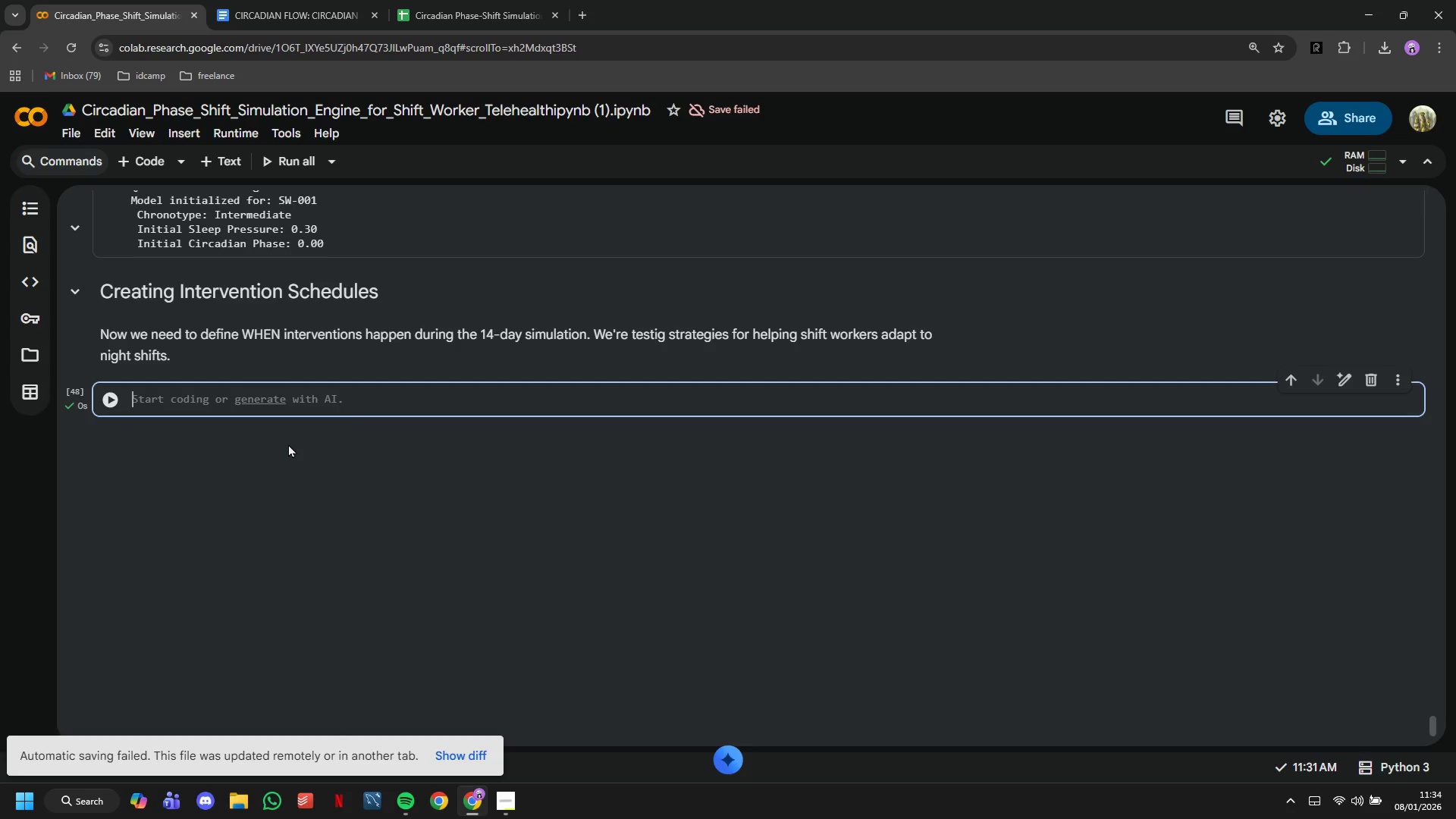 
wait(31.89)
 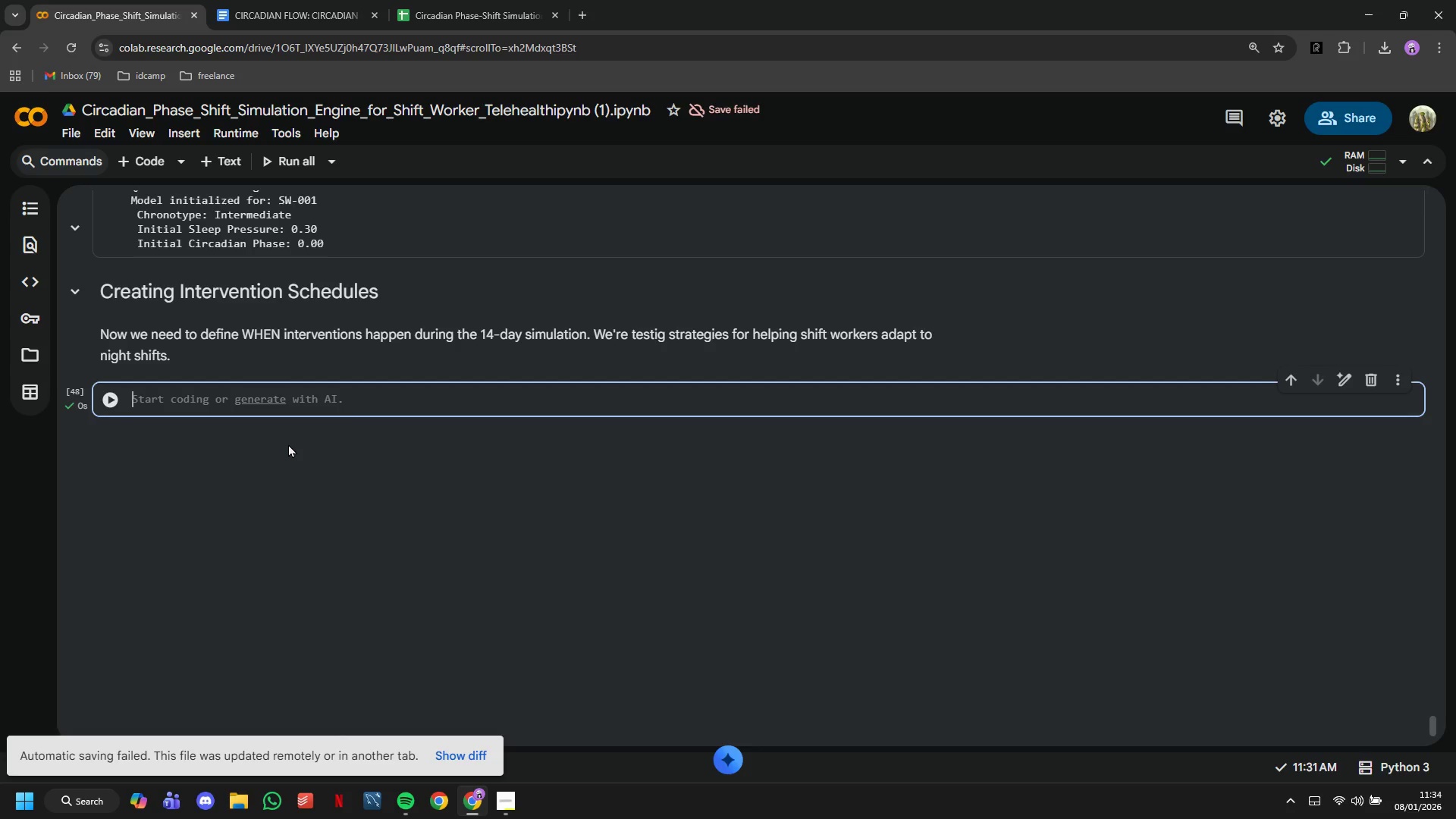 
double_click([273, 359])
 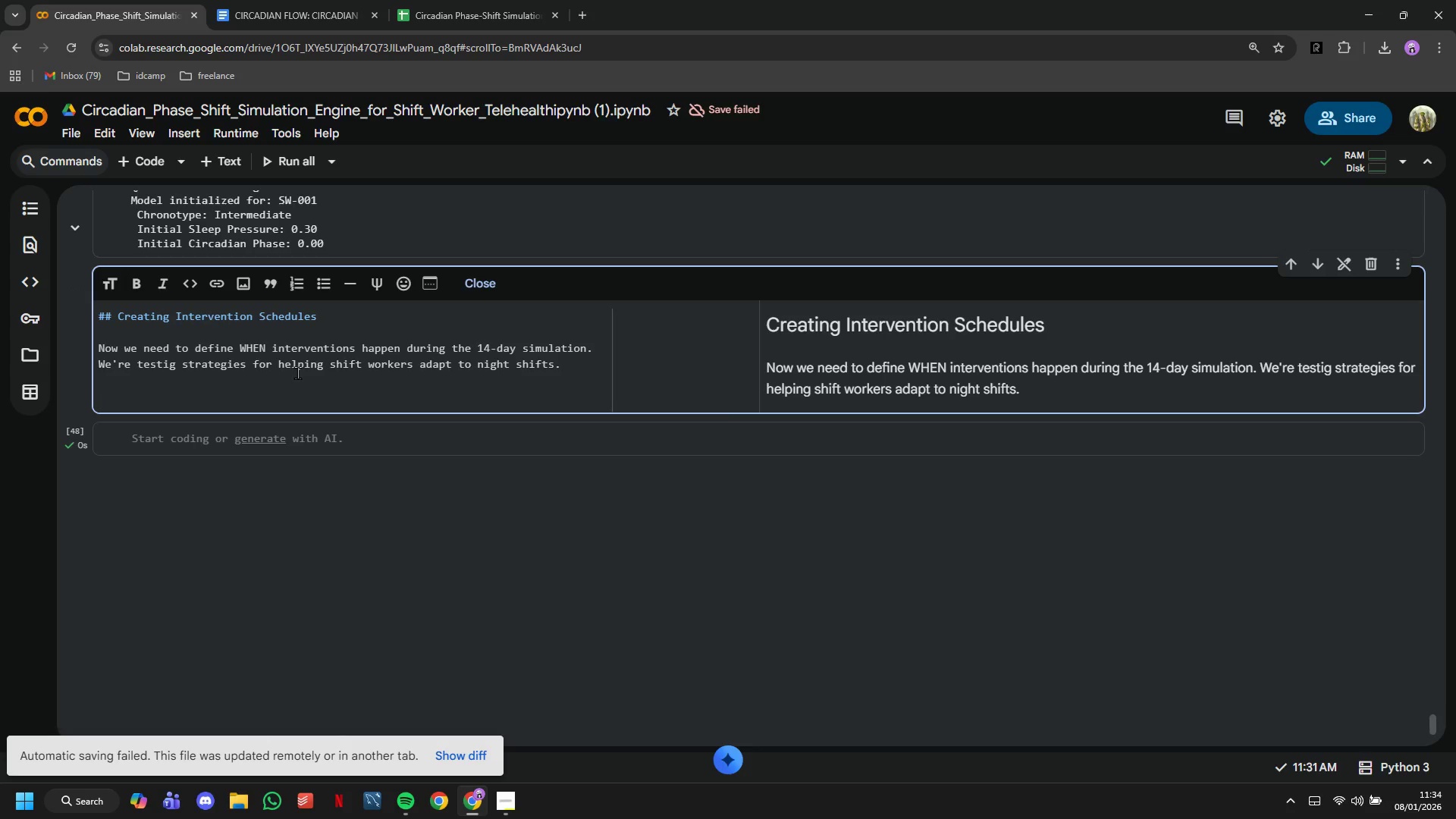 
wait(8.98)
 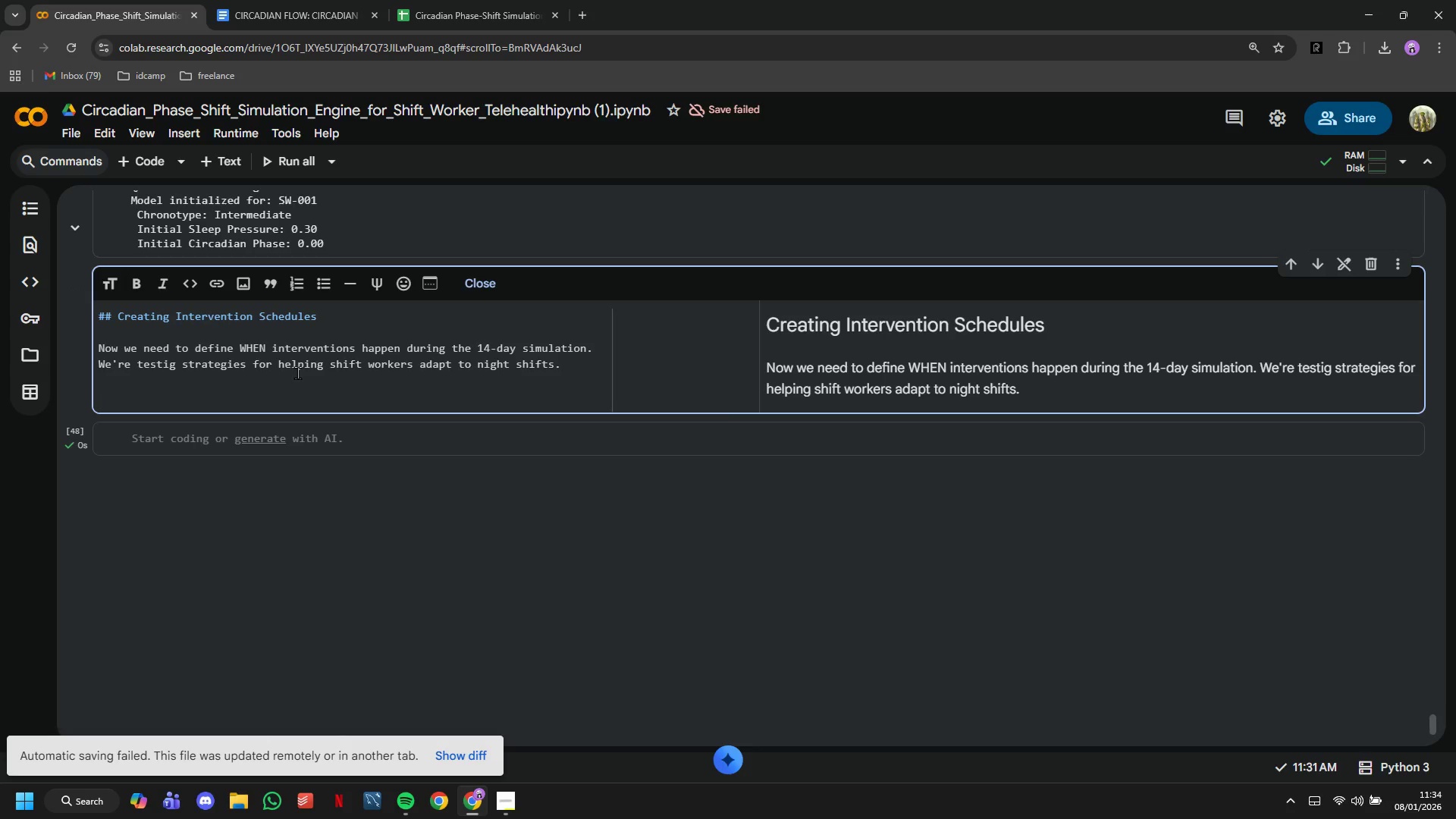 
scroll: coordinate [297, 372], scroll_direction: down, amount: 2.0
 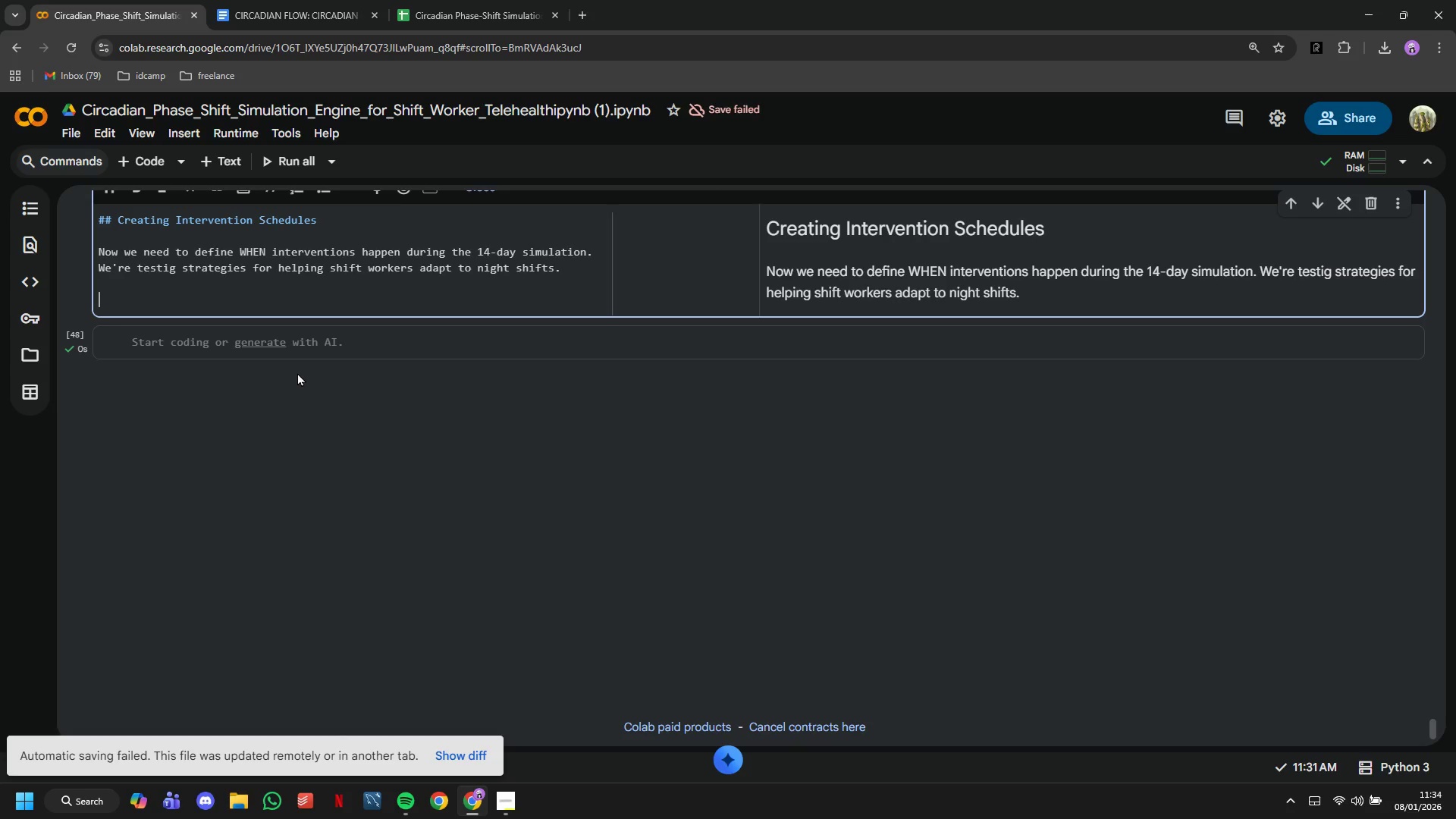 
wait(17.81)
 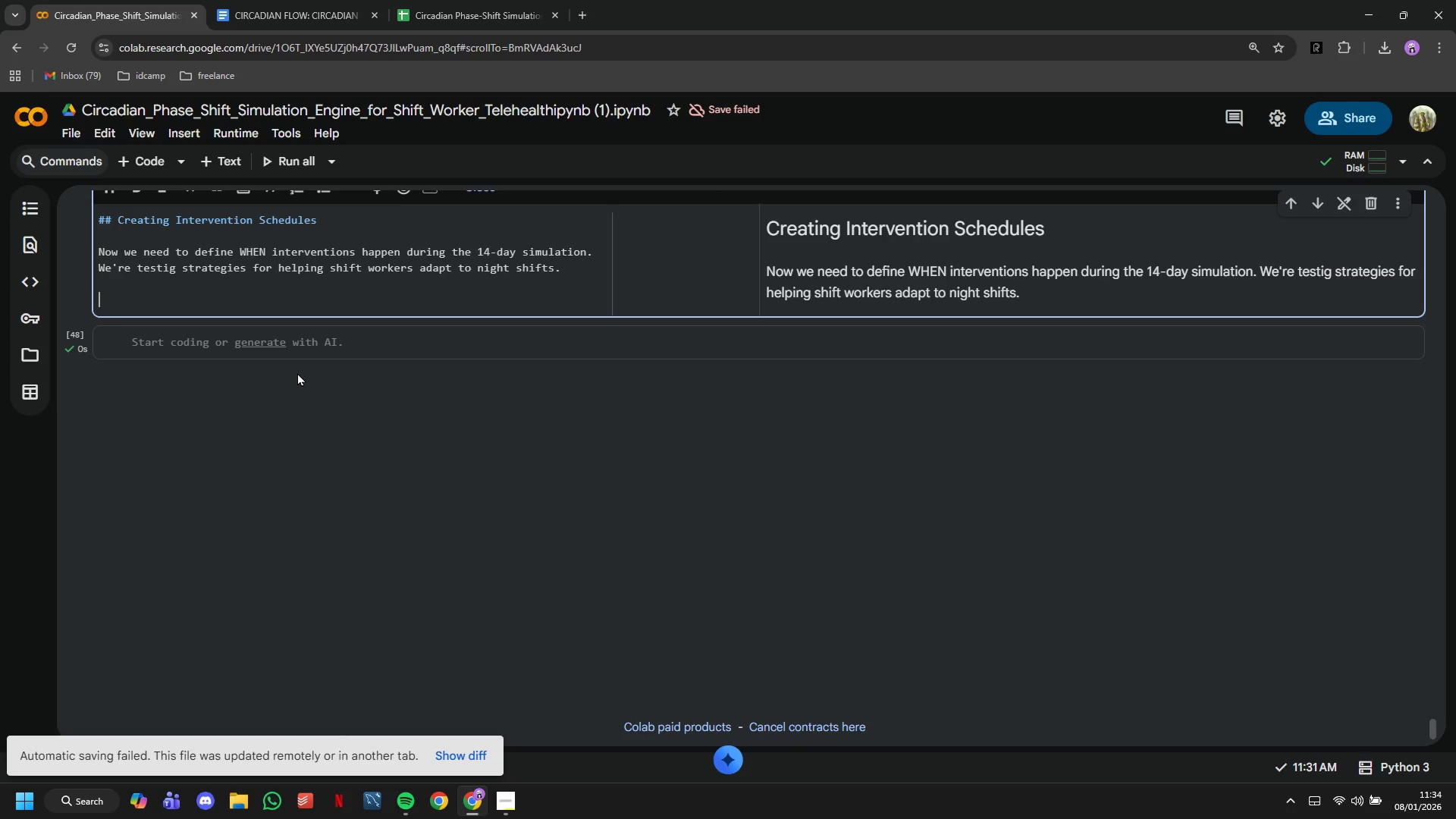 
double_click([234, 281])
 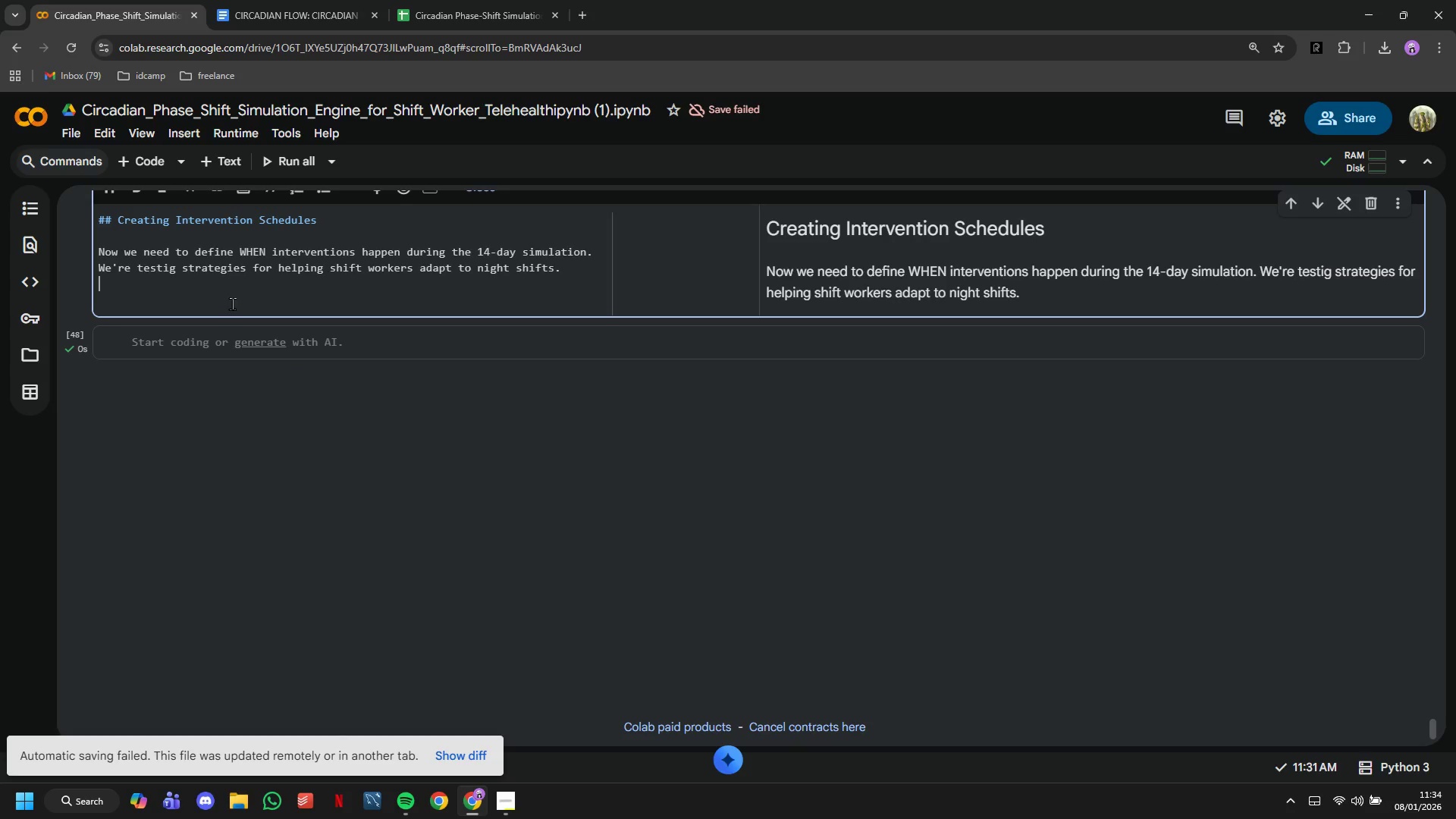 
double_click([232, 304])
 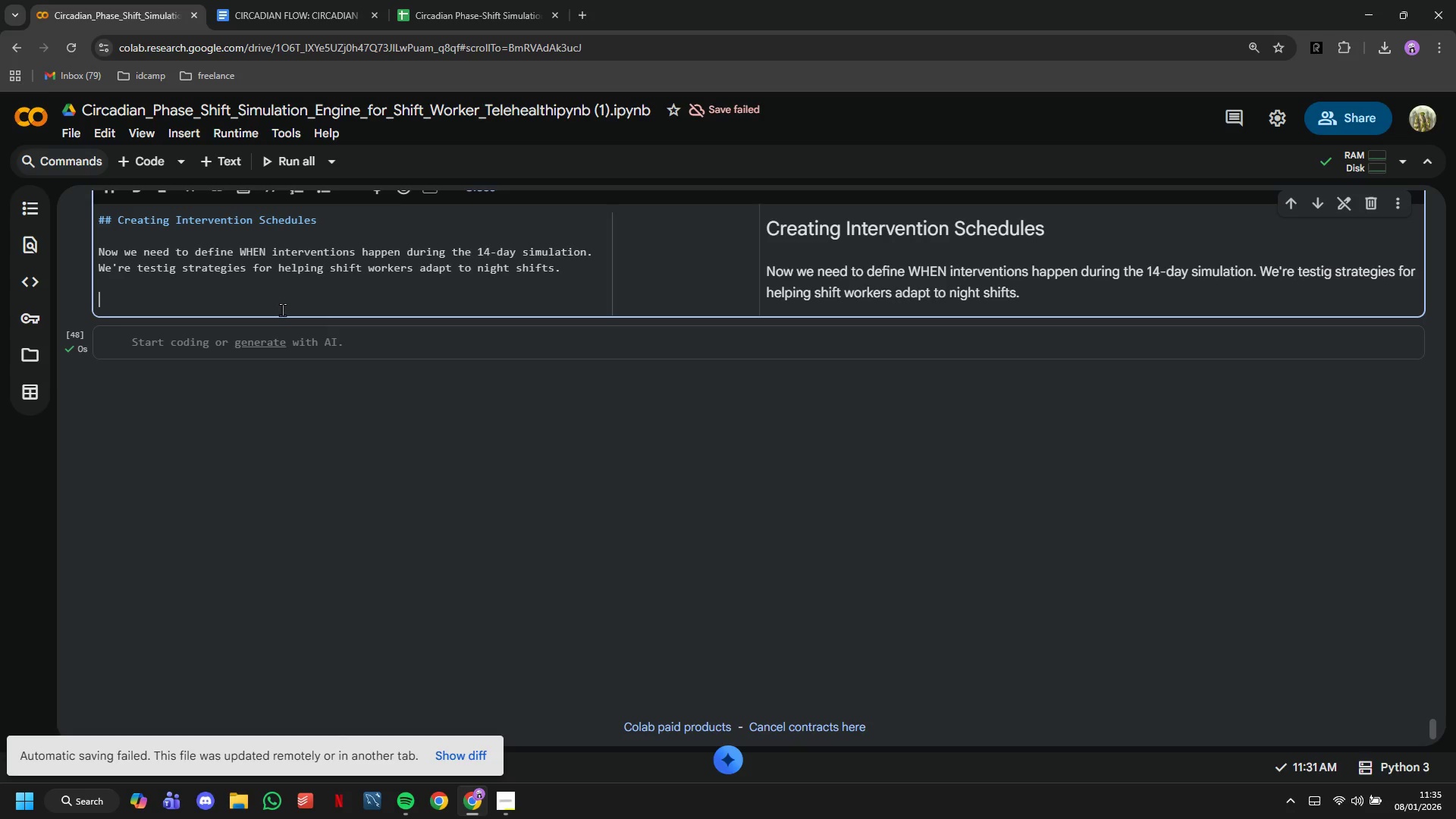 
wait(51.27)
 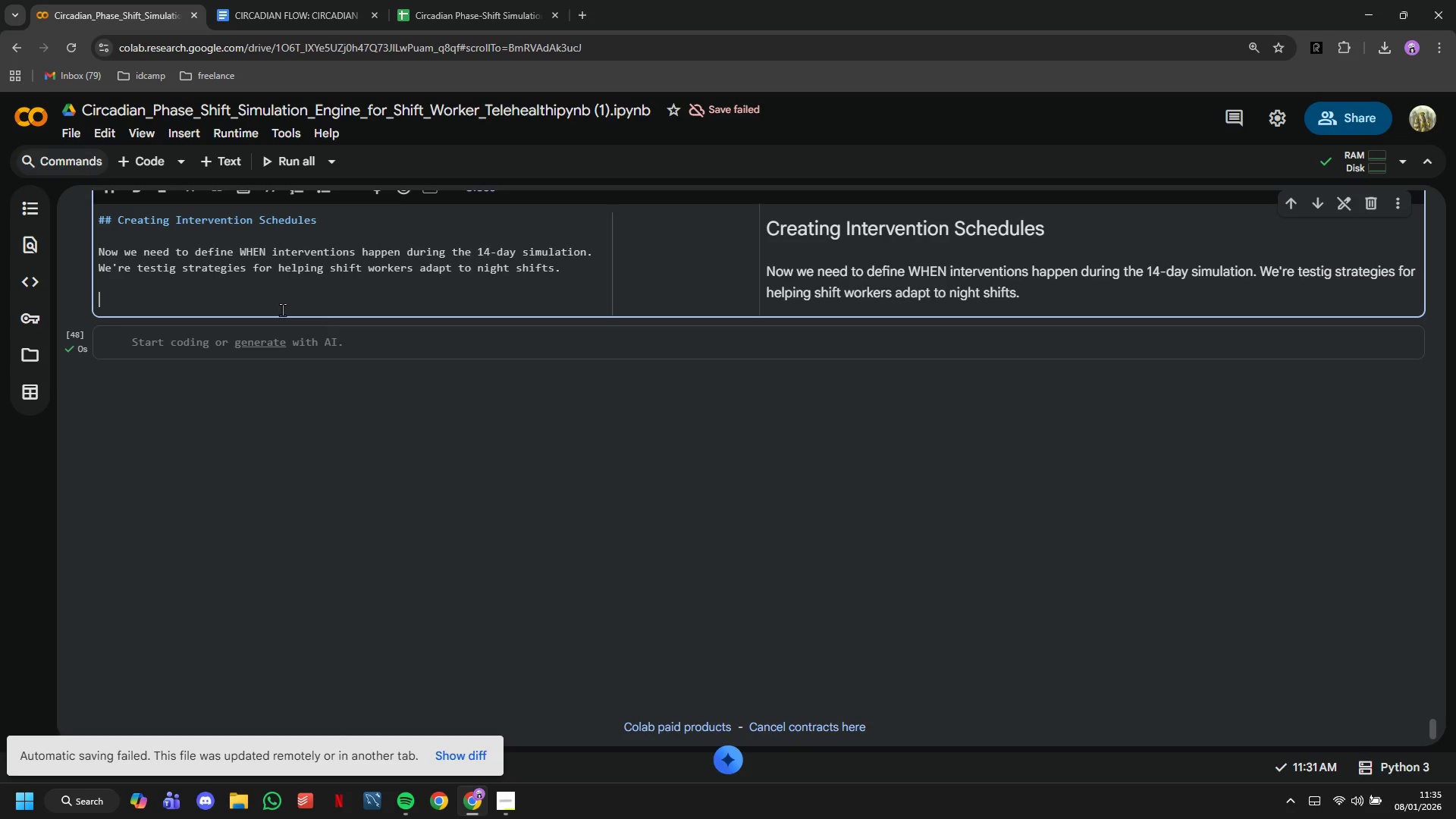 
double_click([282, 309])
 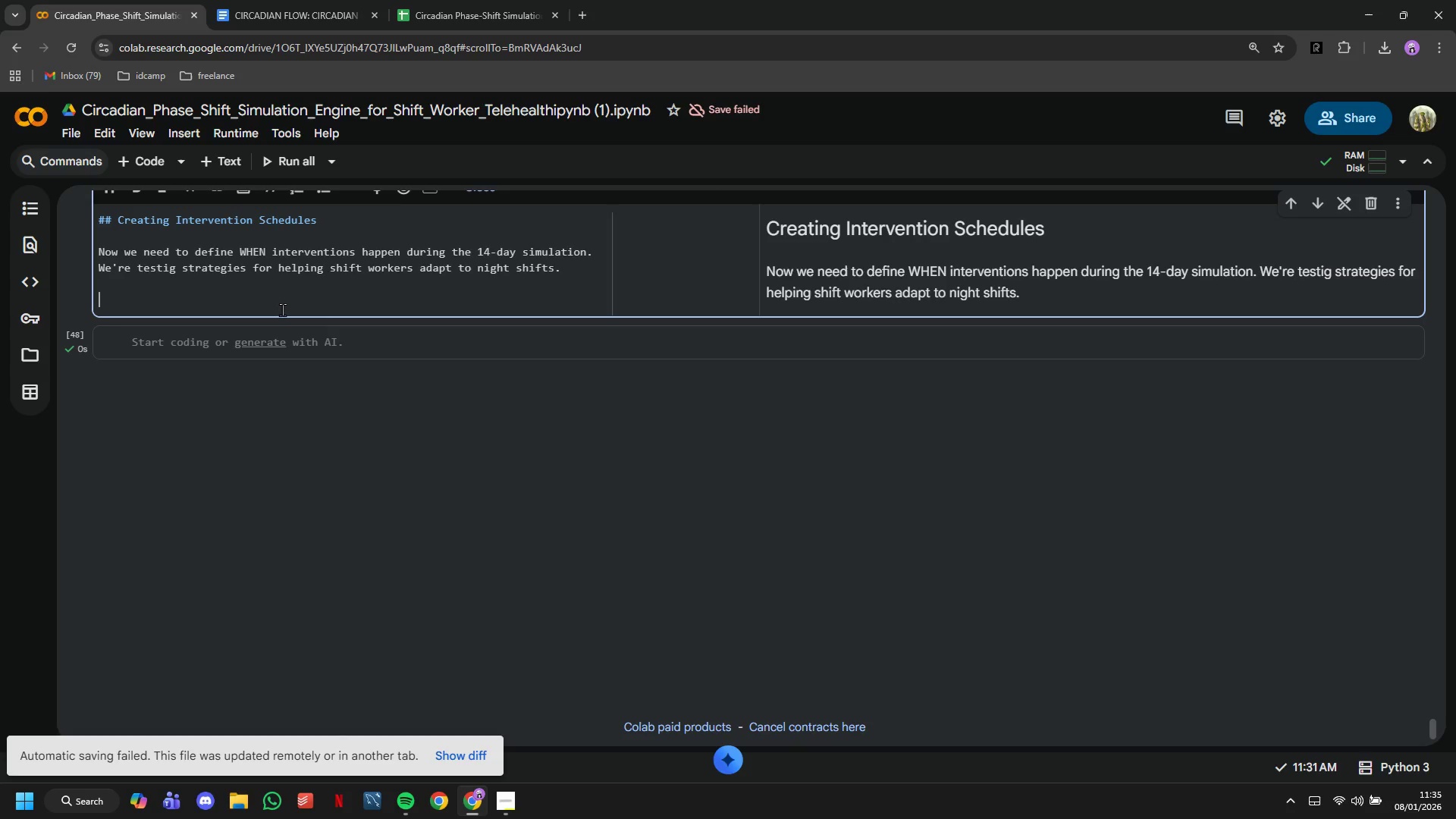 
triple_click([282, 309])
 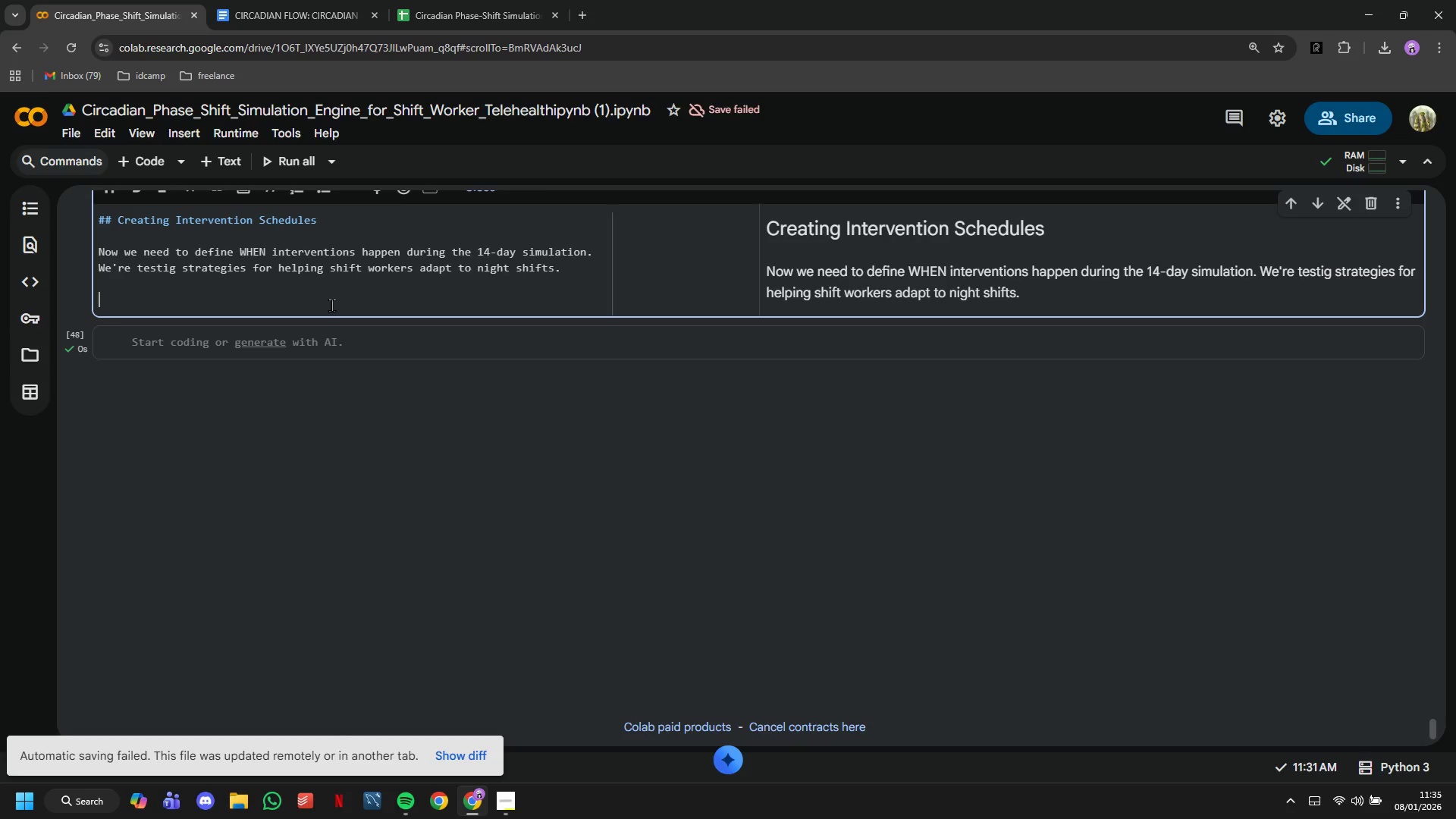 
wait(12.36)
 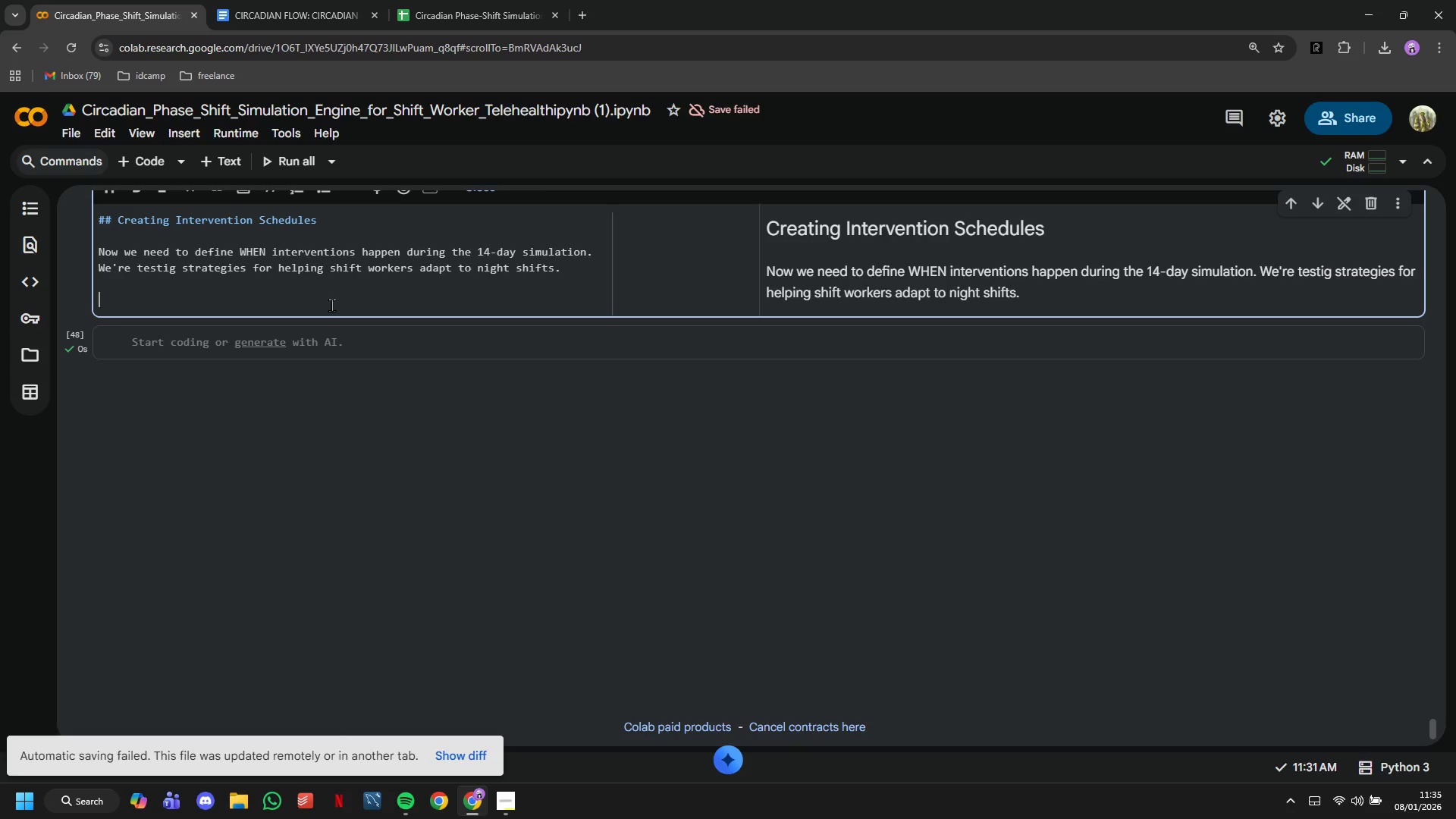 
double_click([394, 293])
 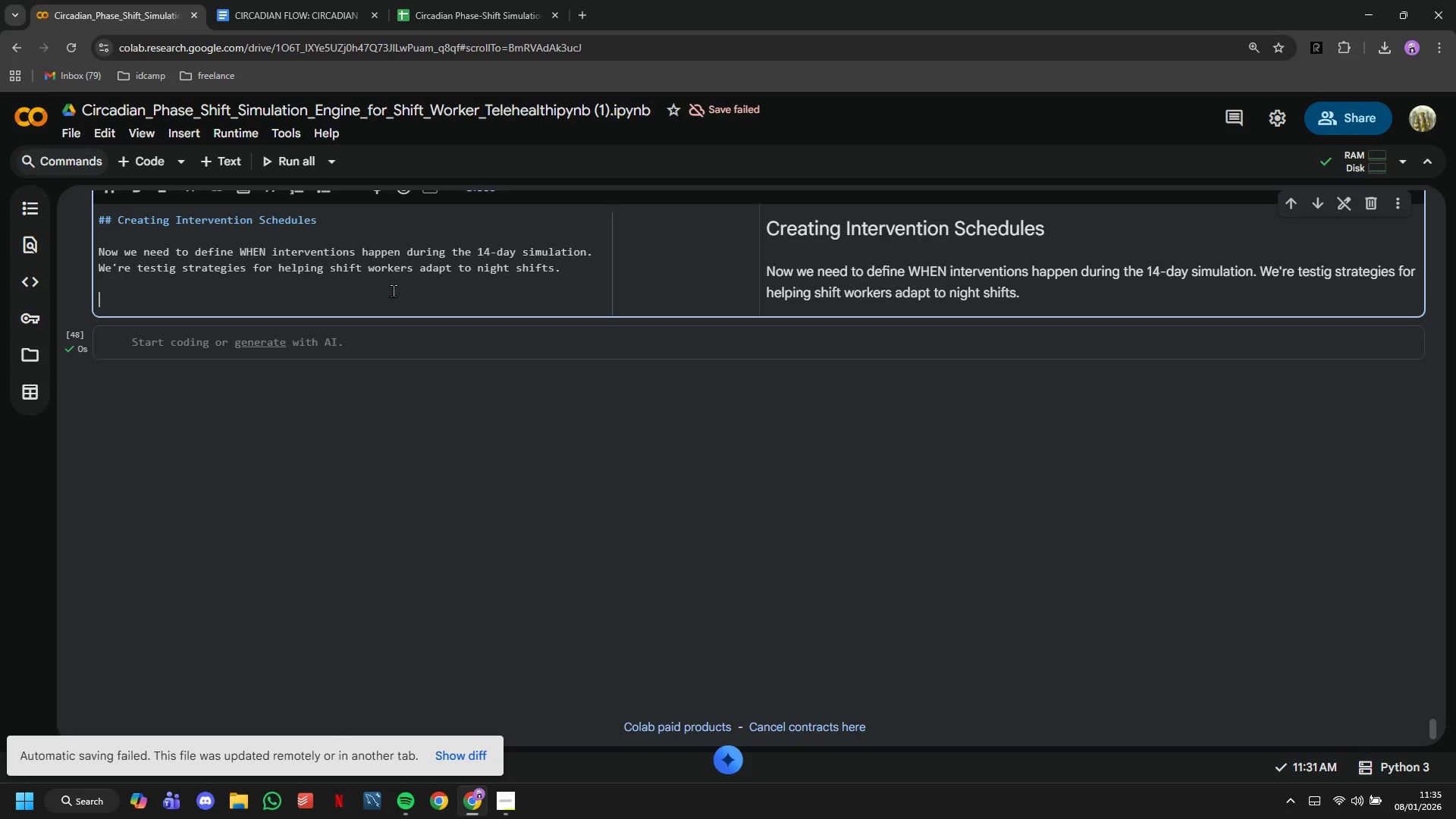 
wait(6.67)
 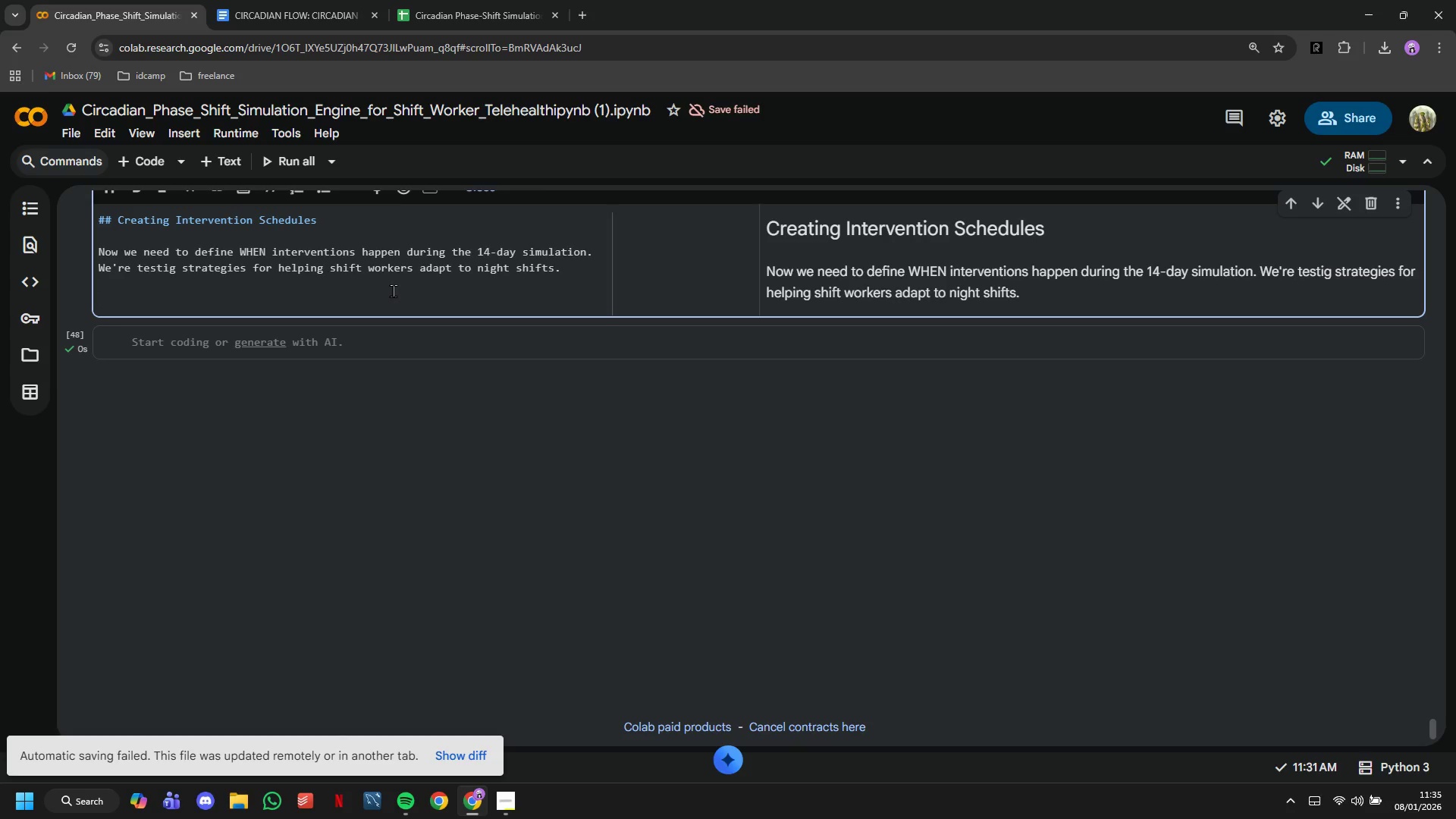 
type(THREE KEY INTERVENTIONS)
 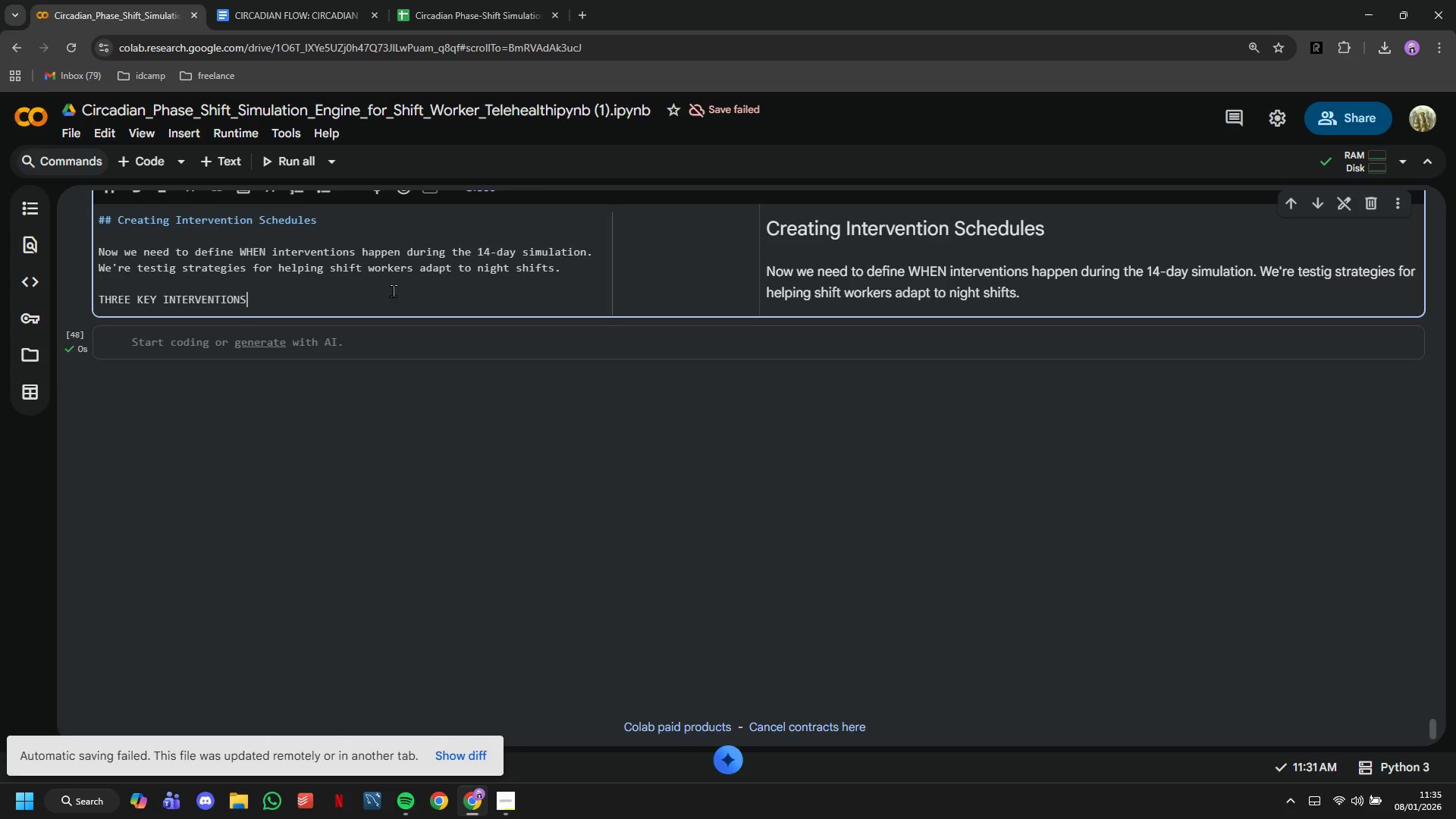 
key(Enter)
 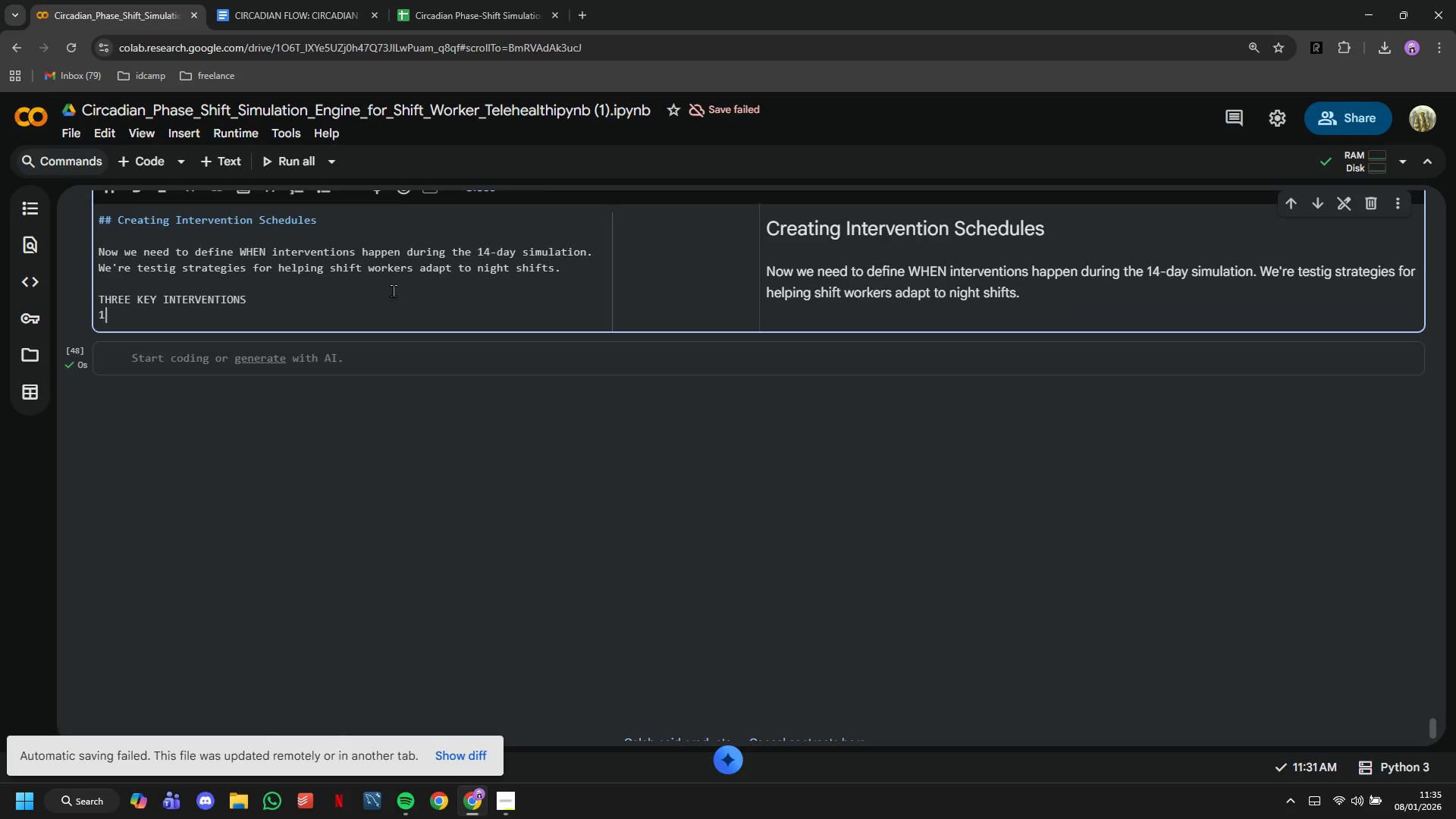 
type(1. Light The)
key(Backspace)
key(Backspace)
key(Backspace)
key(Backspace)
key(Backspace)
key(Backspace)
key(Backspace)
key(Backspace)
key(Backspace)
key(Backspace)
key(Backspace)
key(Backspace)
type(----)
 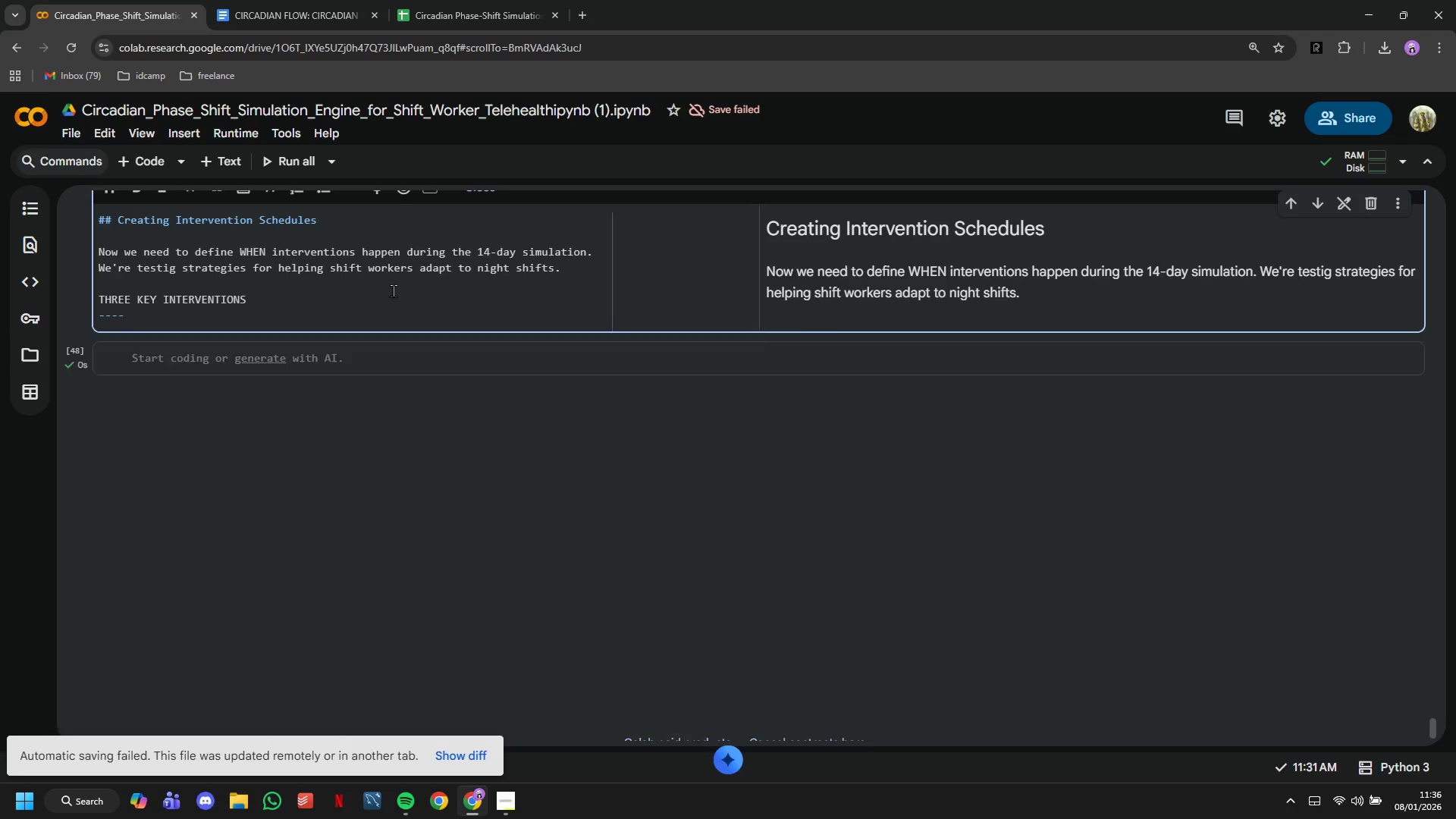 
key(Enter)
 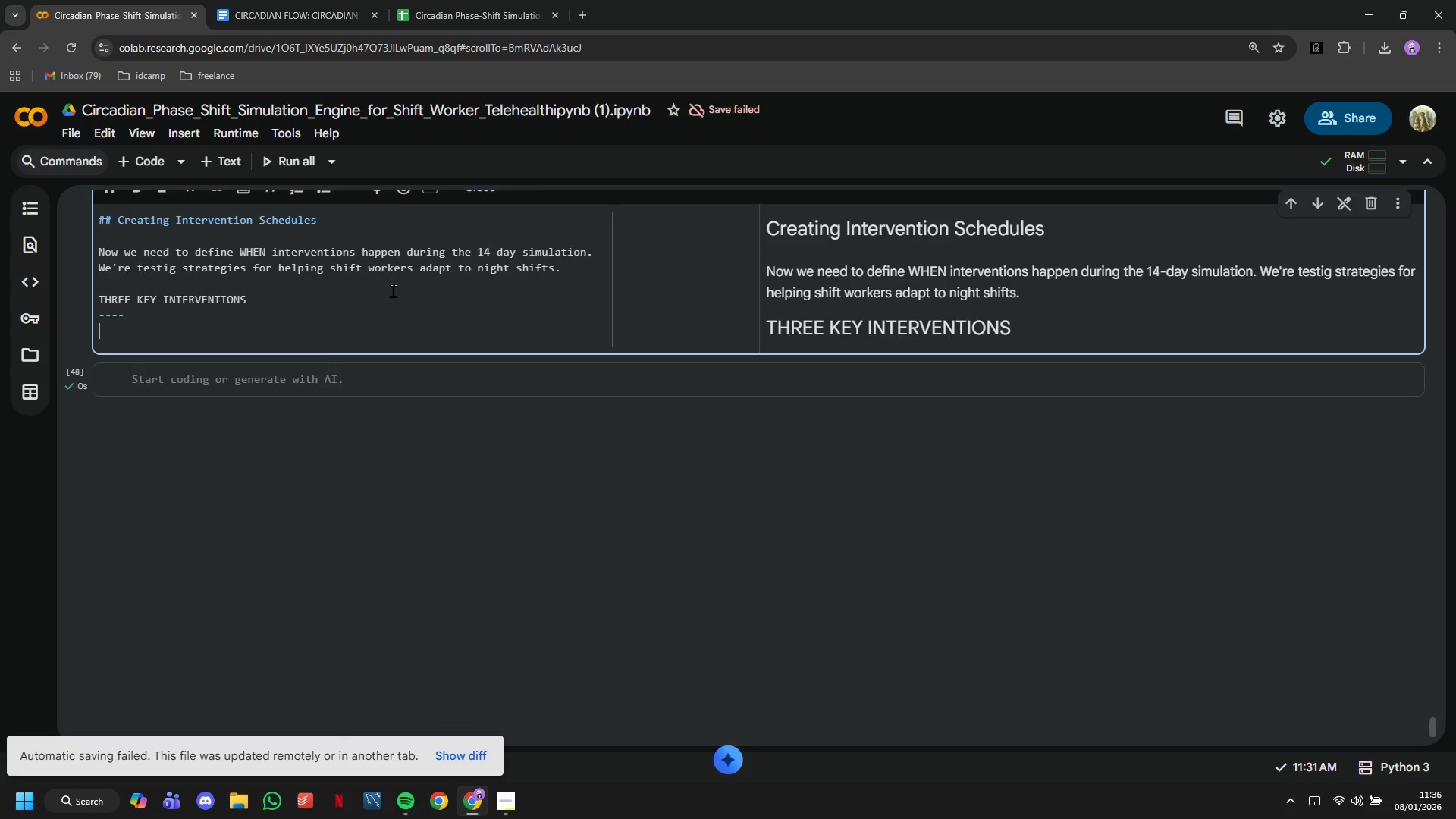 
key(Enter)
 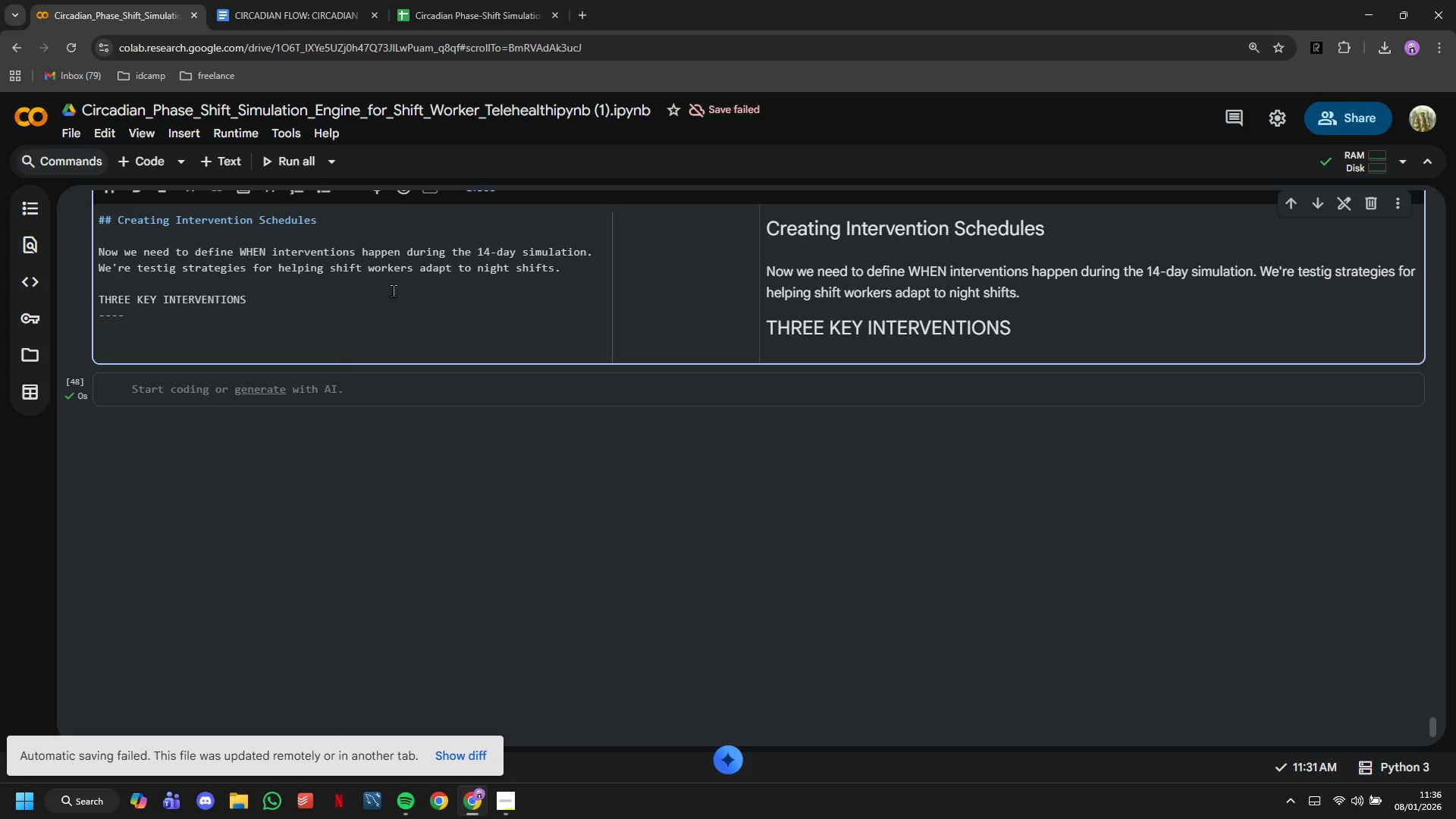 
key(Backspace)
 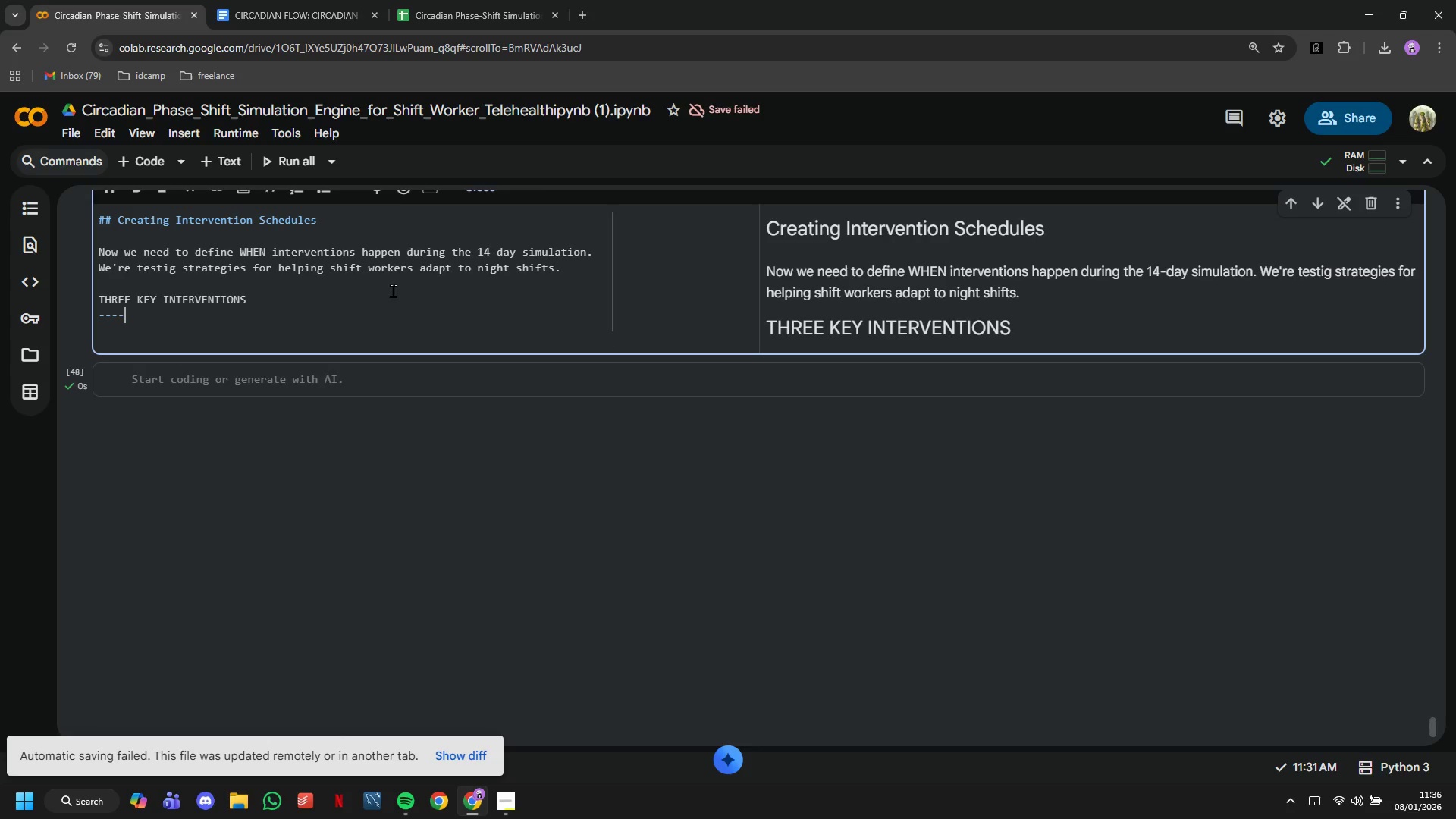 
key(Backspace)
 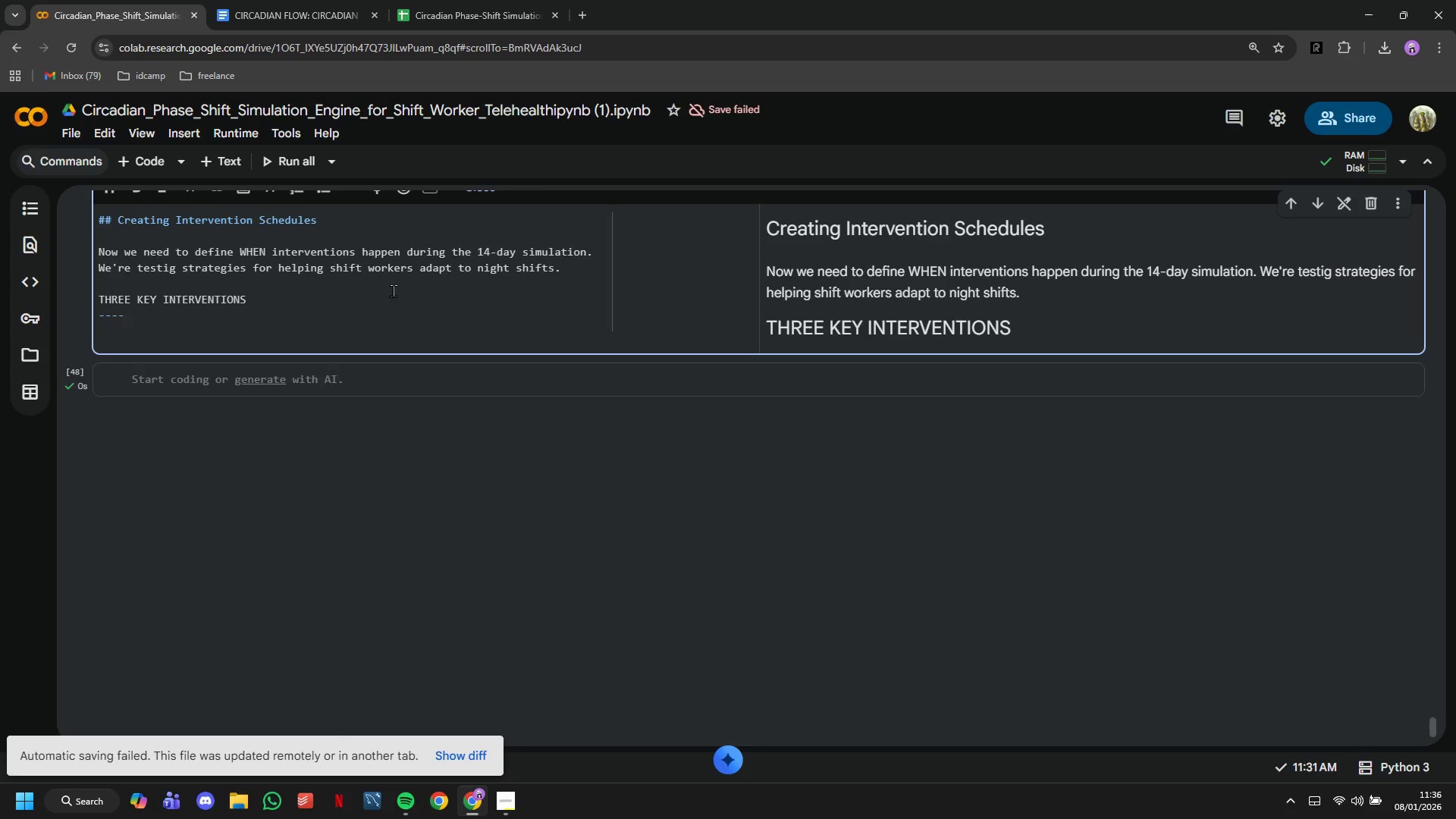 
key(Backspace)
 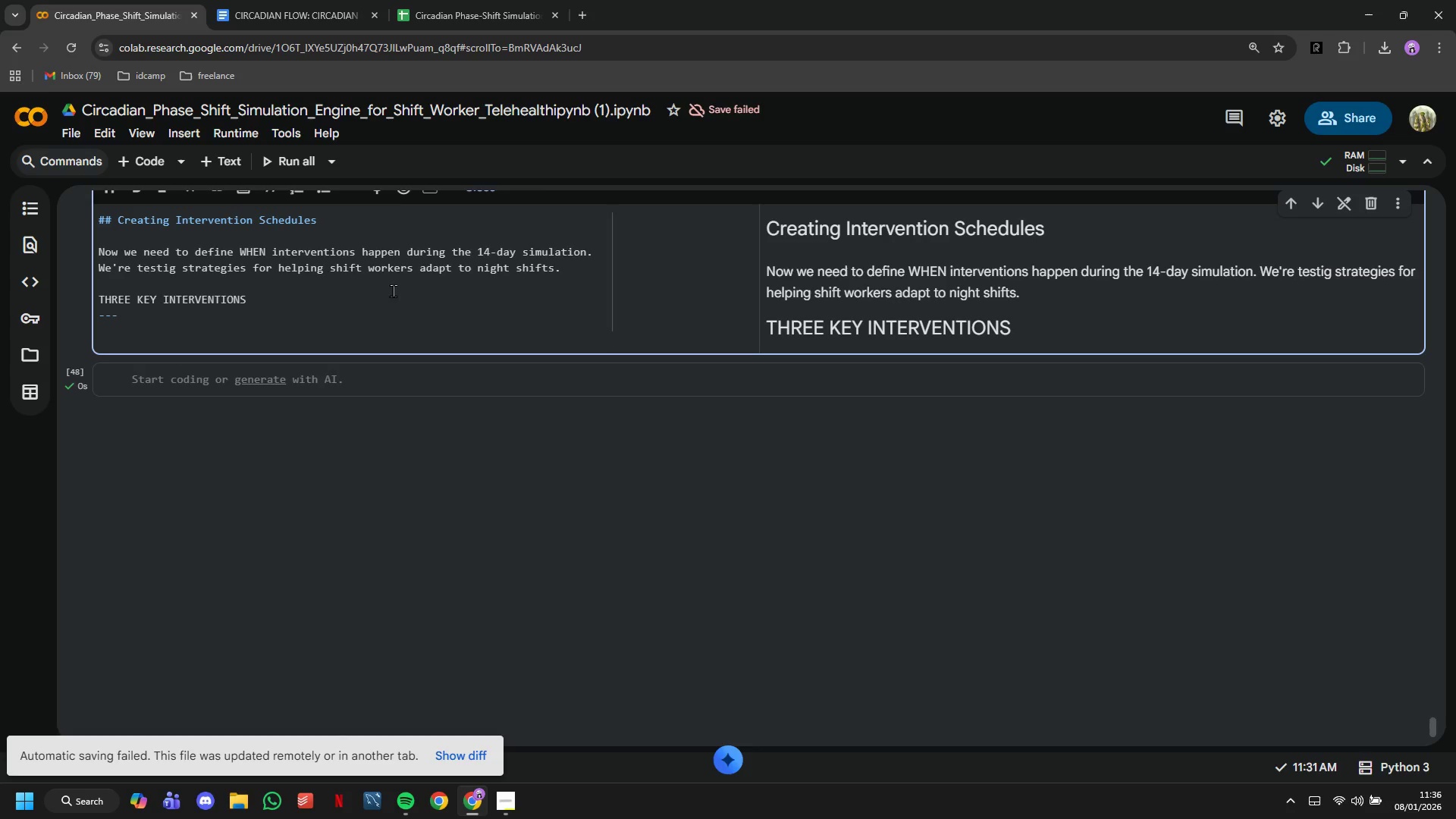 
key(Enter)
 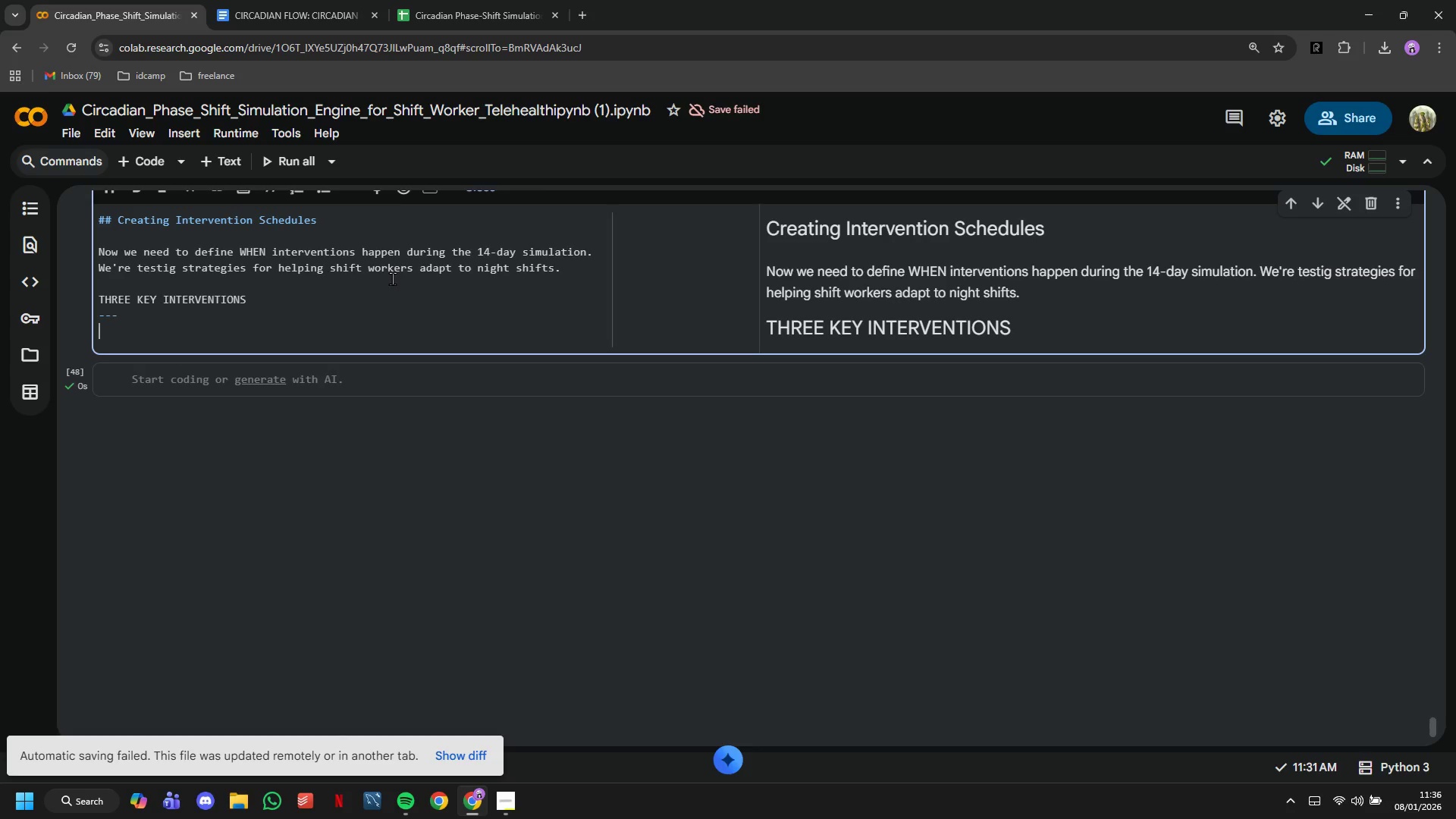 
type(1. LIGHT )
 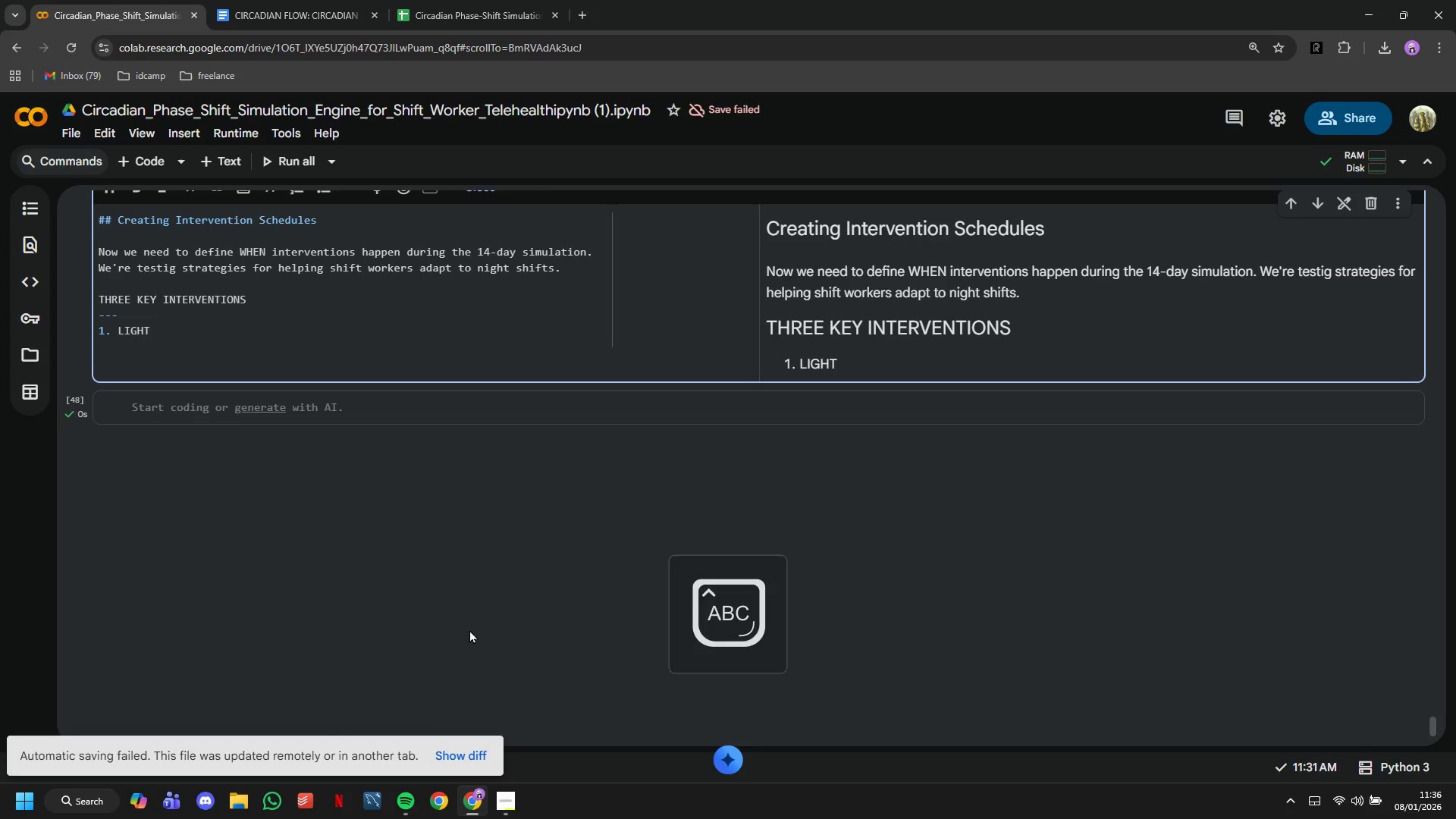 
mouse_move([416, 764])
 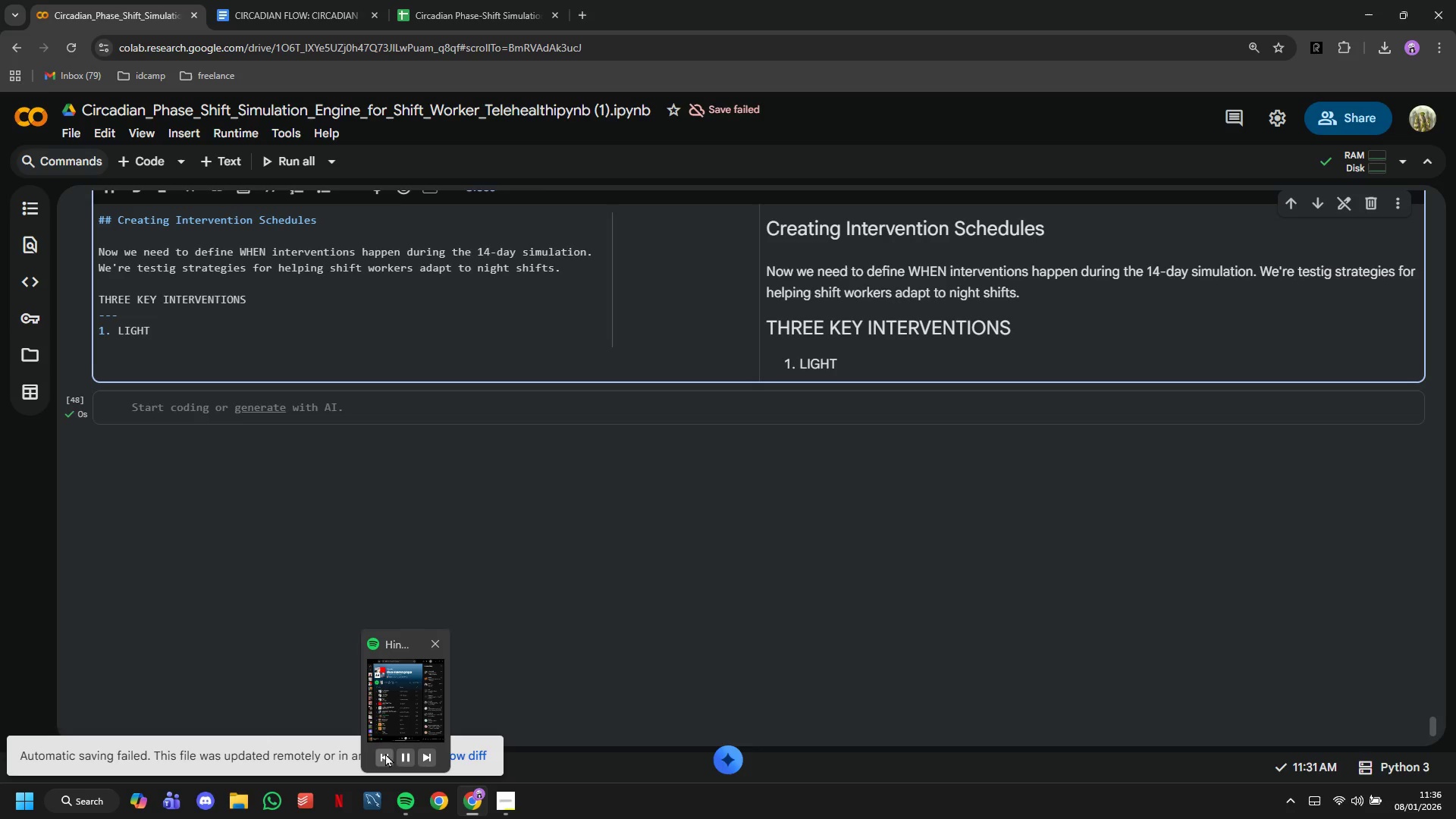 
left_click([384, 753])
 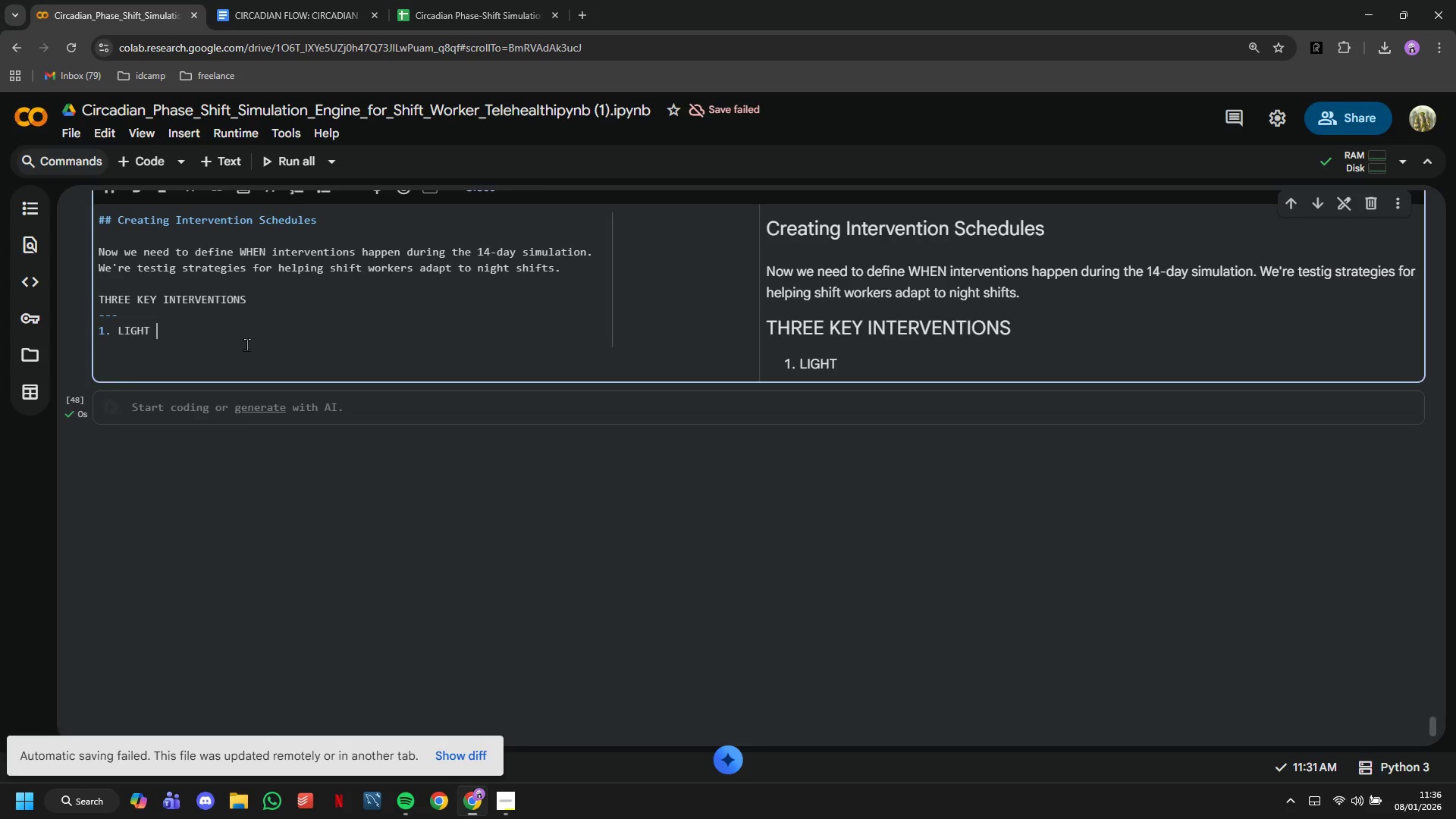 
left_click([246, 334])
 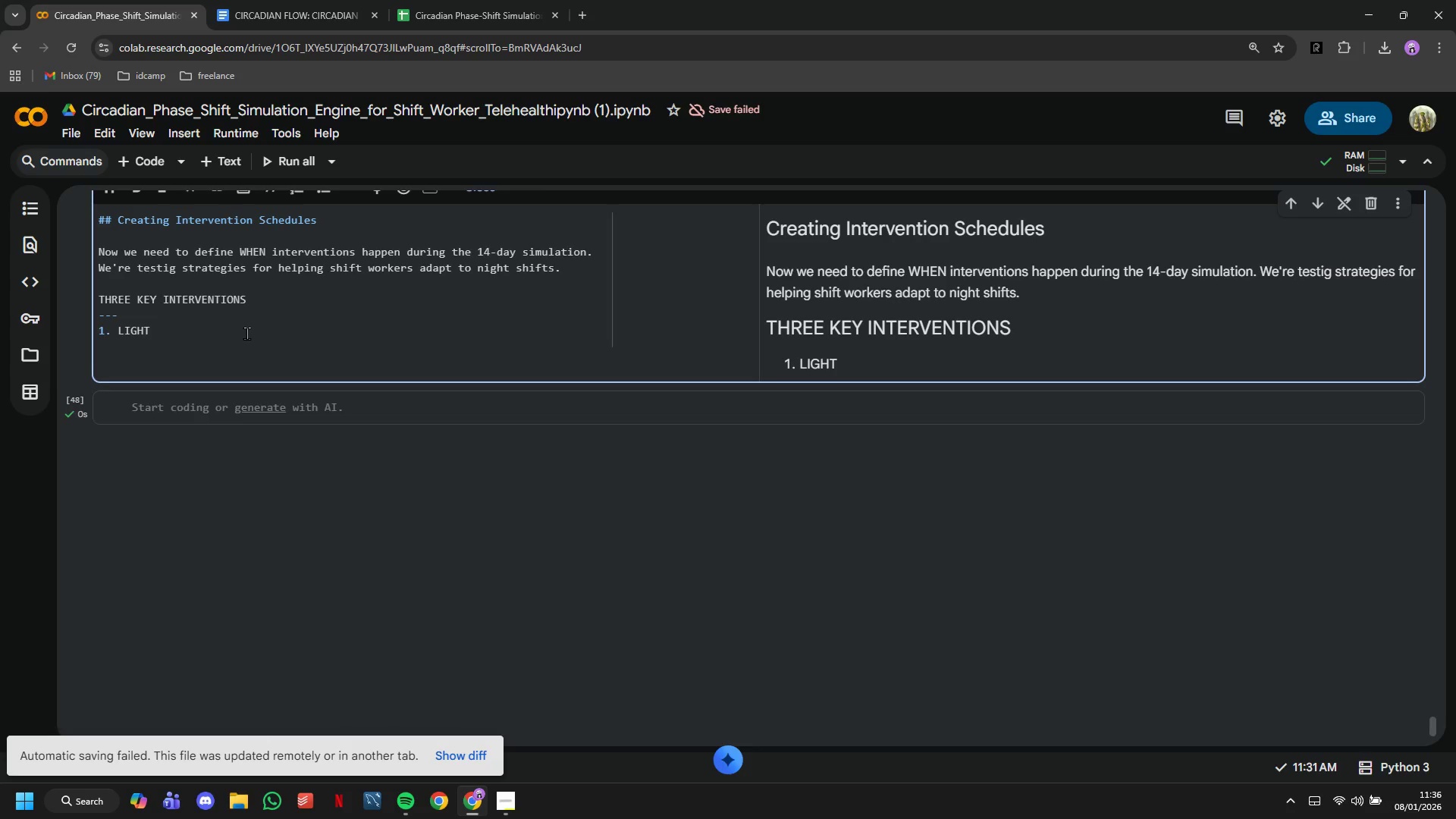 
type(THERAPHY)
 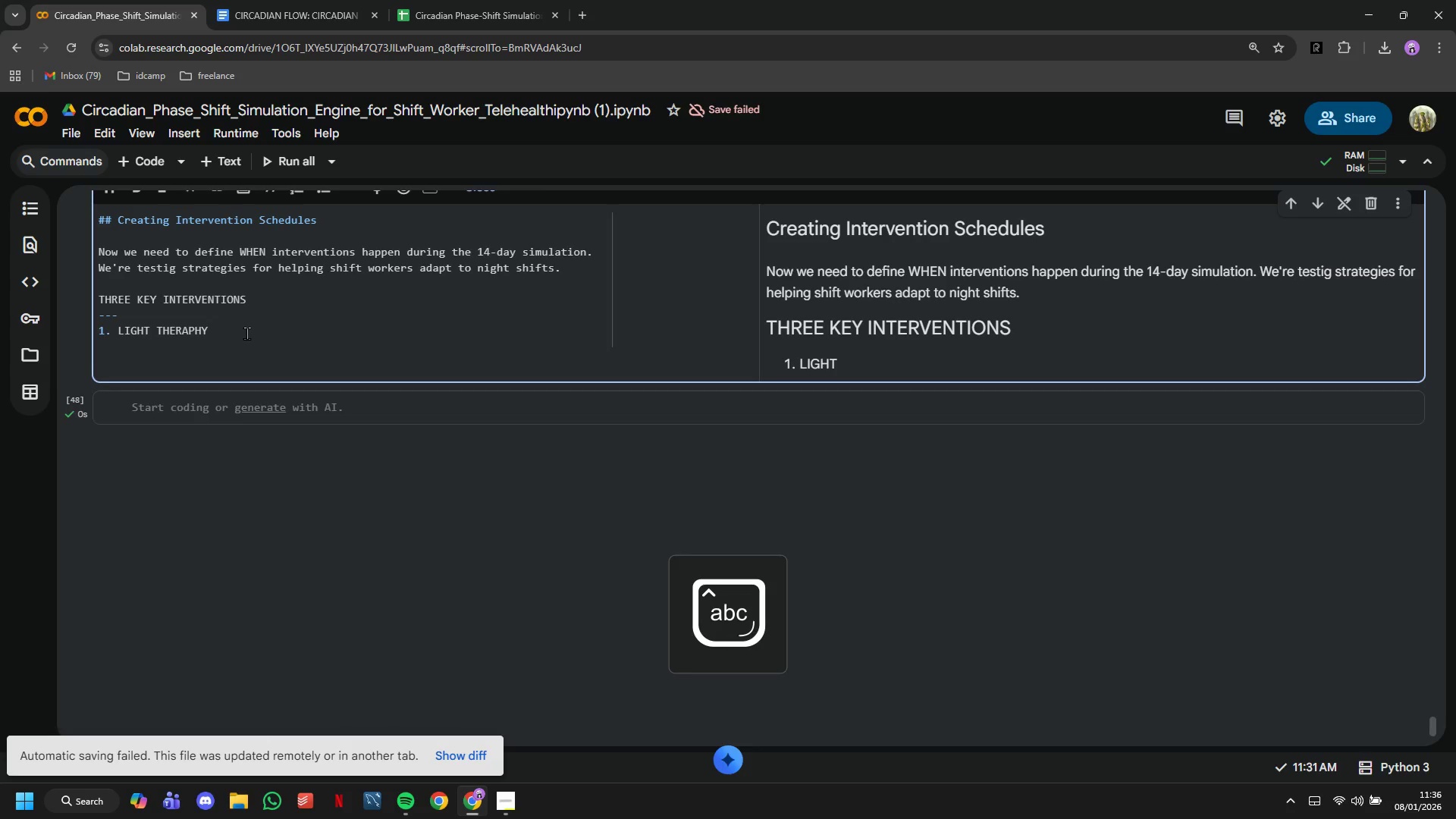 
key(Enter)
 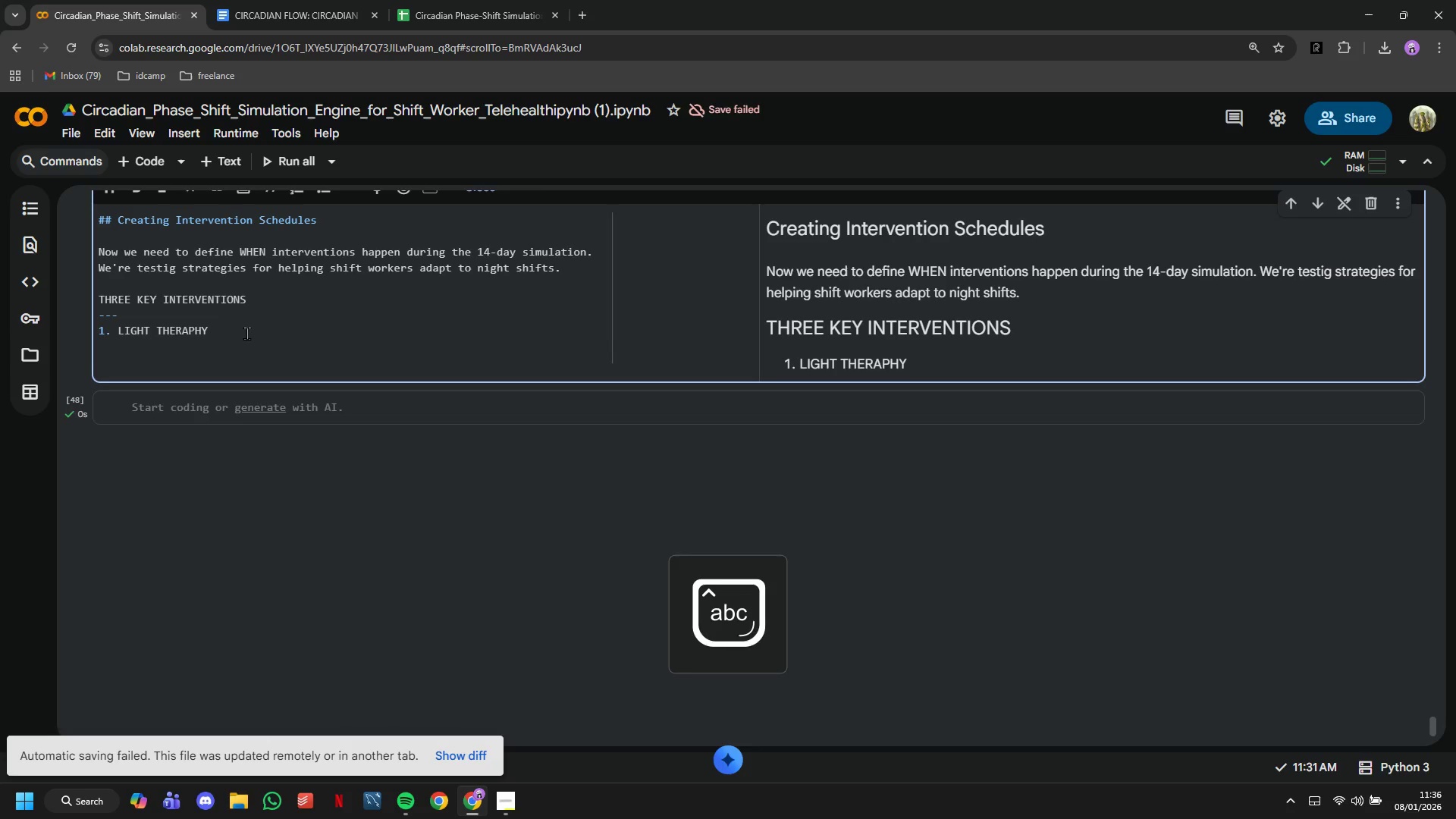 
type(- Brigh light (10,000) )
 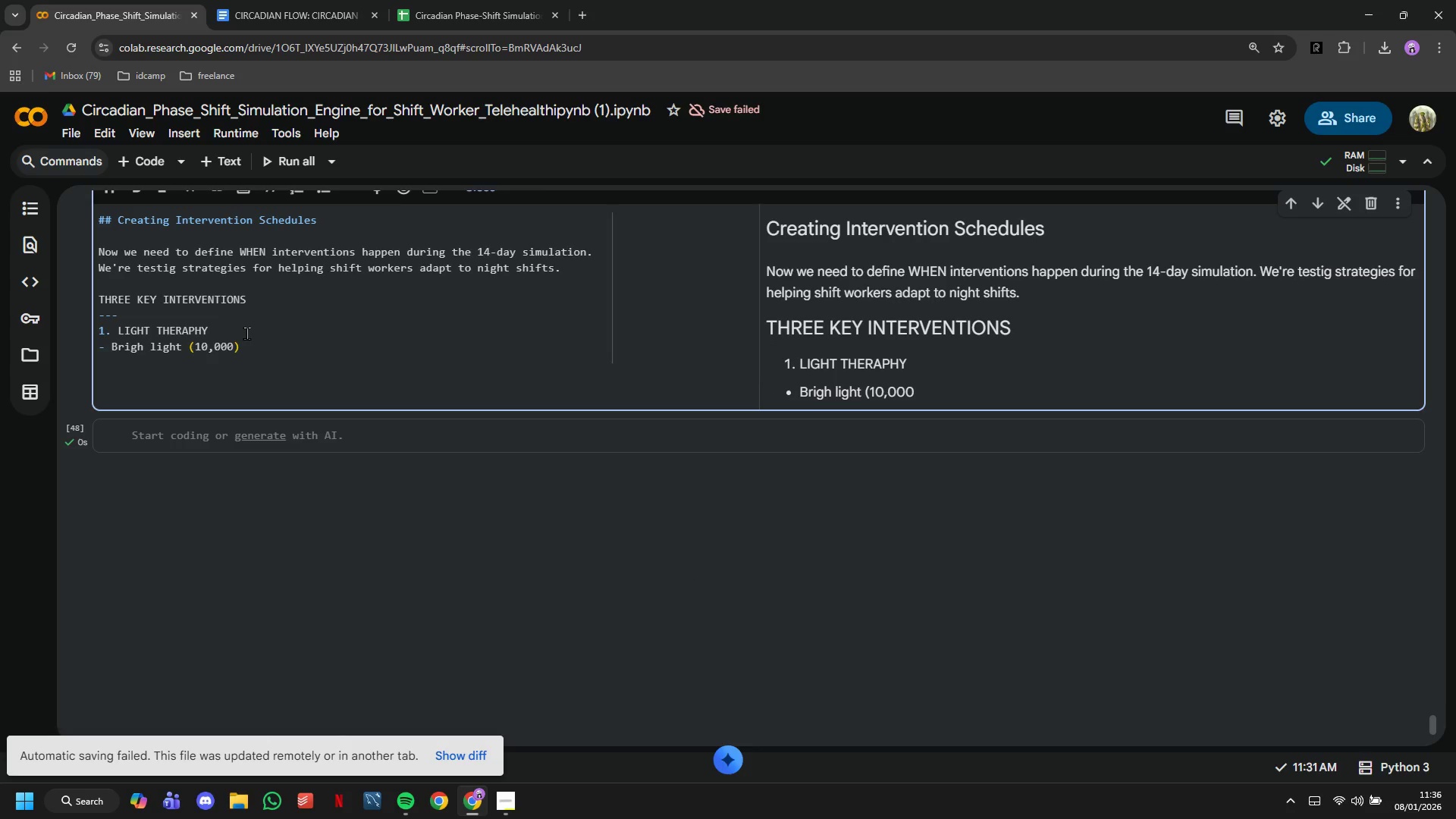 
key(ArrowLeft)
 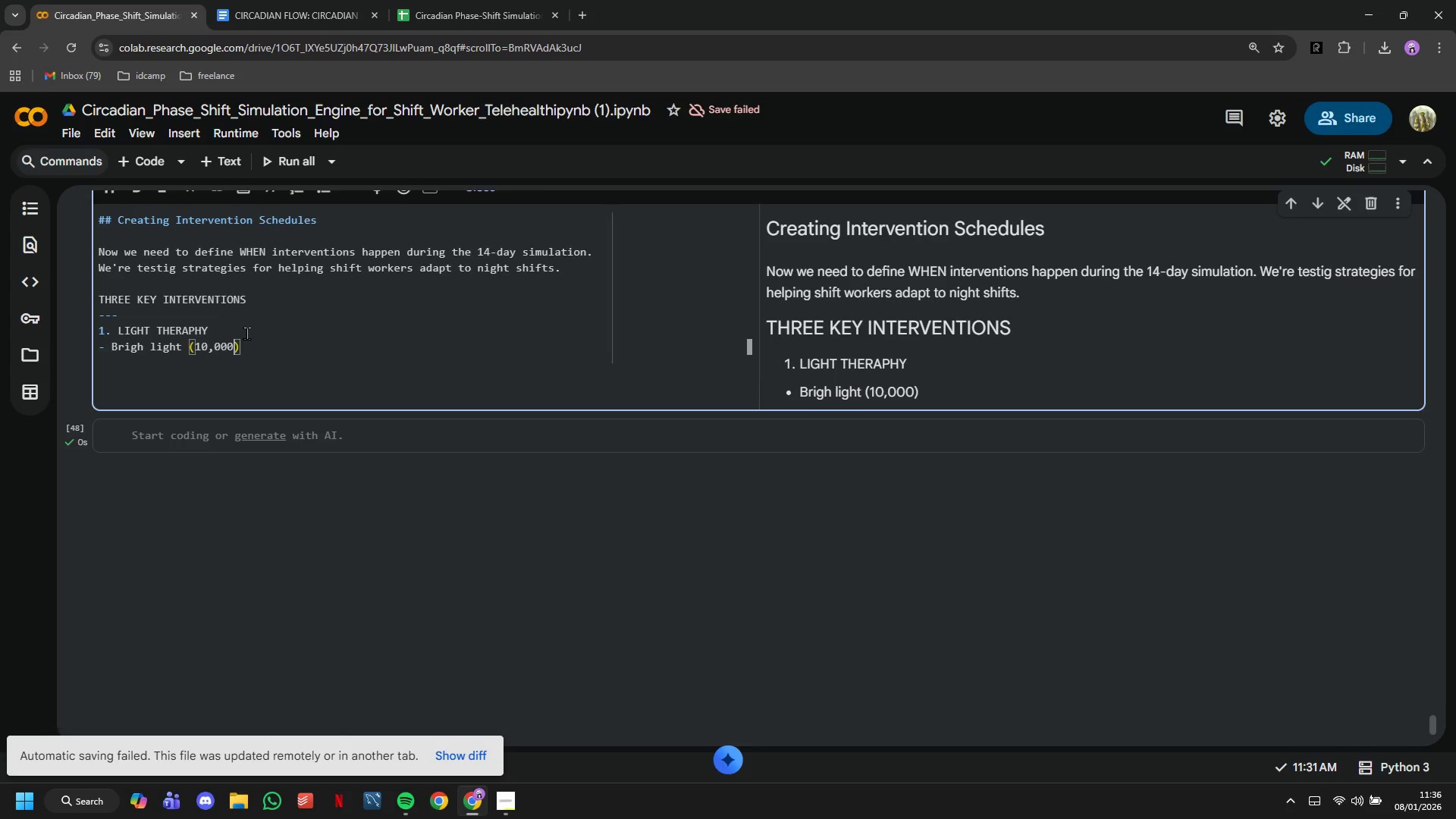 
key(ArrowLeft)
 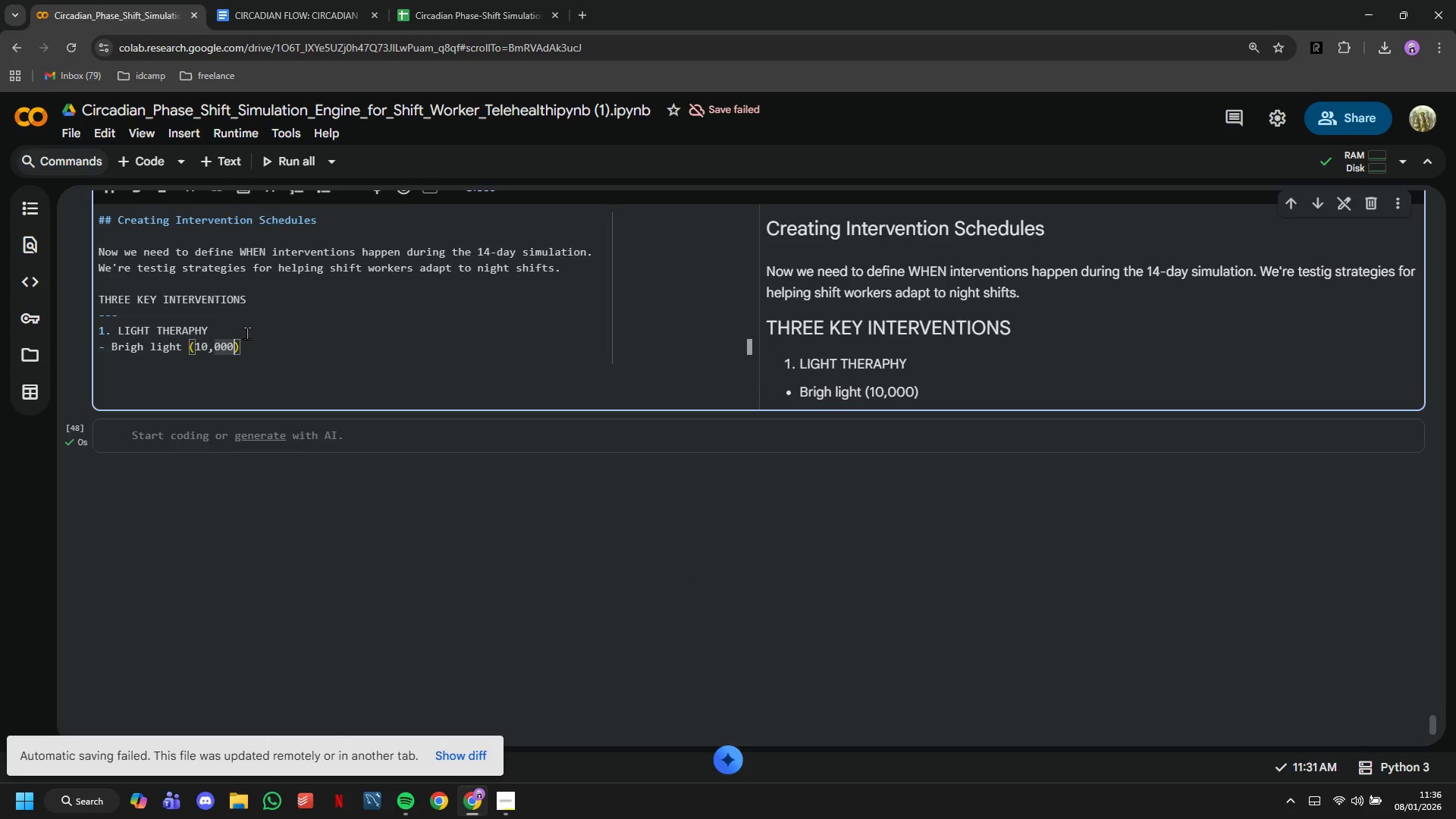 
type( lux)
 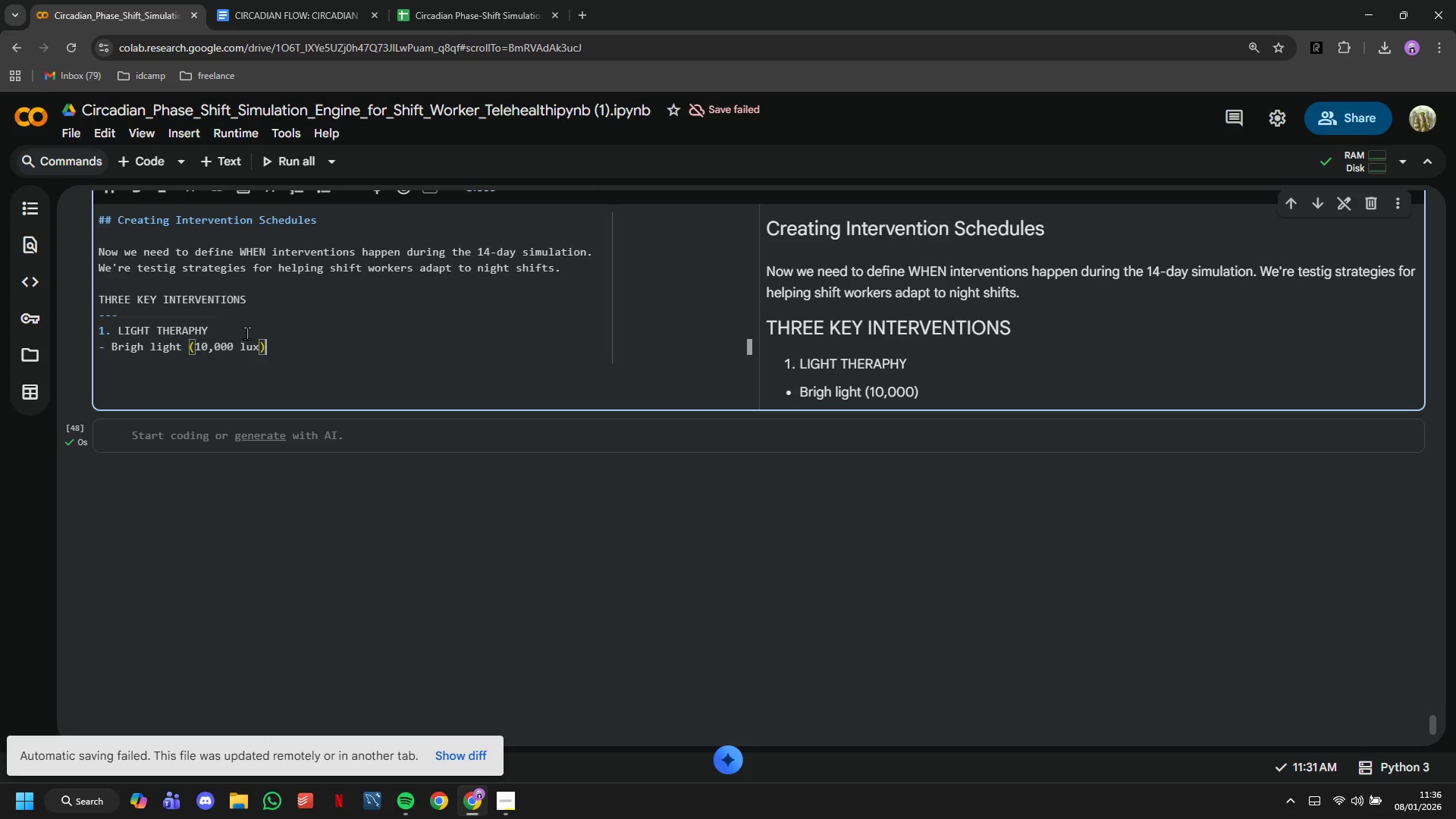 
key(ArrowRight)
 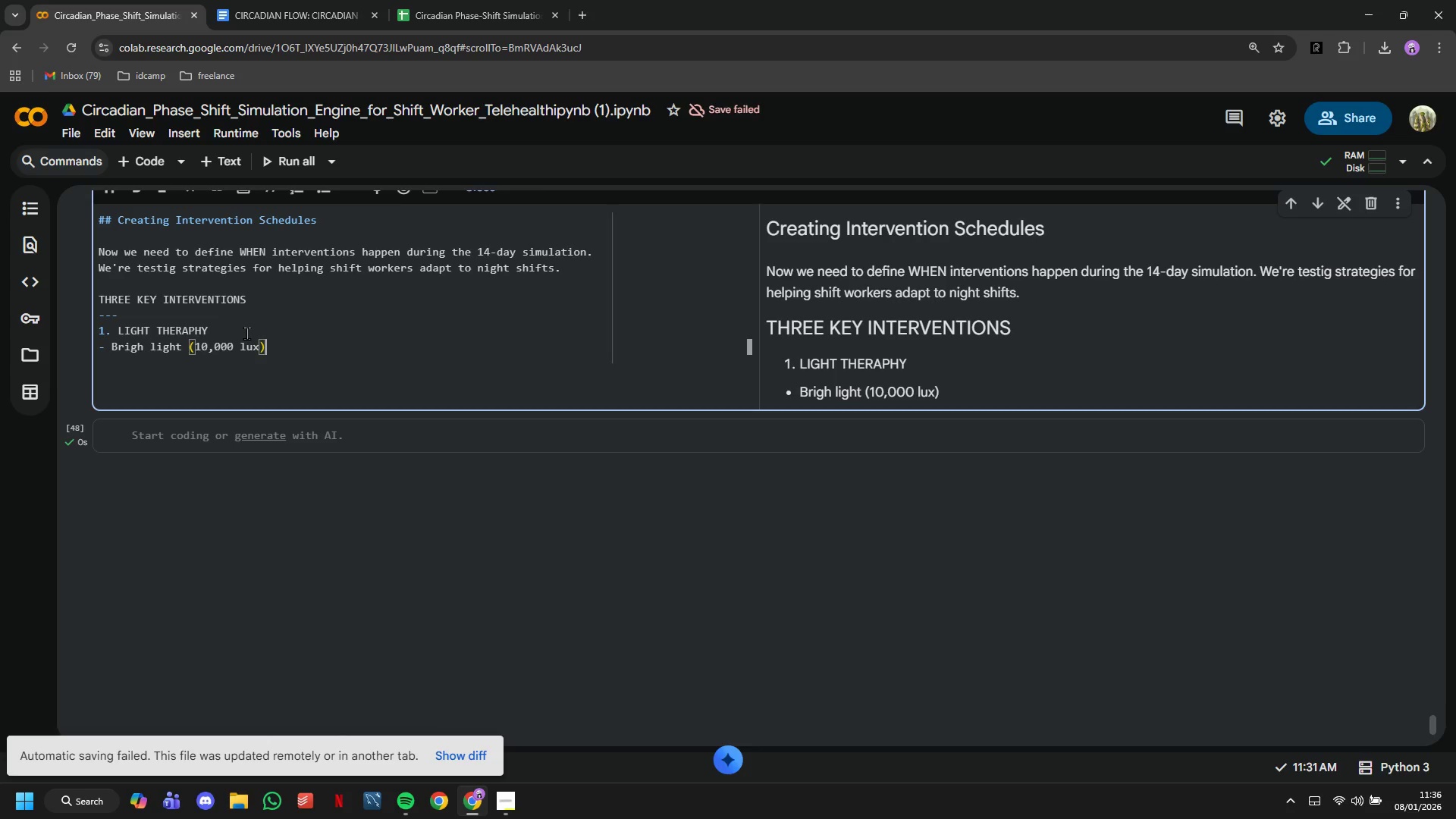 
type( exposure at strategic times)
 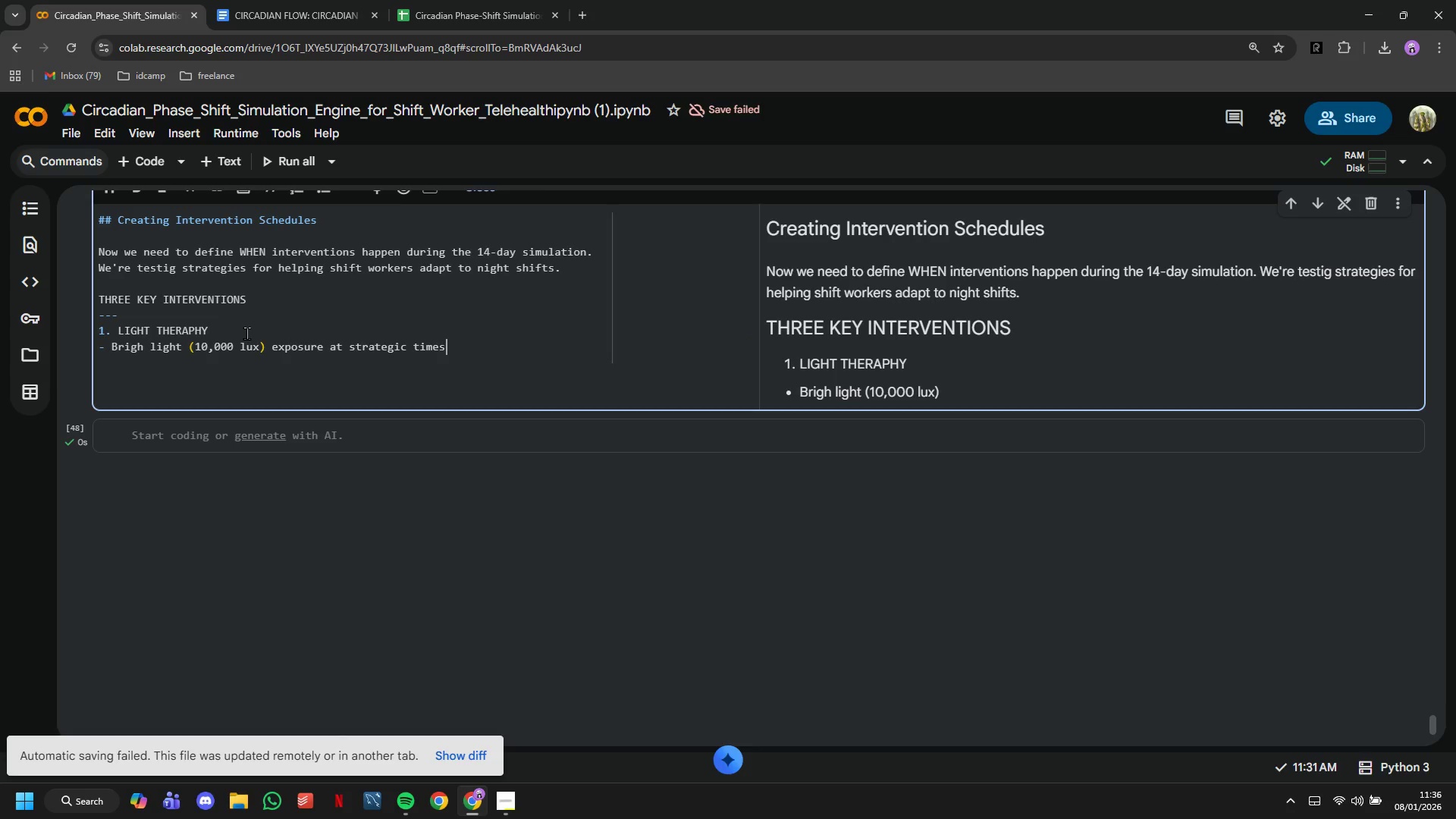 
key(Enter)
 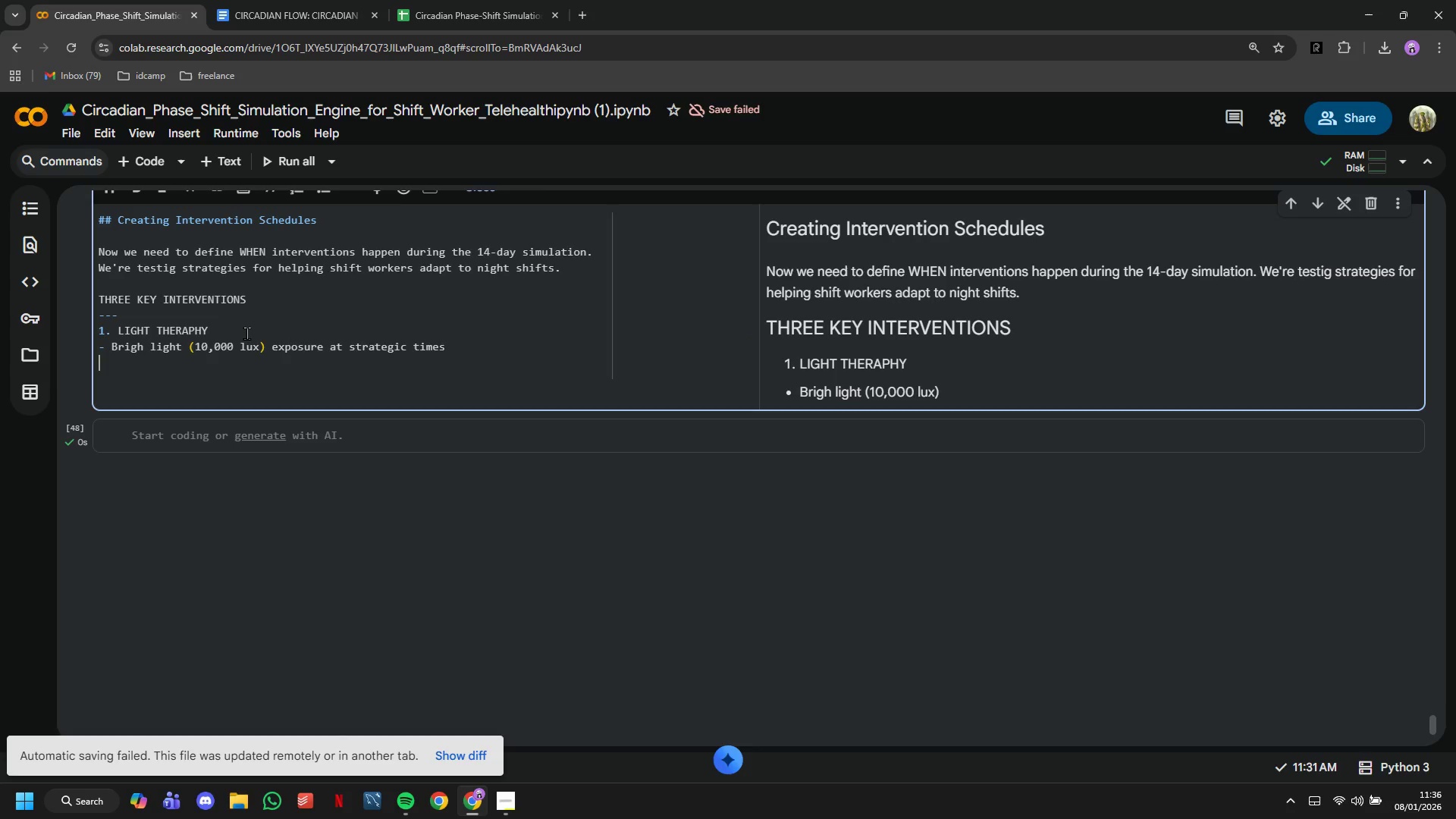 
type(- Goal: Shift circadian rhythm to align with nighy s)
key(Backspace)
key(Backspace)
key(Backspace)
type(t shift)
 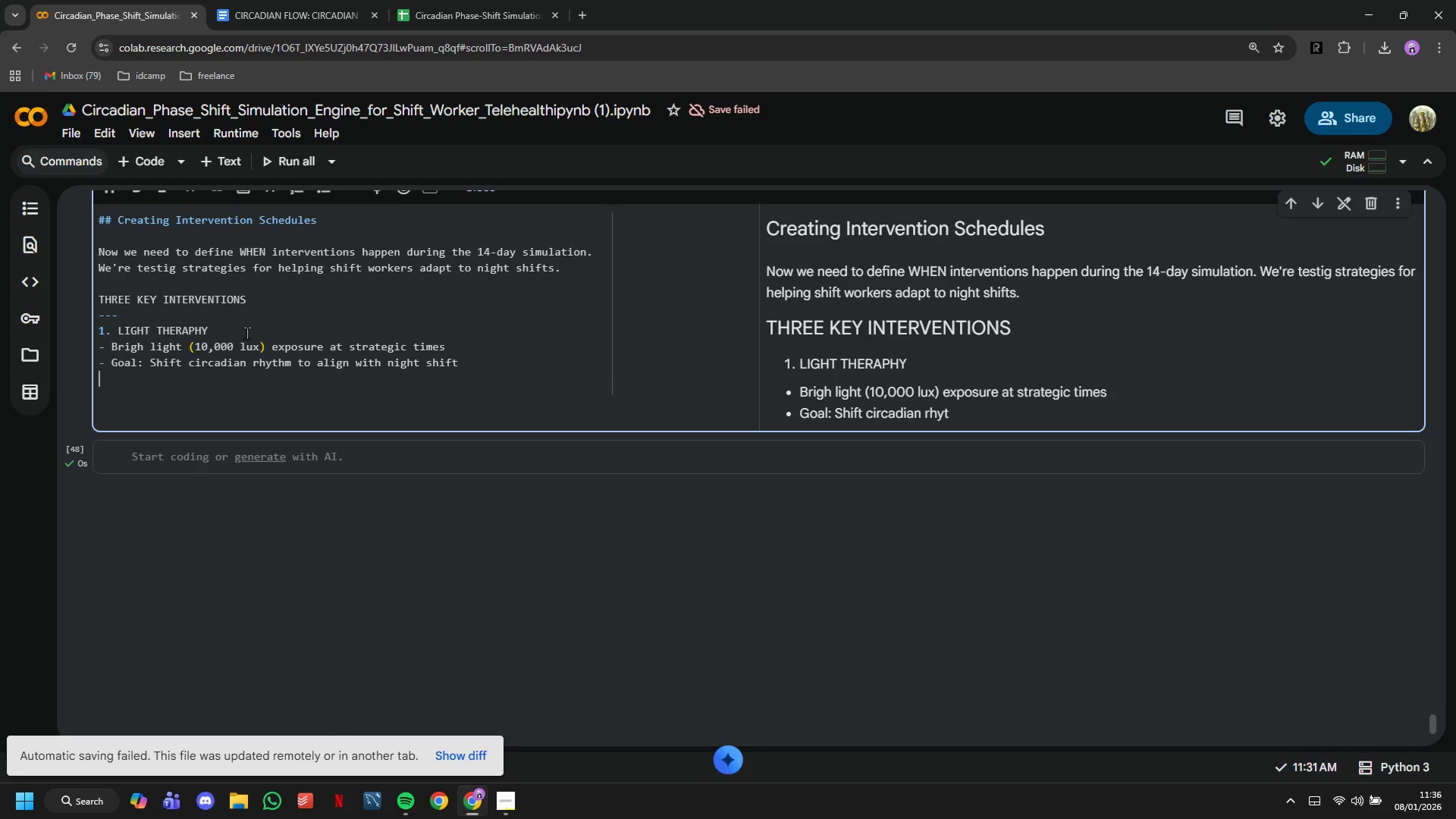 
key(Enter)
 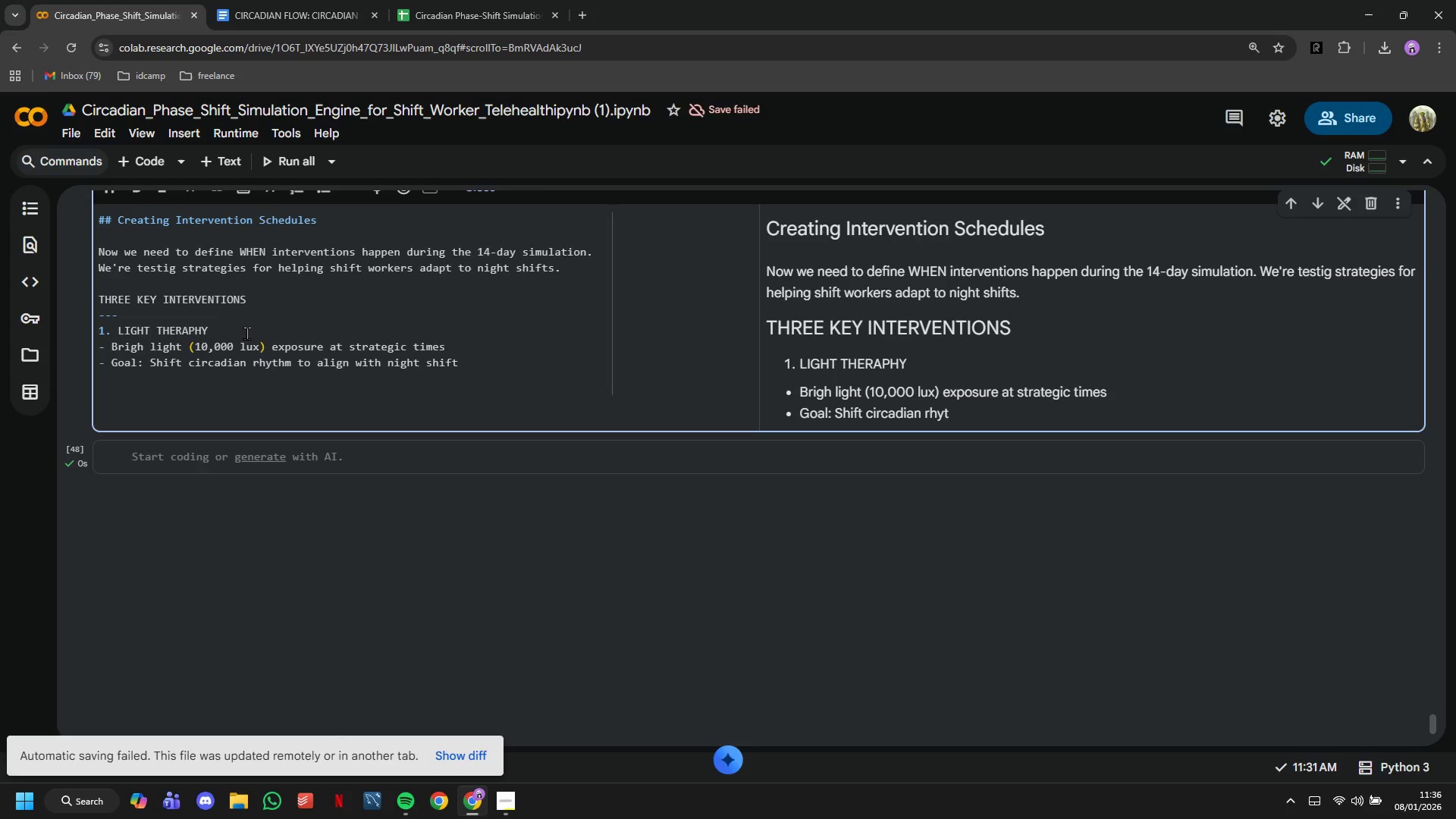 
type(- Timing is critical - wrong timing can shift the wrong direction)
 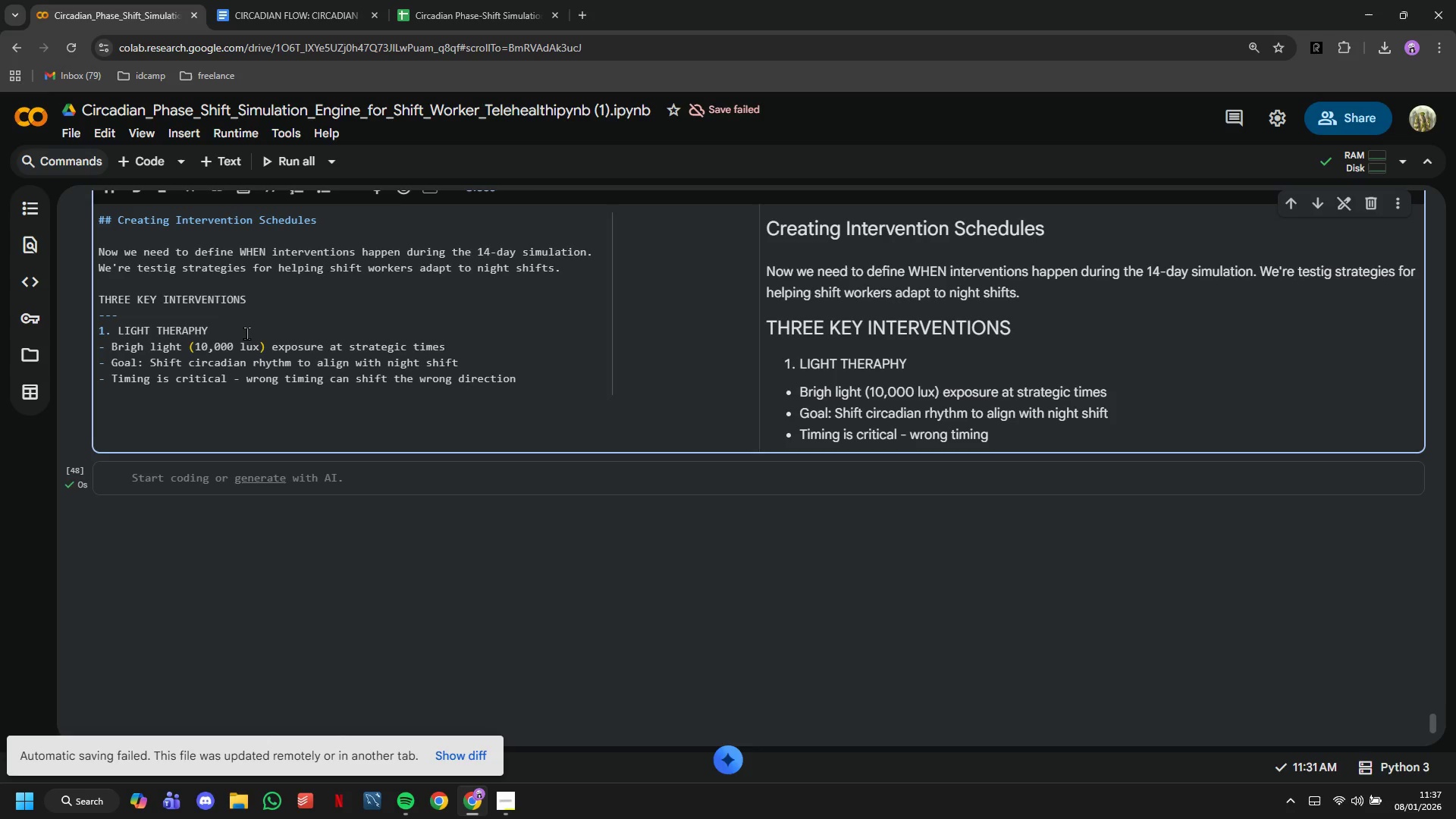 
key(Enter)
 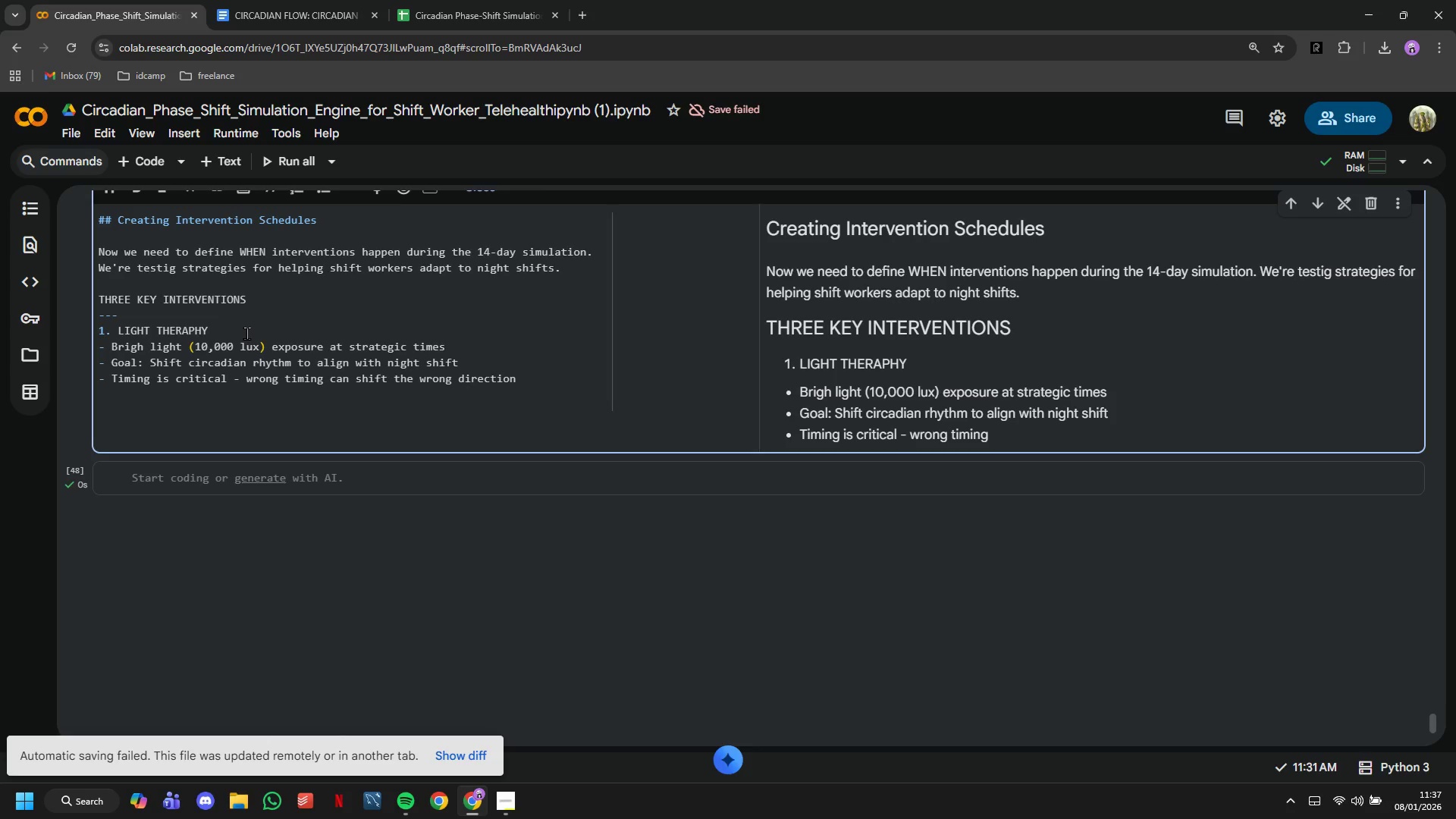 
type(2. CAFFEINE)
 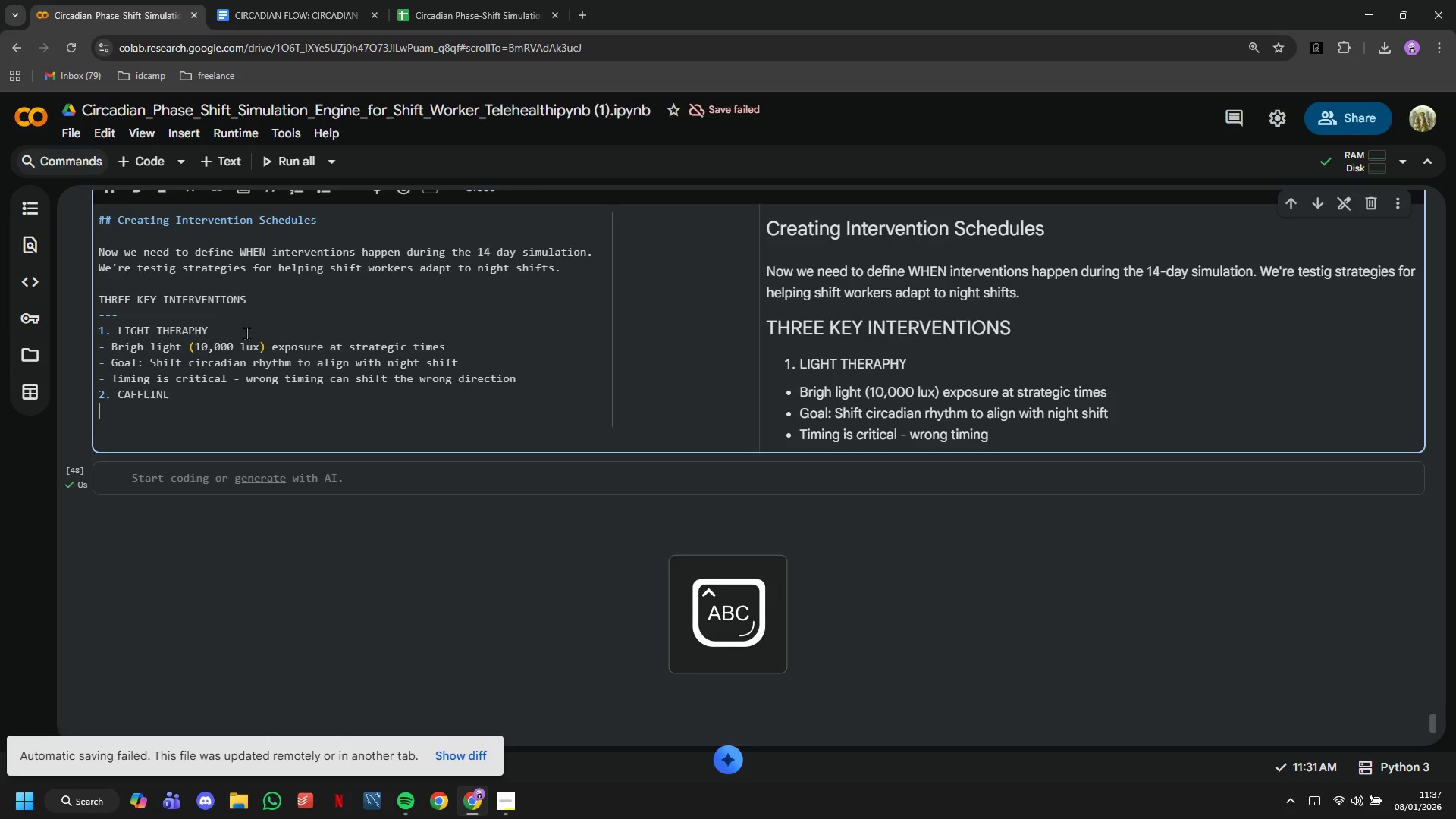 
key(Enter)
 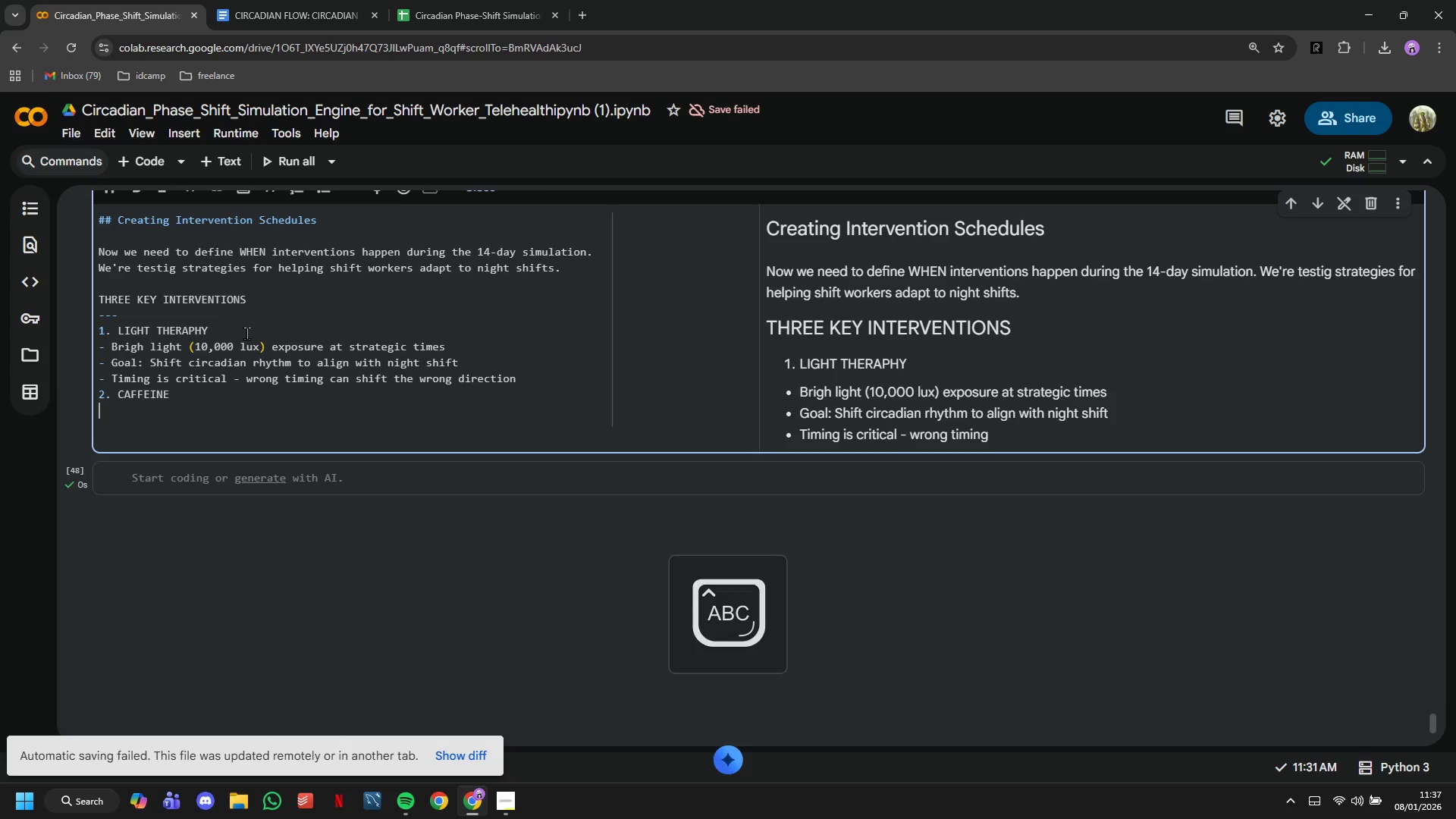 
type(- Timed caffeine doses to boost alet)
key(Backspace)
type(rn)
key(Backspace)
type(tness when needed)
 